 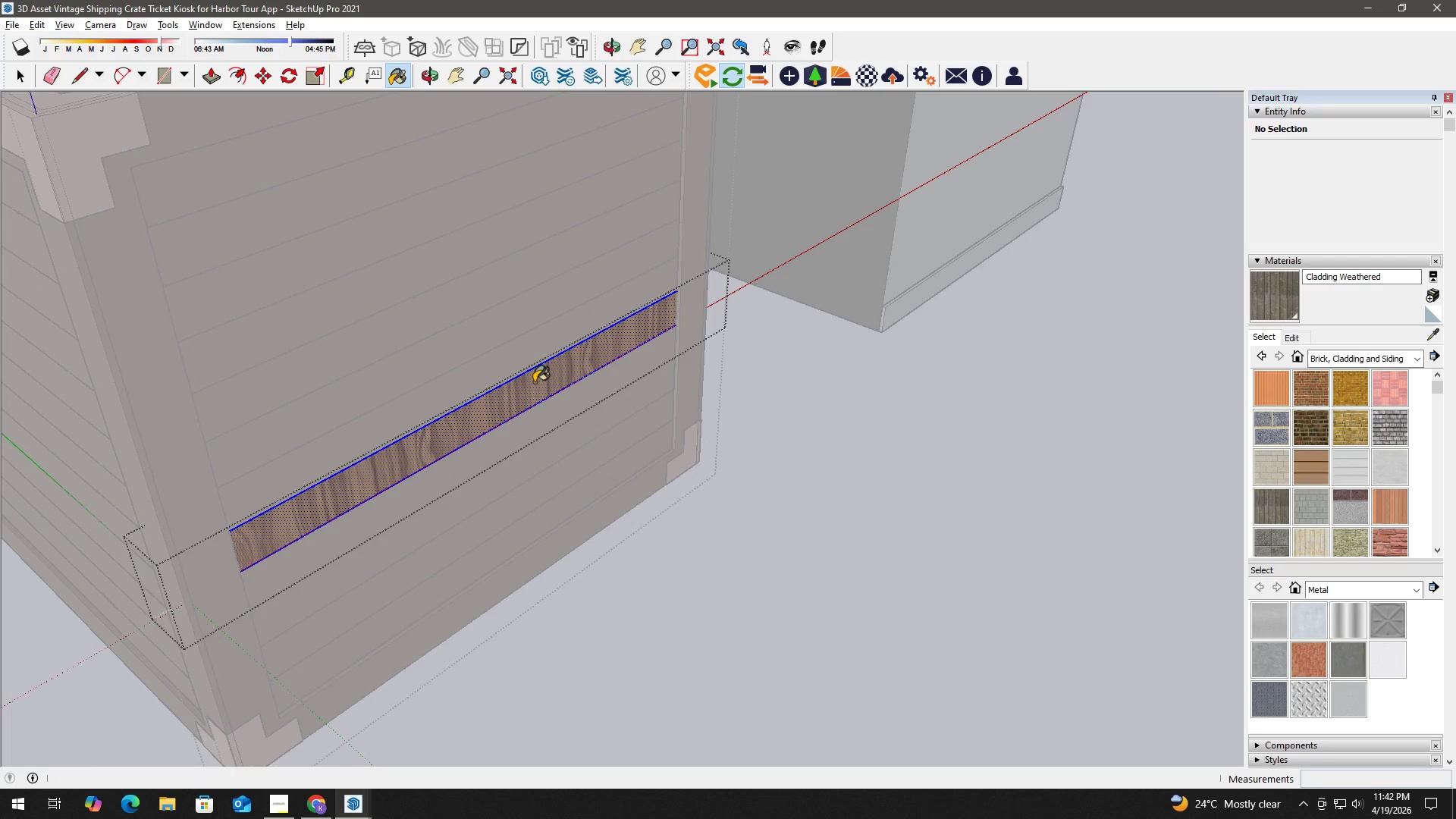 
triple_click([534, 382])
 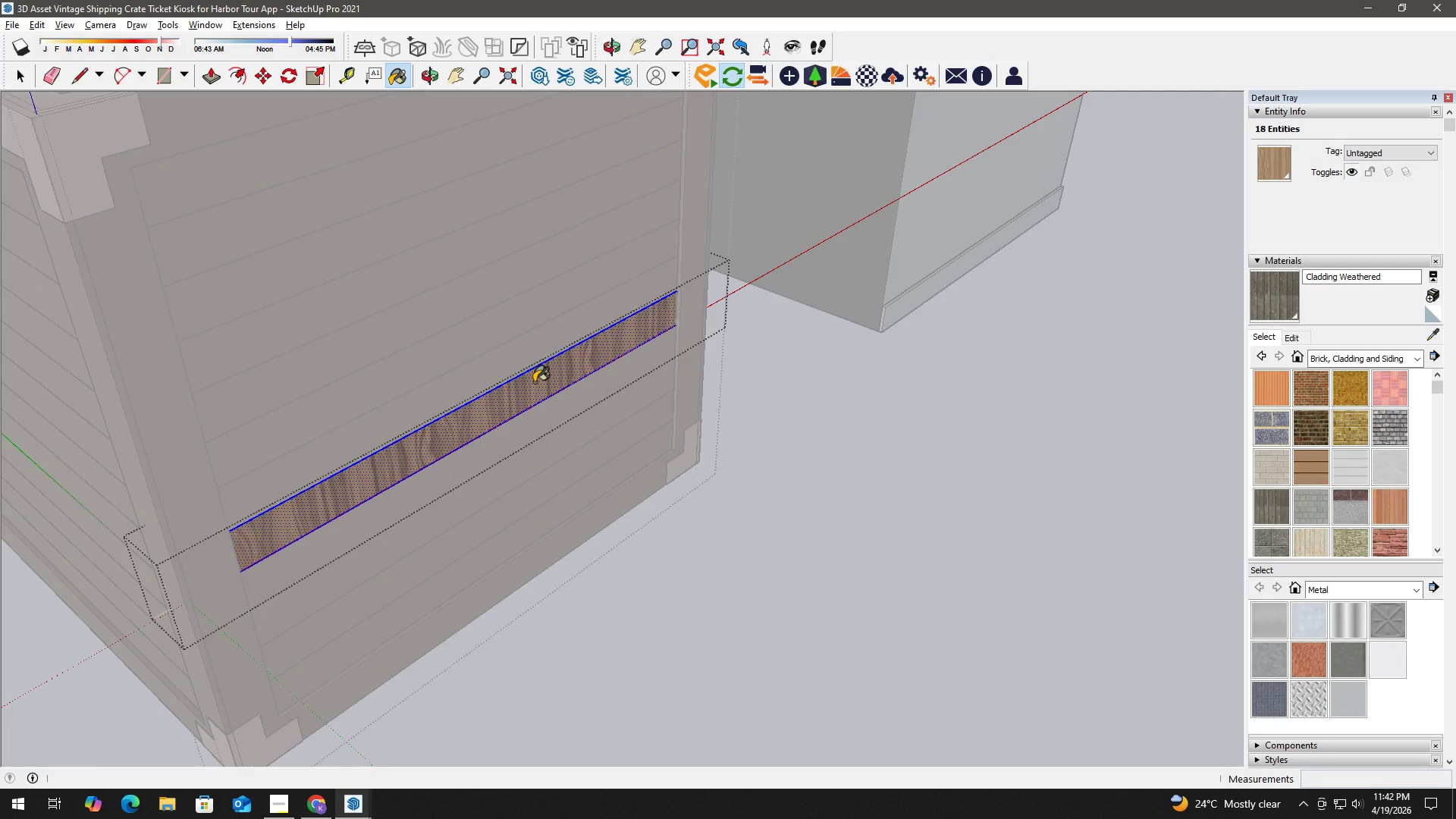 
triple_click([534, 382])
 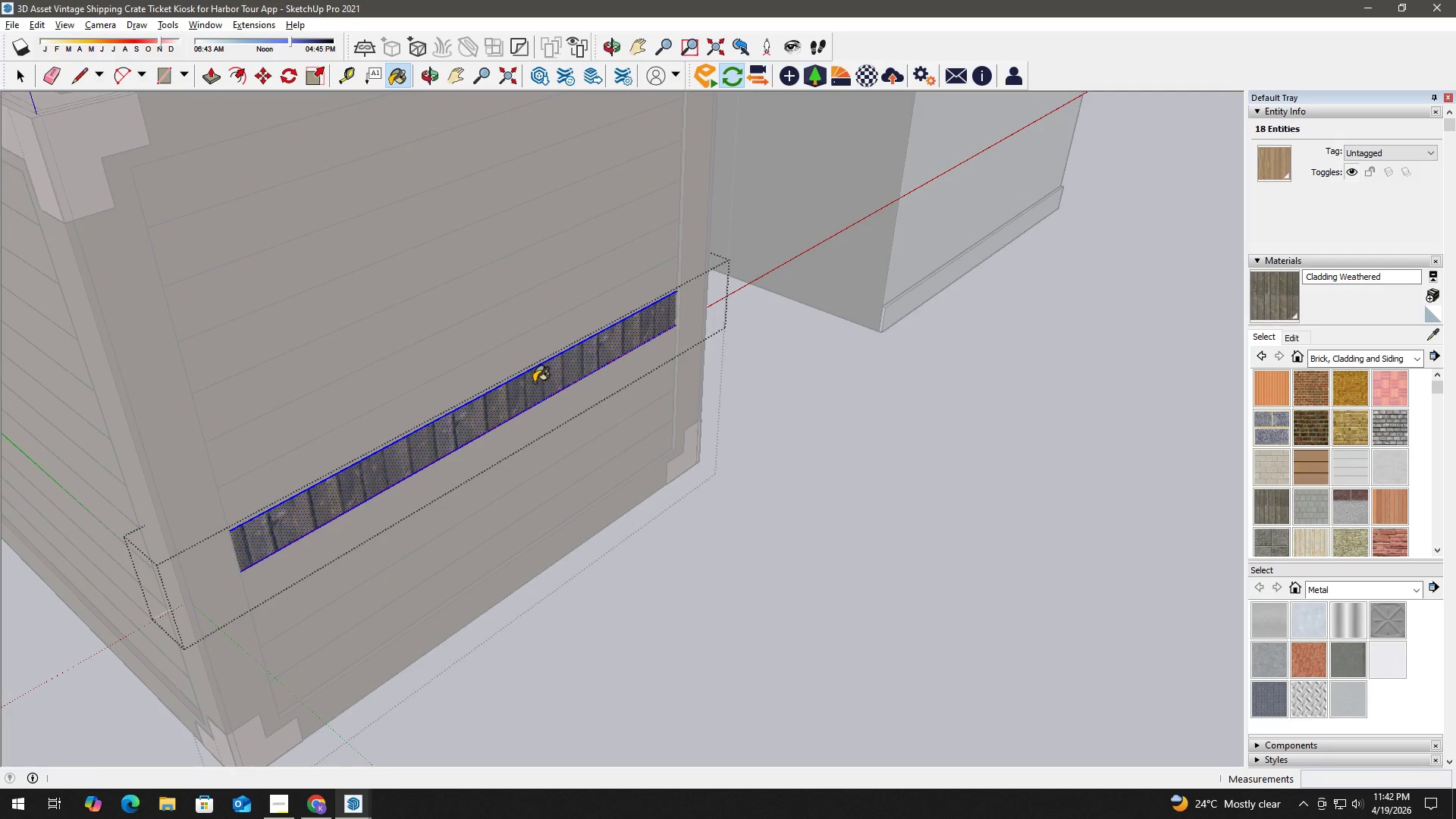 
triple_click([534, 382])
 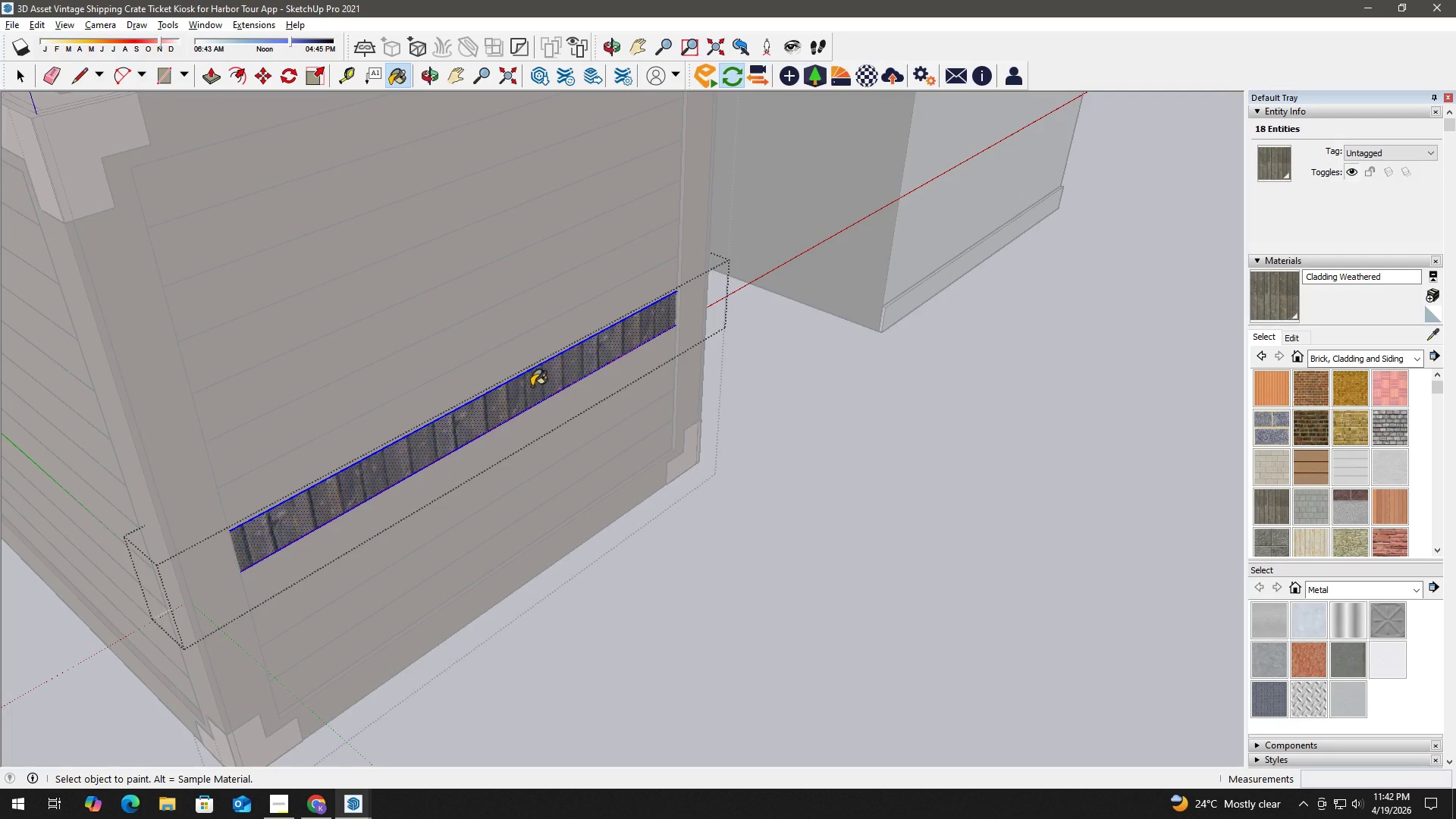 
key(Control+Z)
 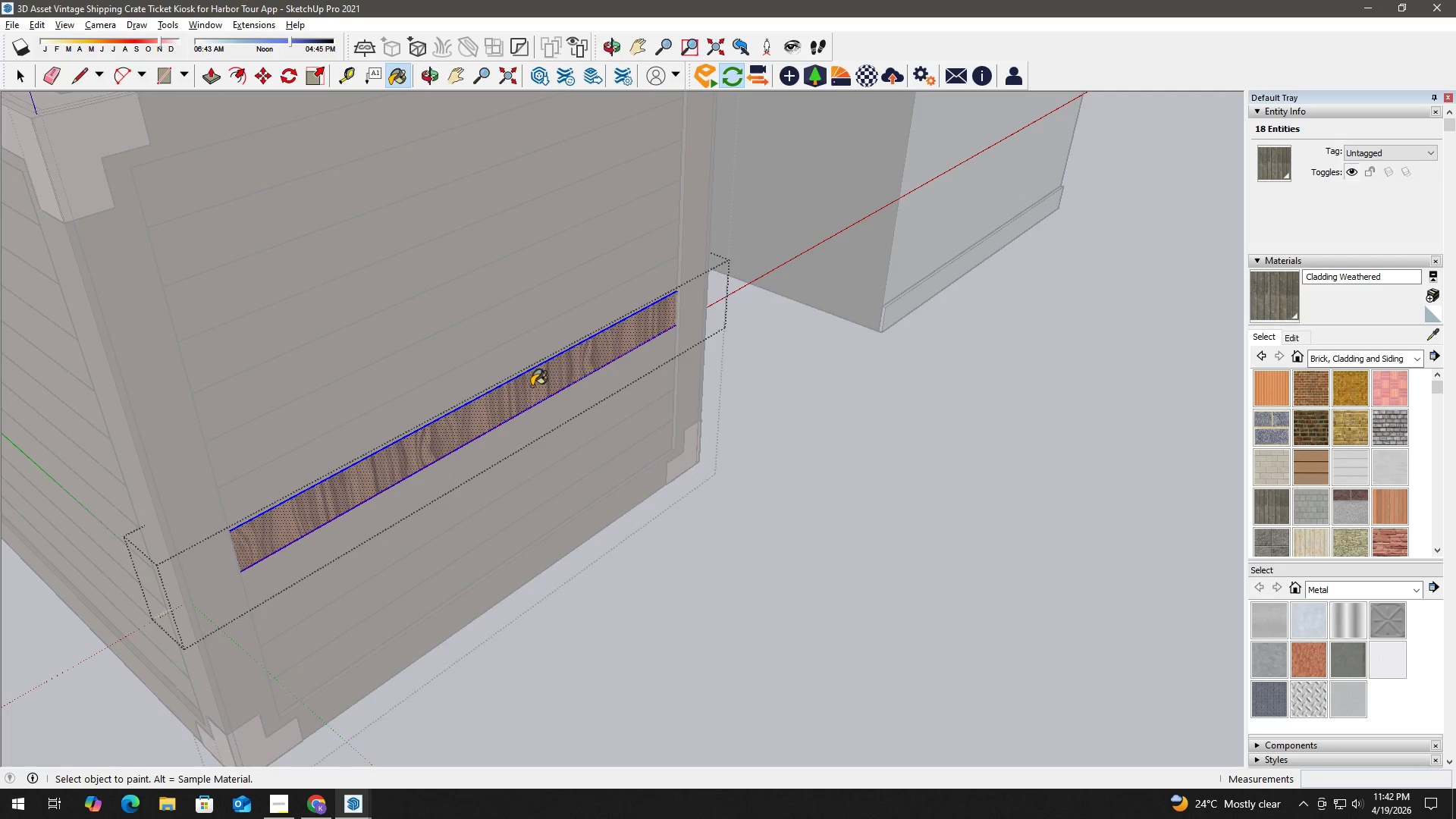 
key(Space)
 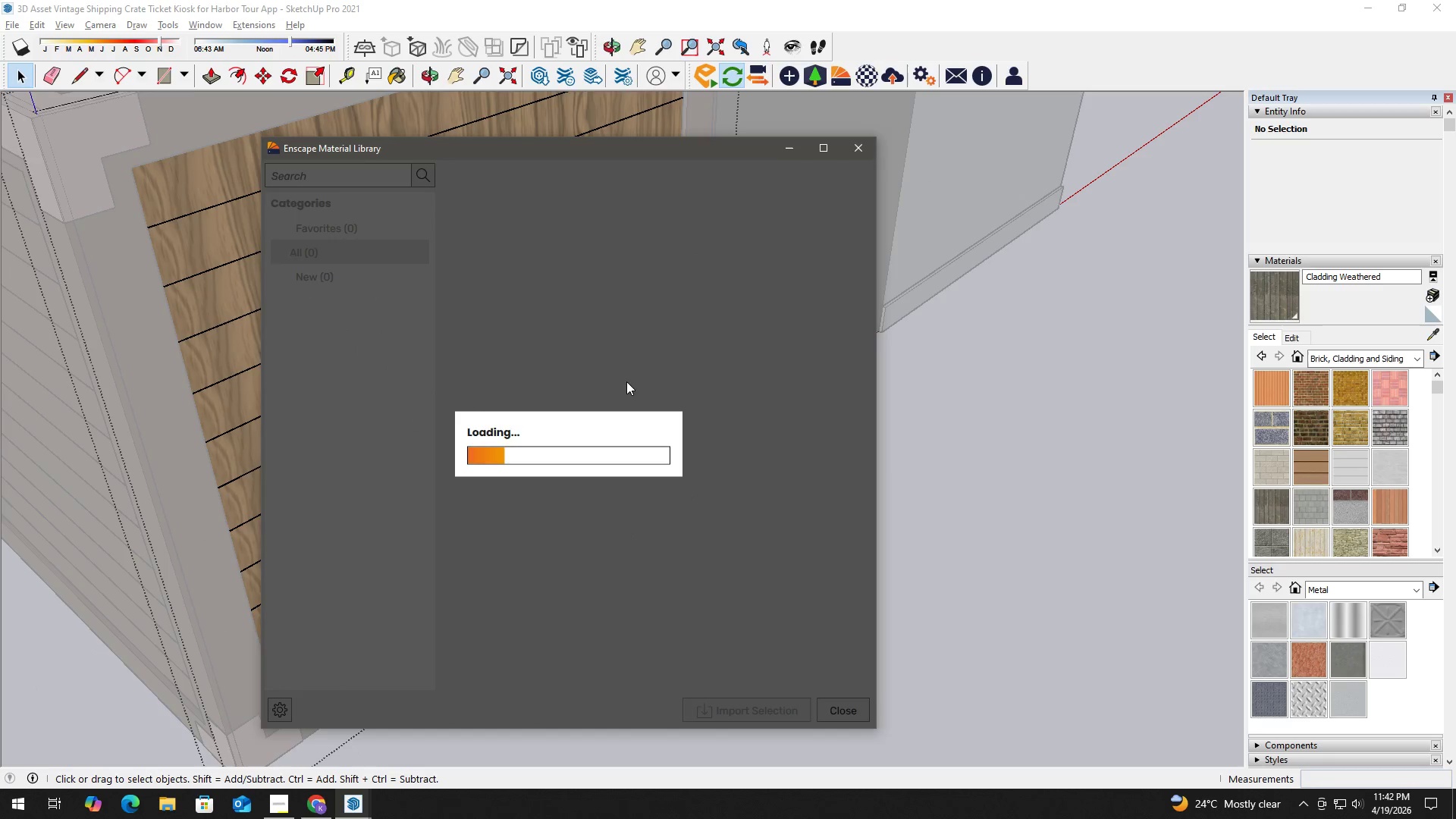 
scroll: coordinate [745, 460], scroll_direction: down, amount: 4.0
 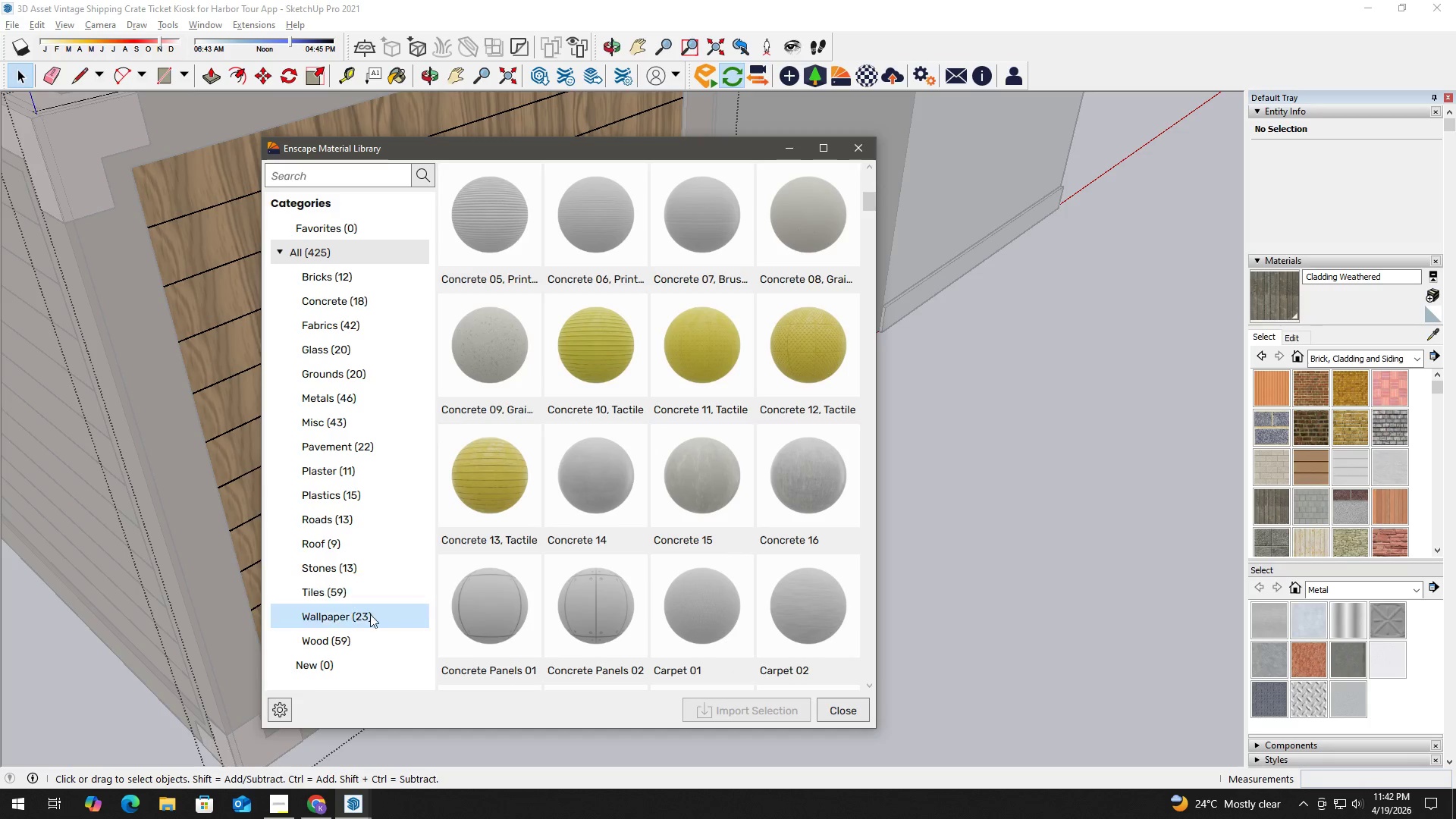 
left_click([331, 635])
 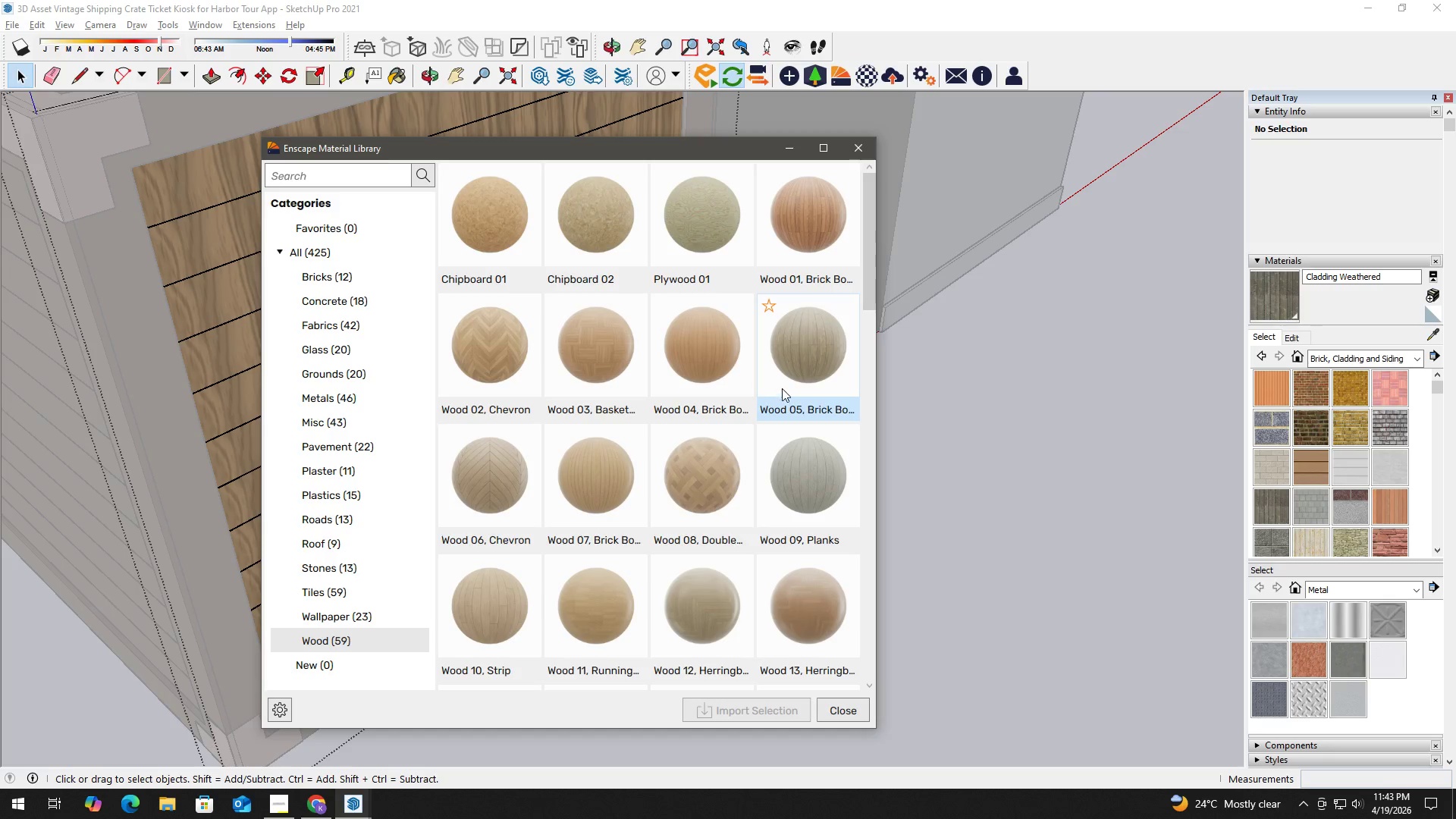 
left_click([798, 370])
 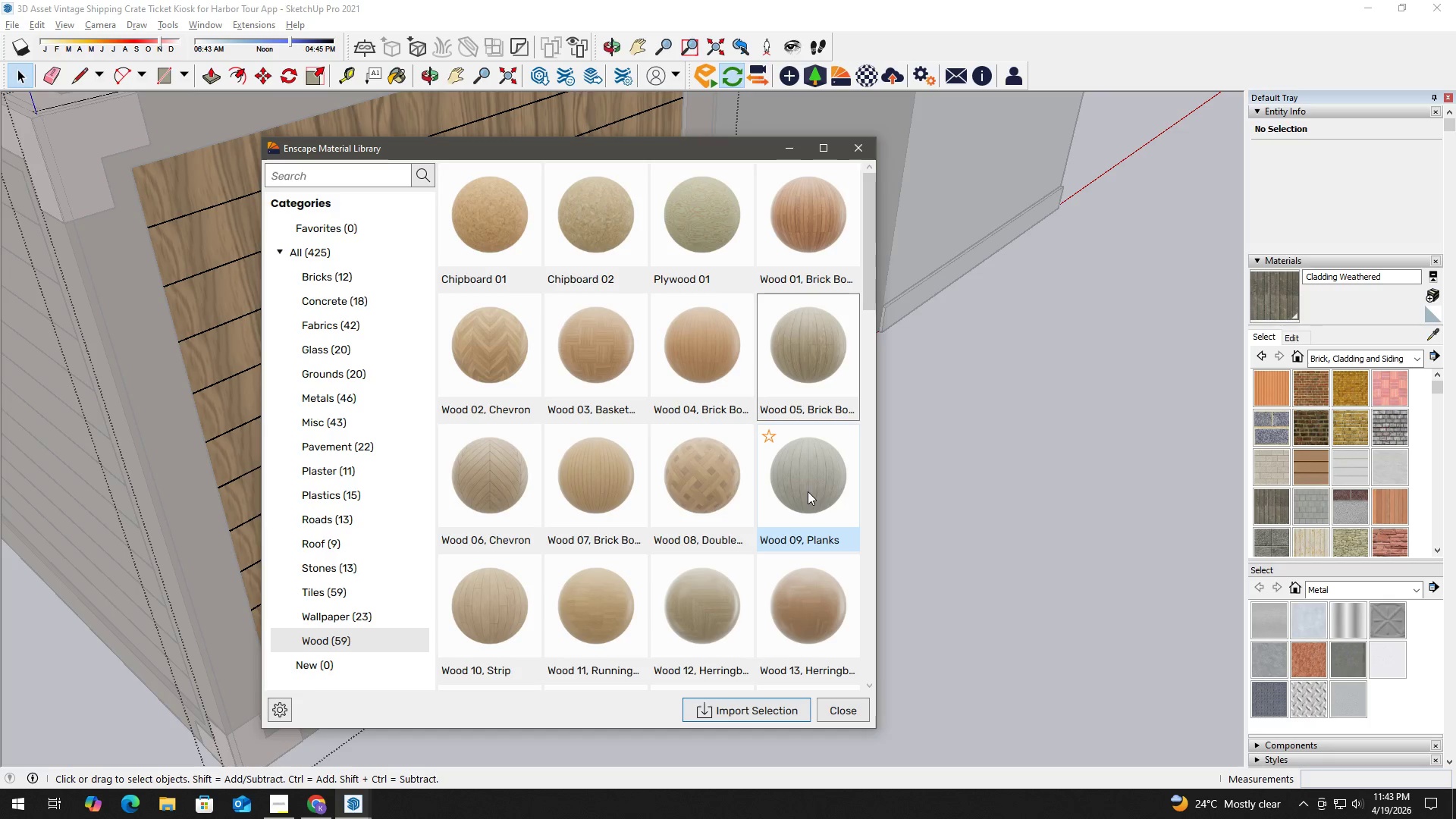 
left_click([805, 488])
 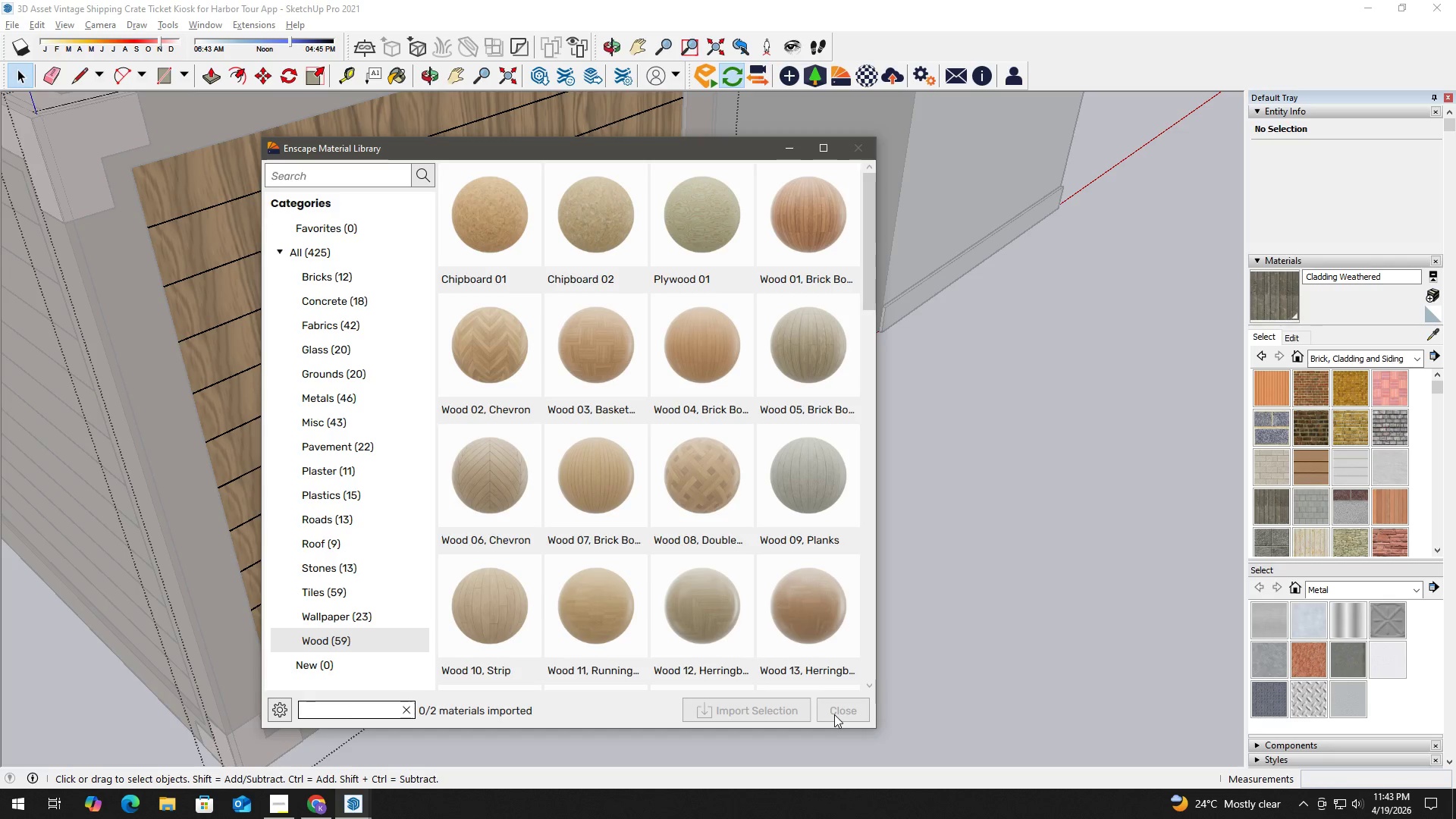 
left_click([839, 710])
 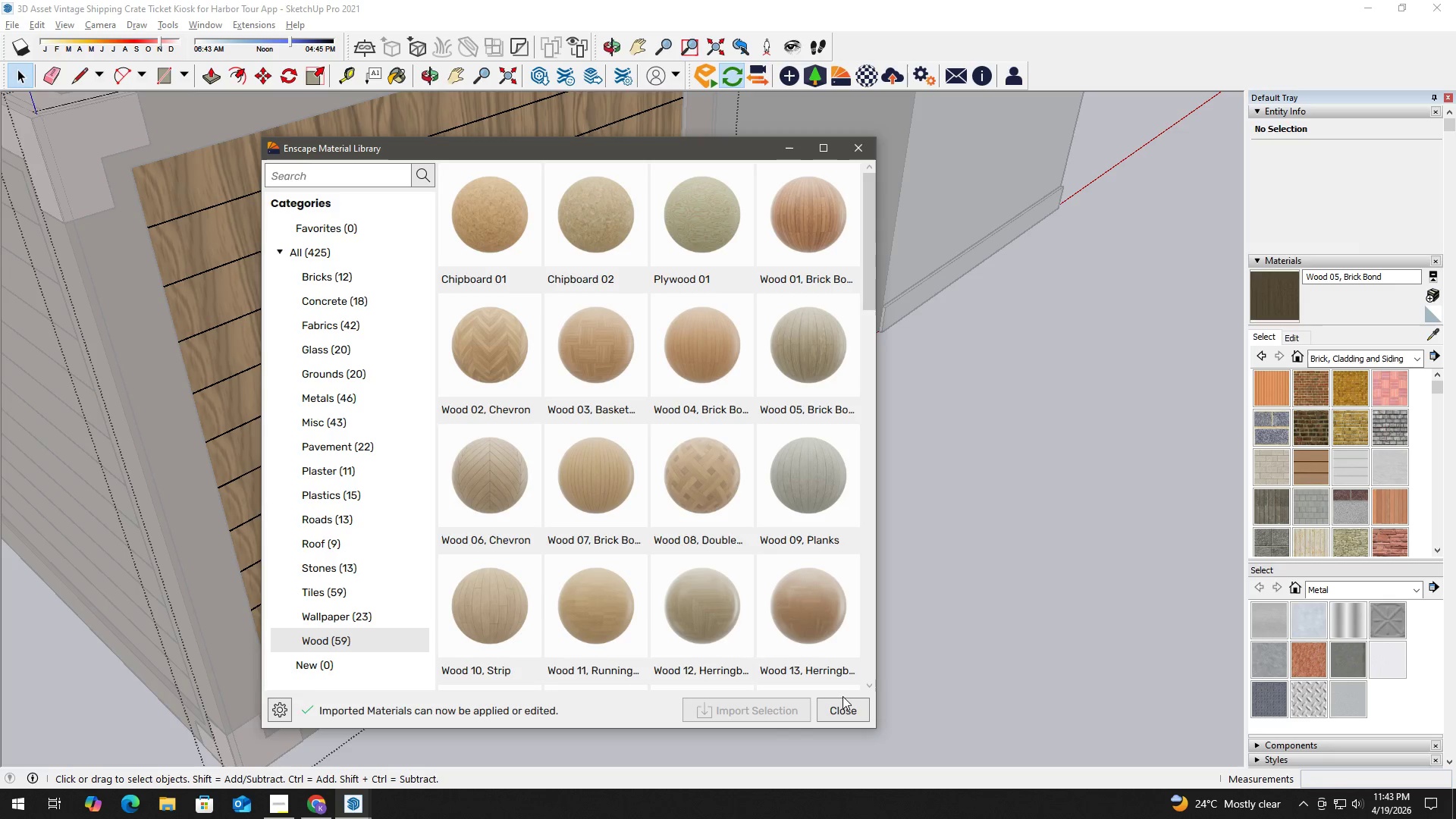 
left_click([843, 711])
 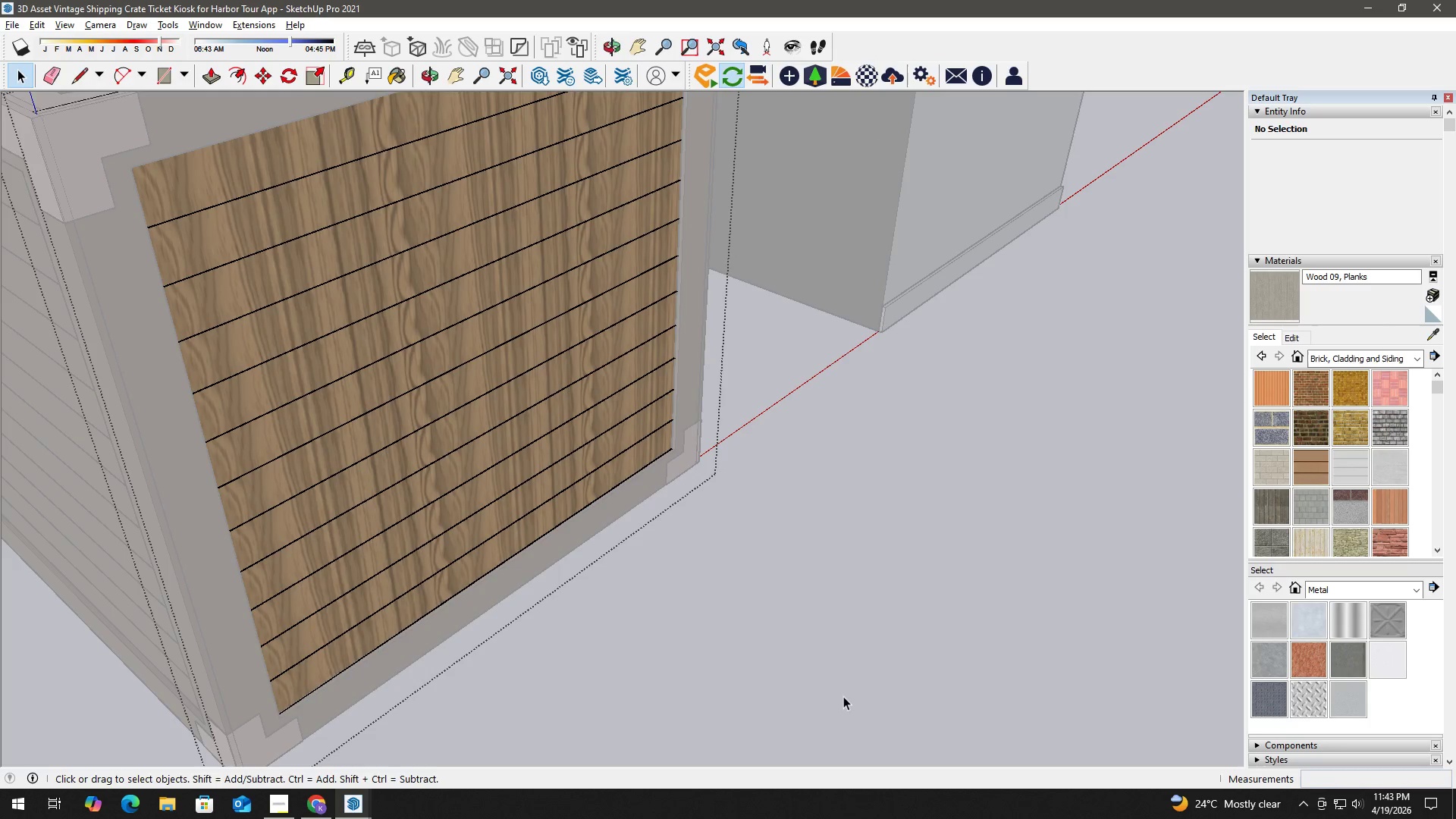 
key(H)
 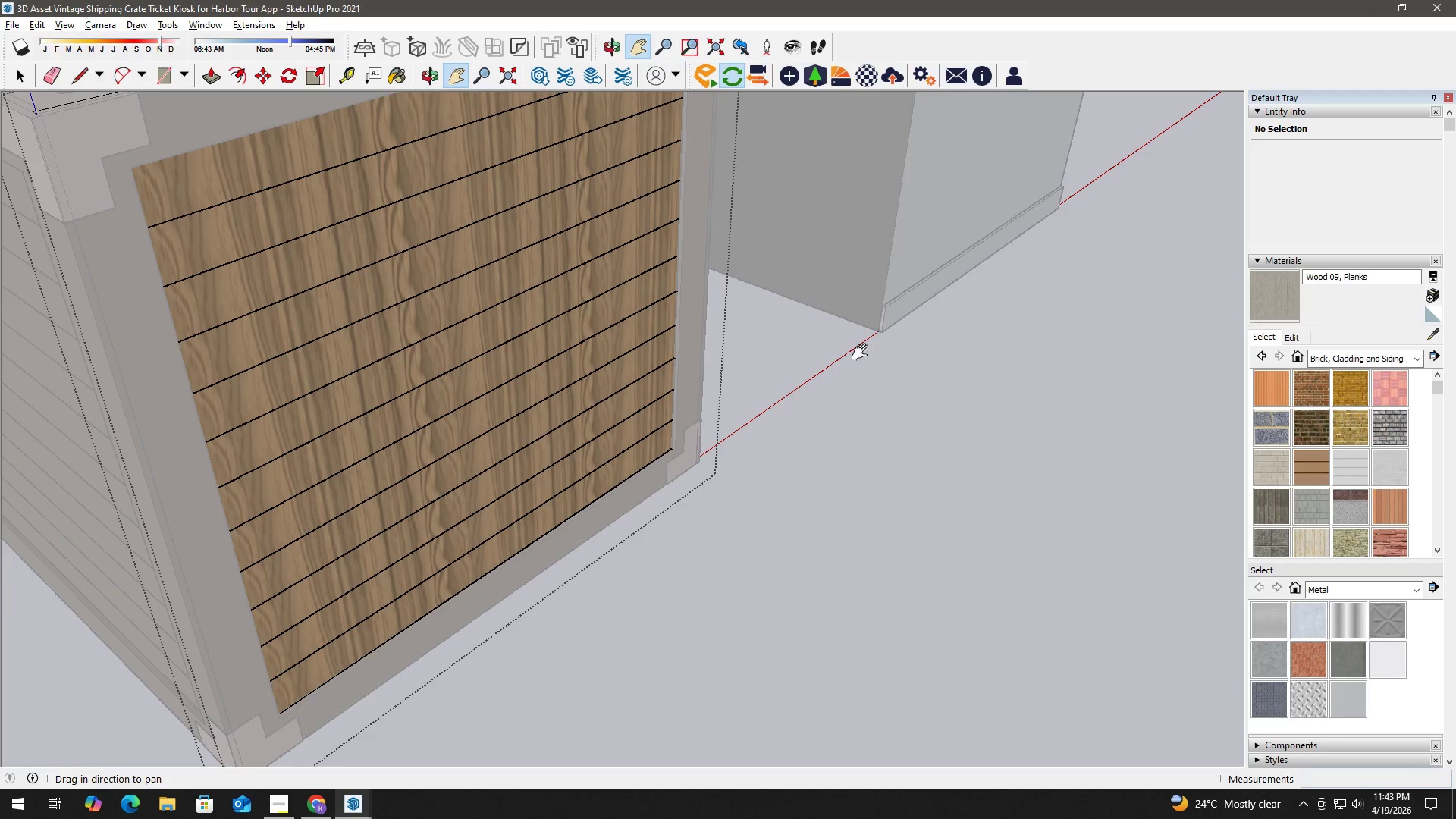 
left_click_drag(start_coordinate=[863, 354], to_coordinate=[611, 644])
 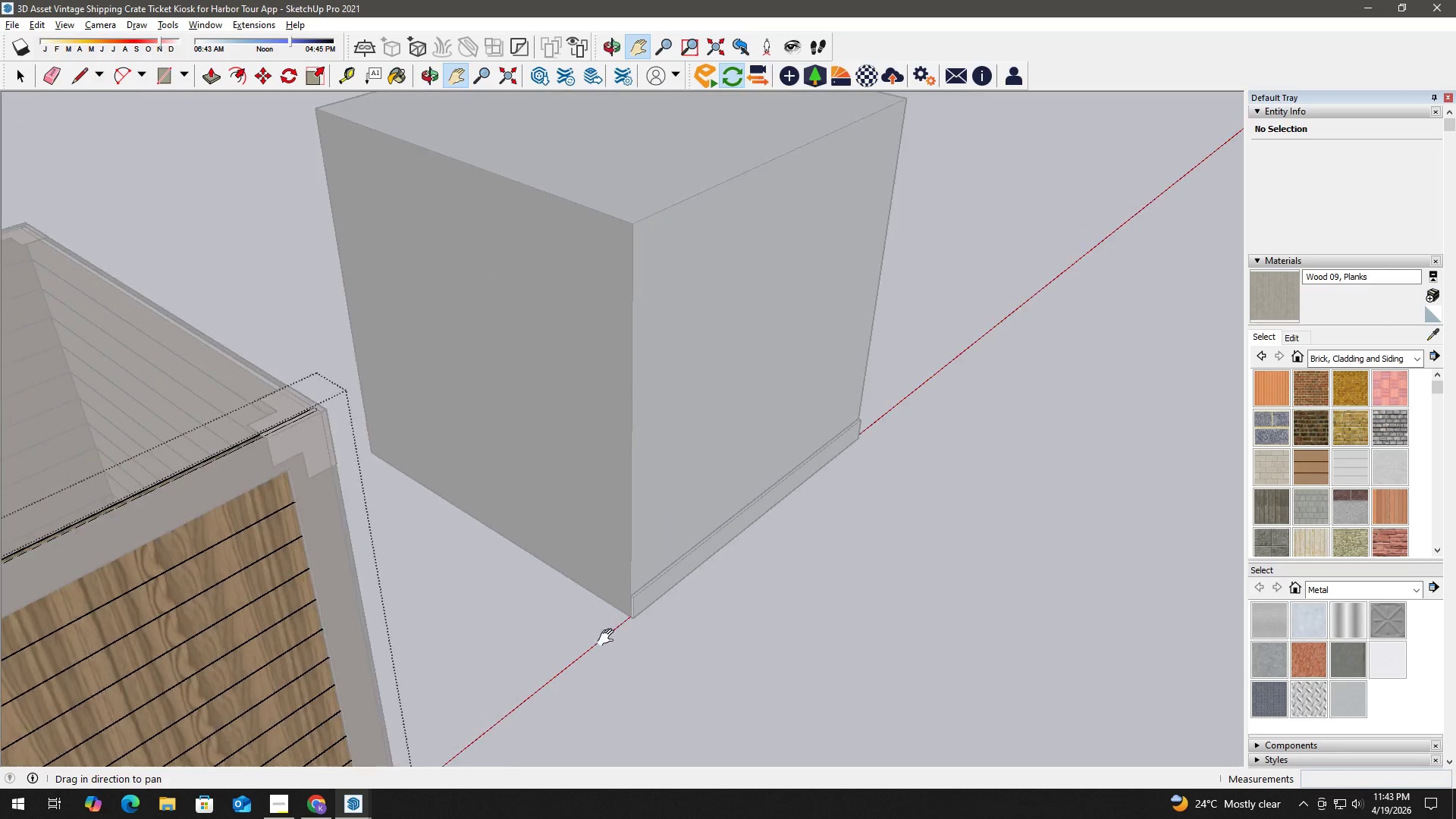 
key(Space)
 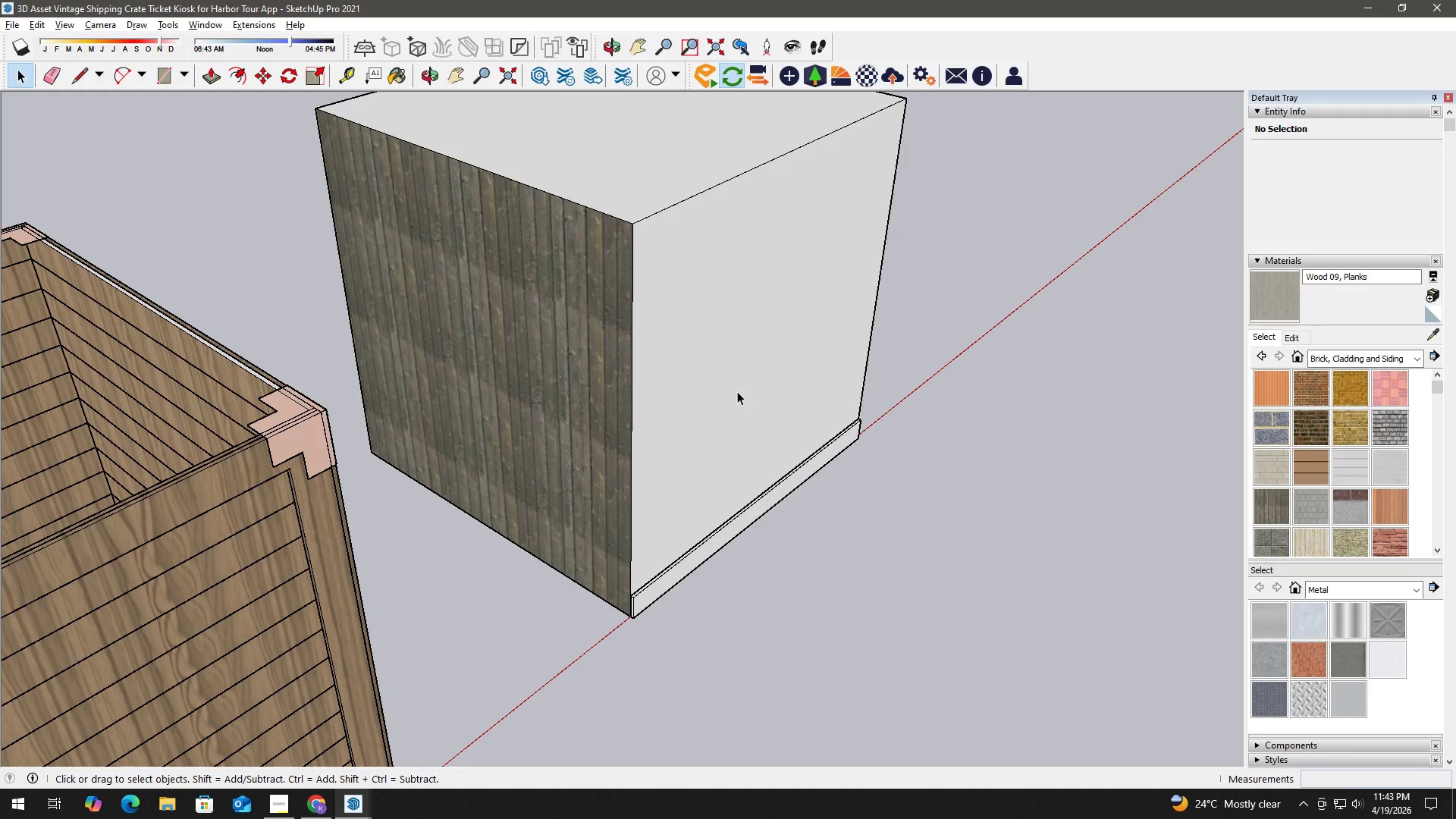 
double_click([731, 386])
 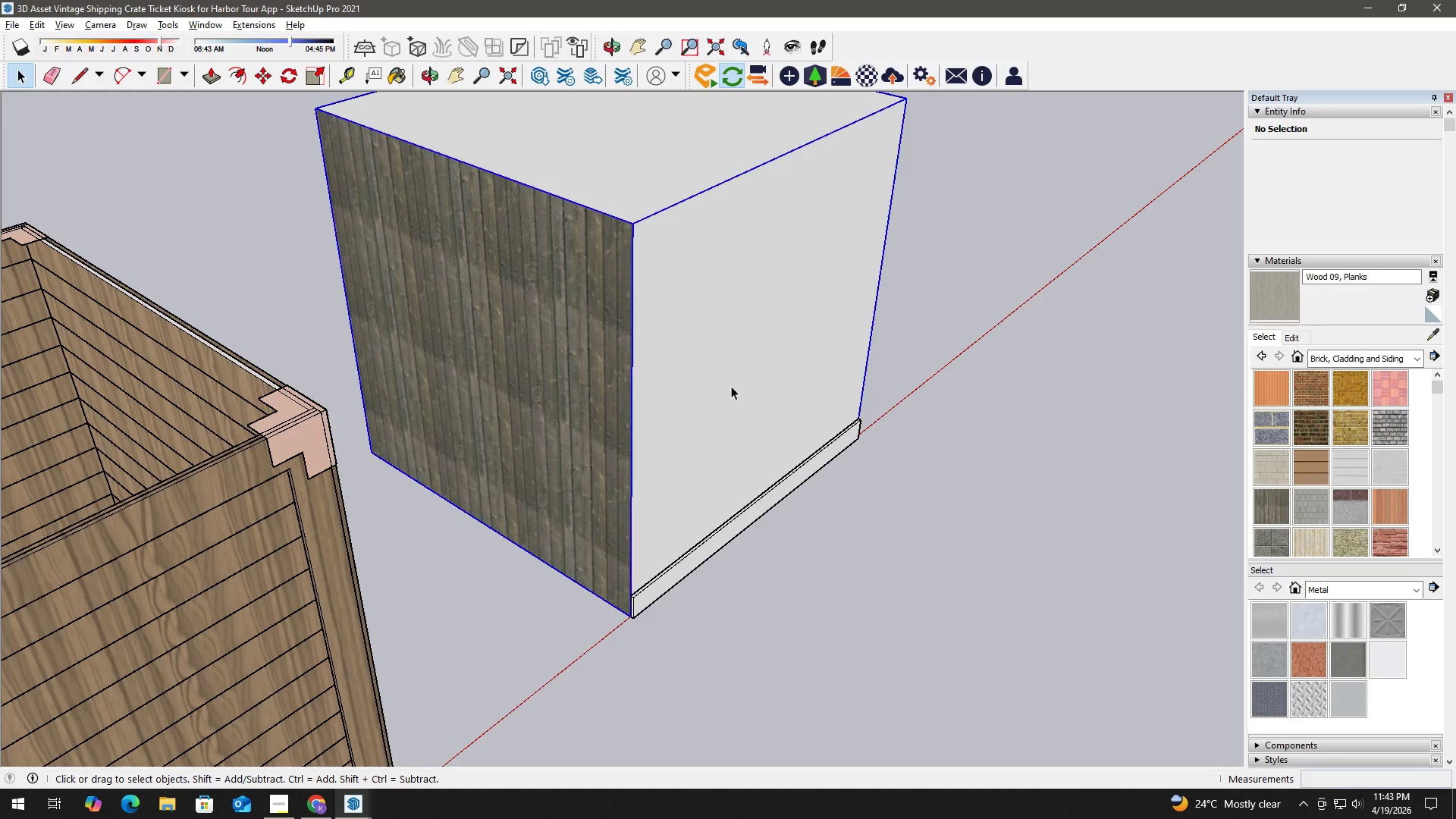 
triple_click([731, 386])
 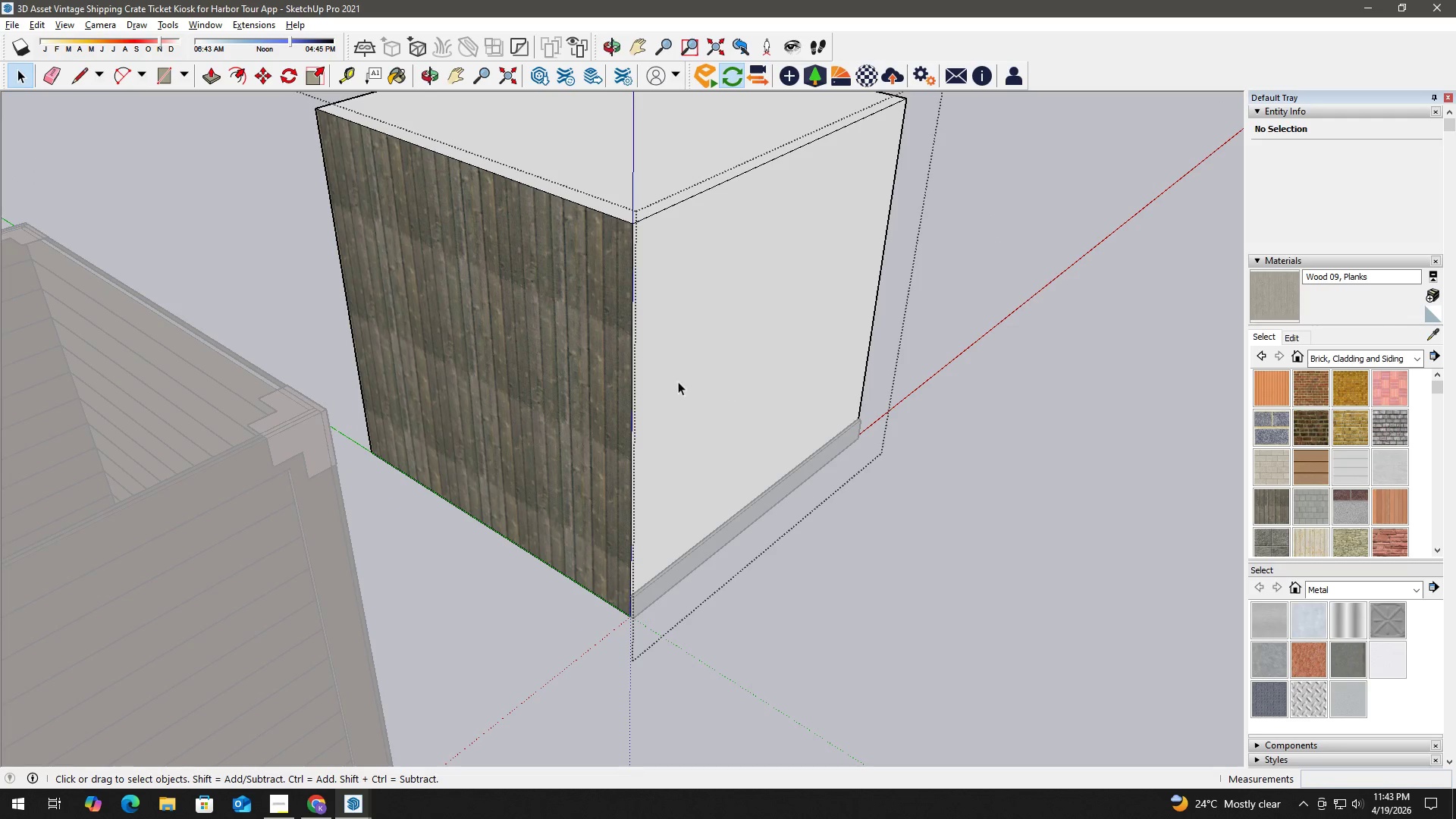 
key(B)
 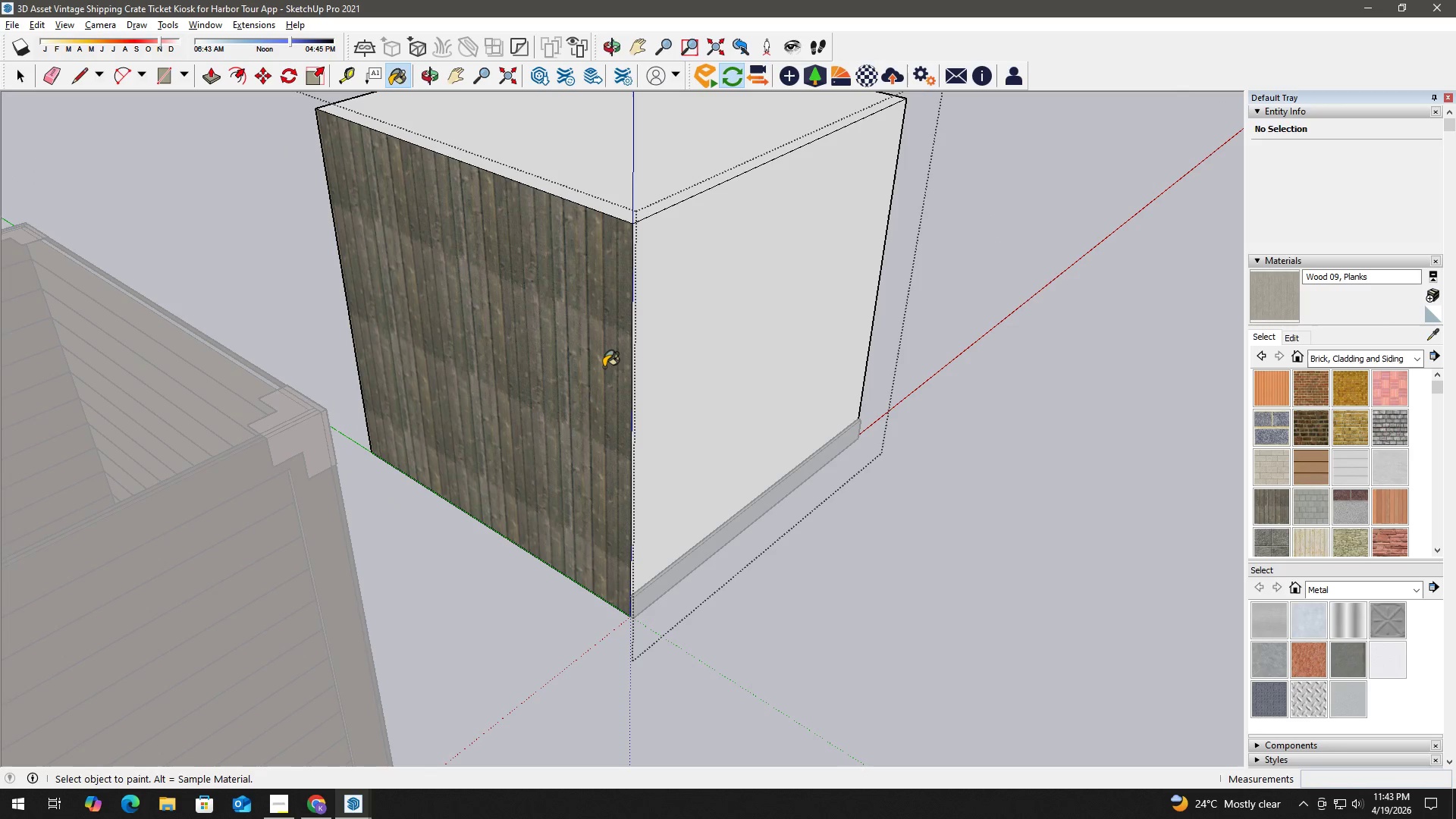 
left_click([604, 367])
 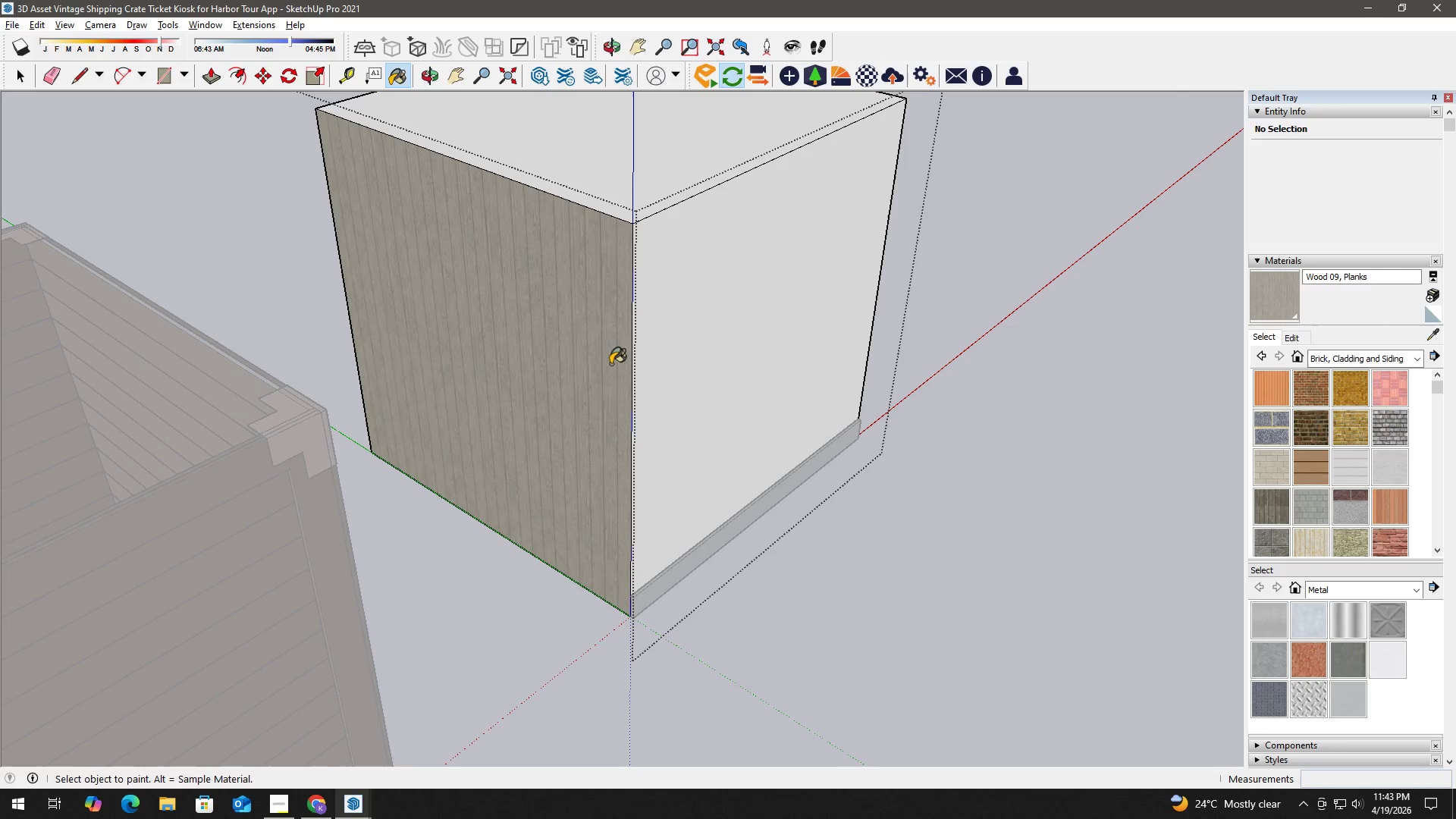 
key(Space)
 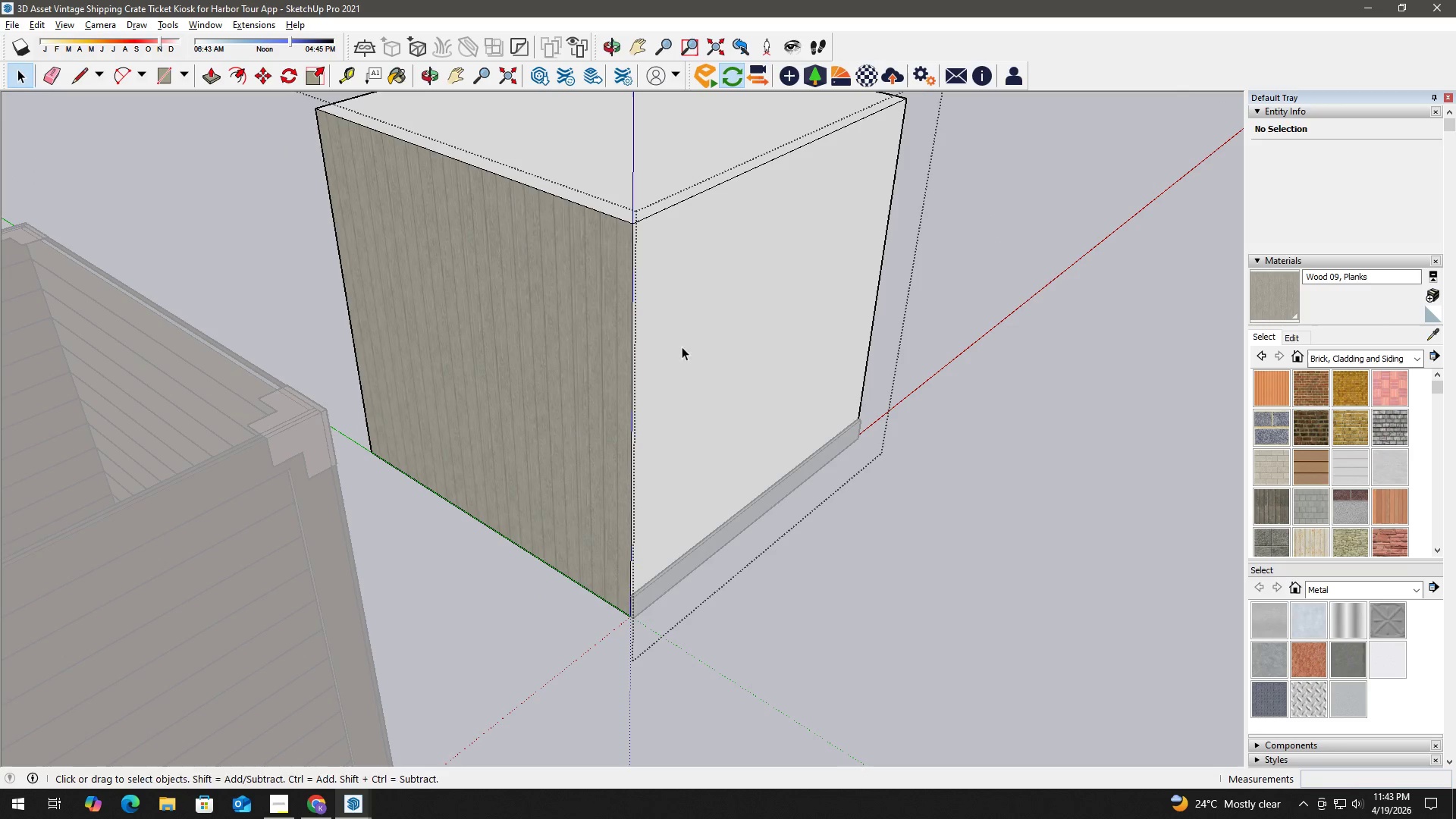 
key(B)
 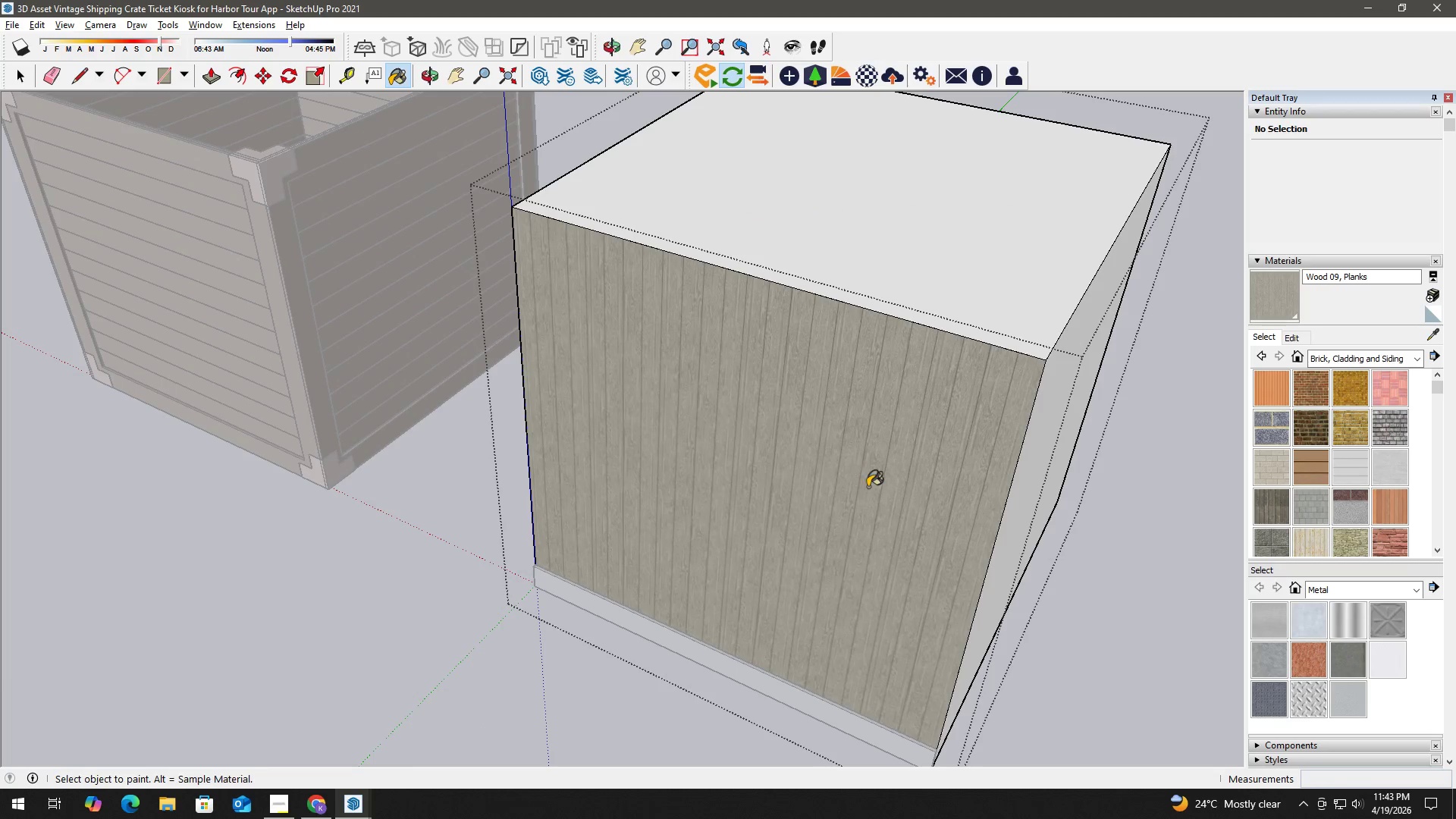 
left_click([824, 441])
 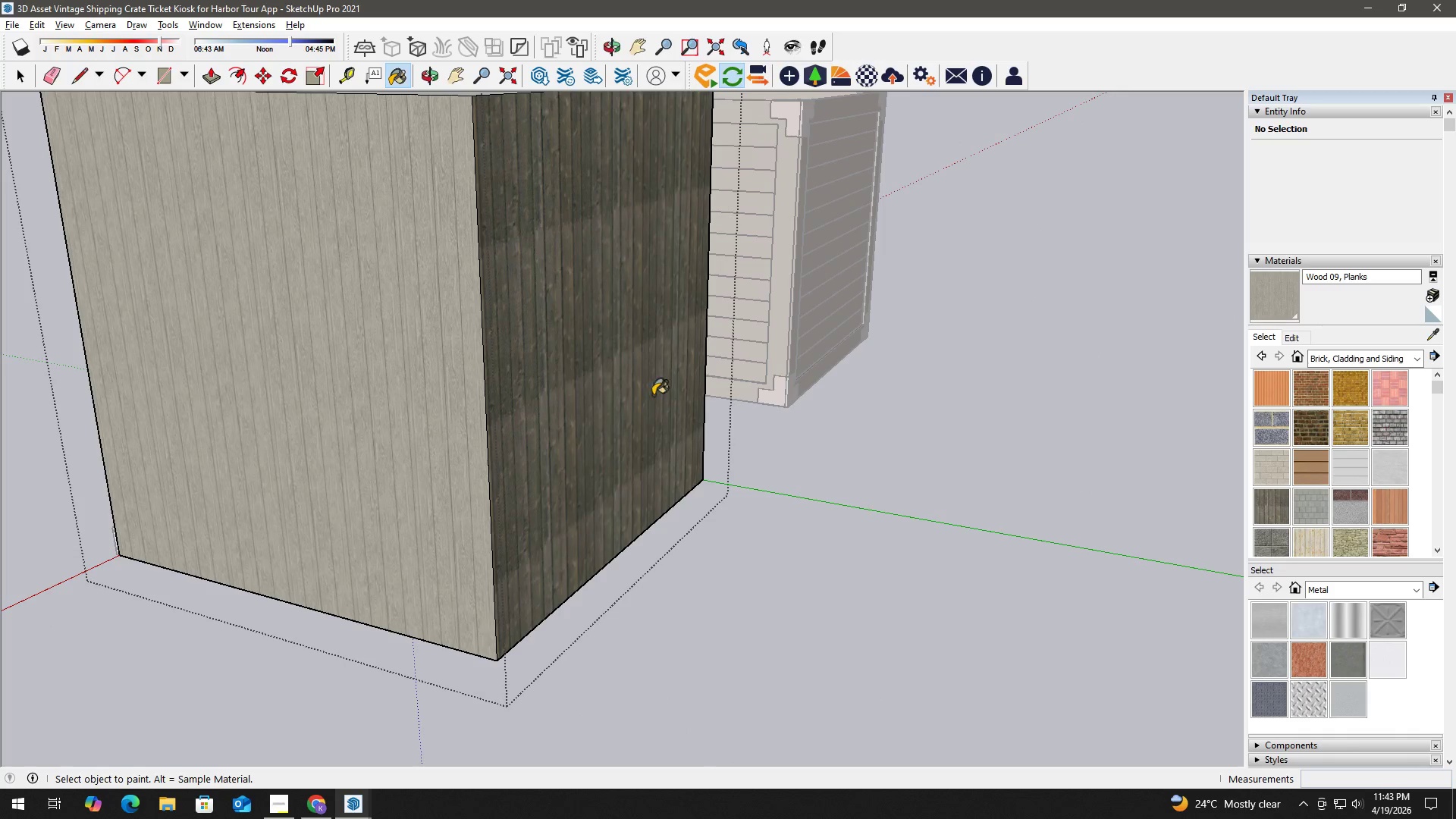 
left_click([568, 391])
 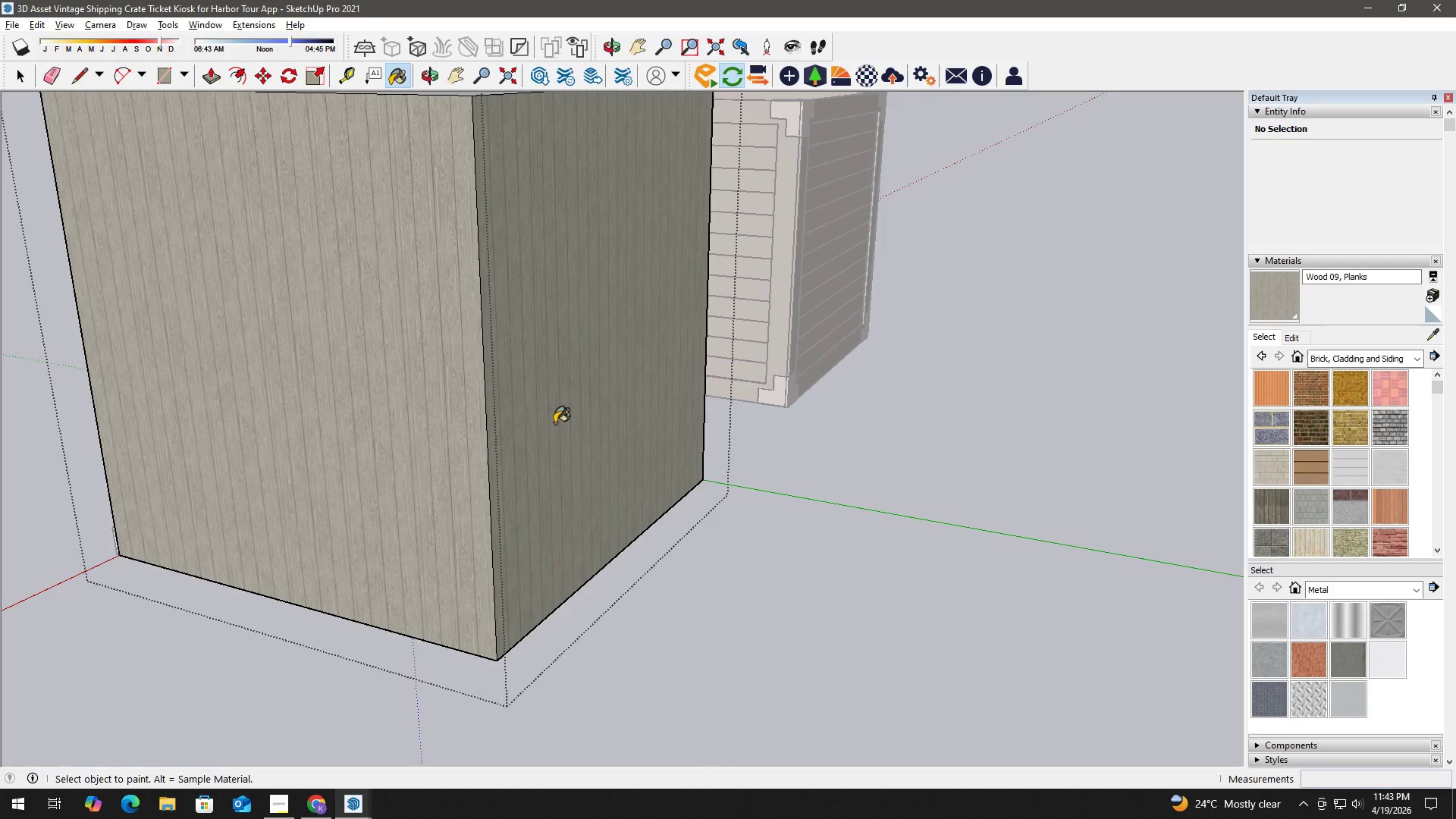 
key(Escape)
 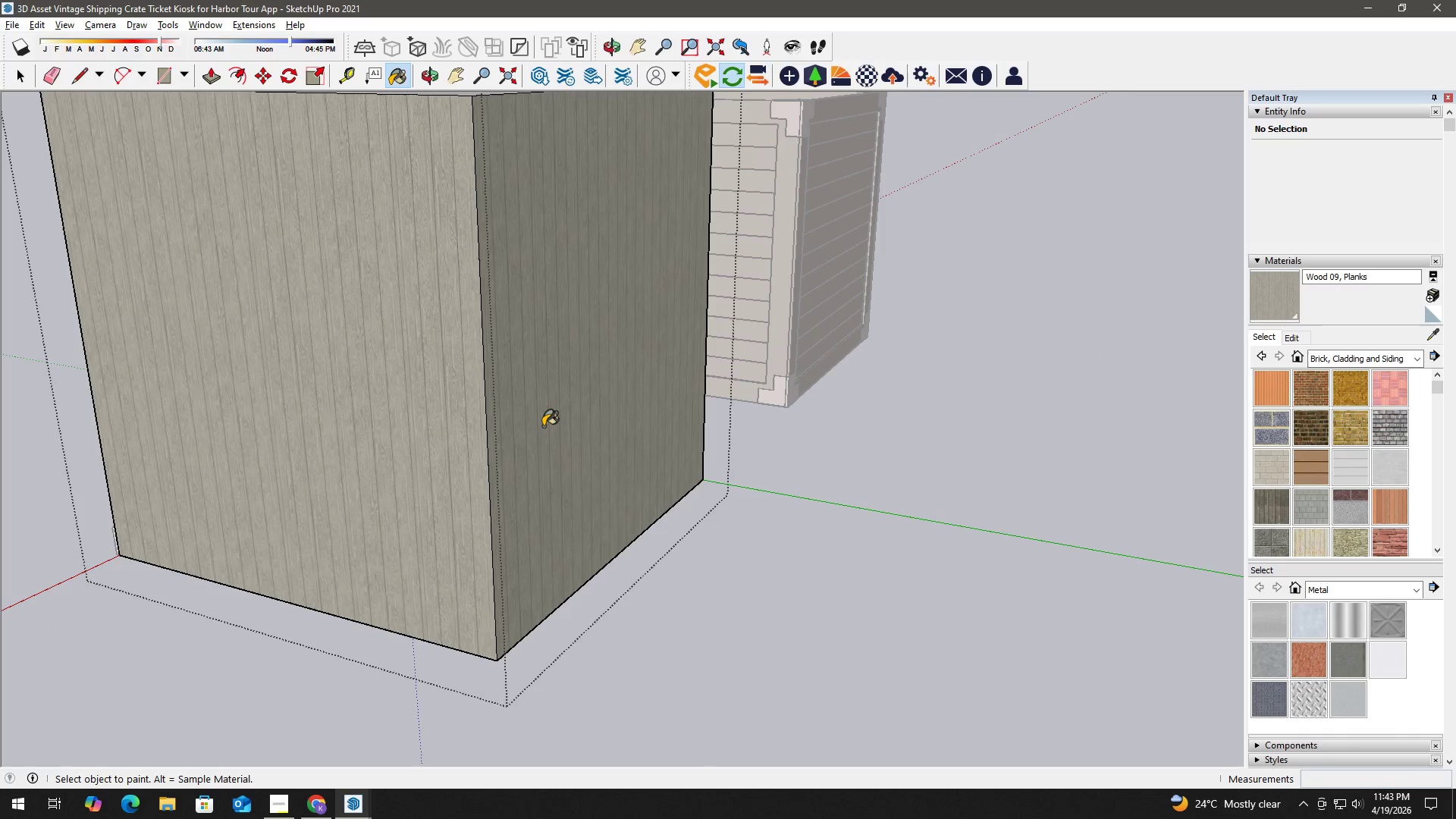 
key(Escape)
 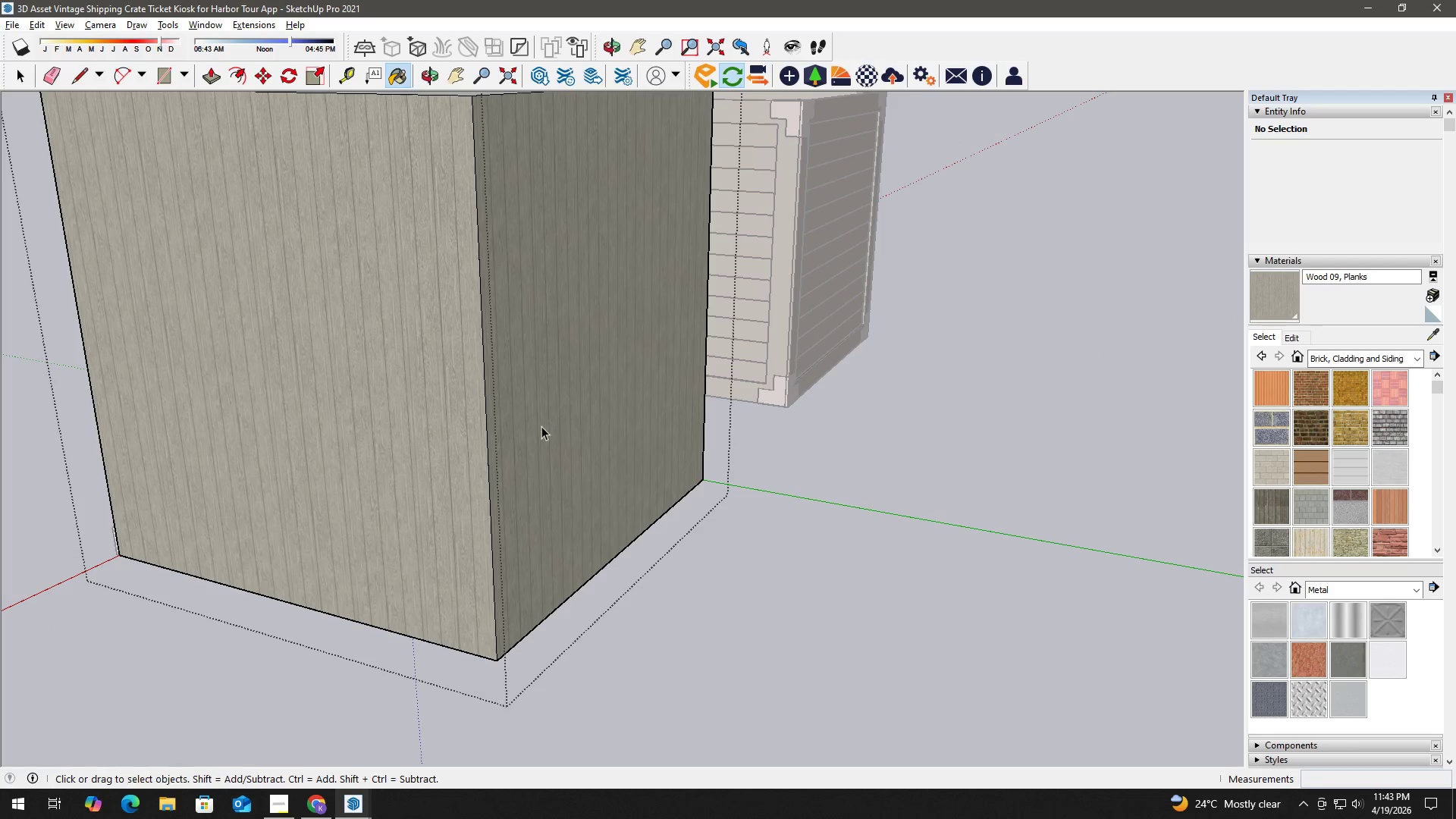 
key(Space)
 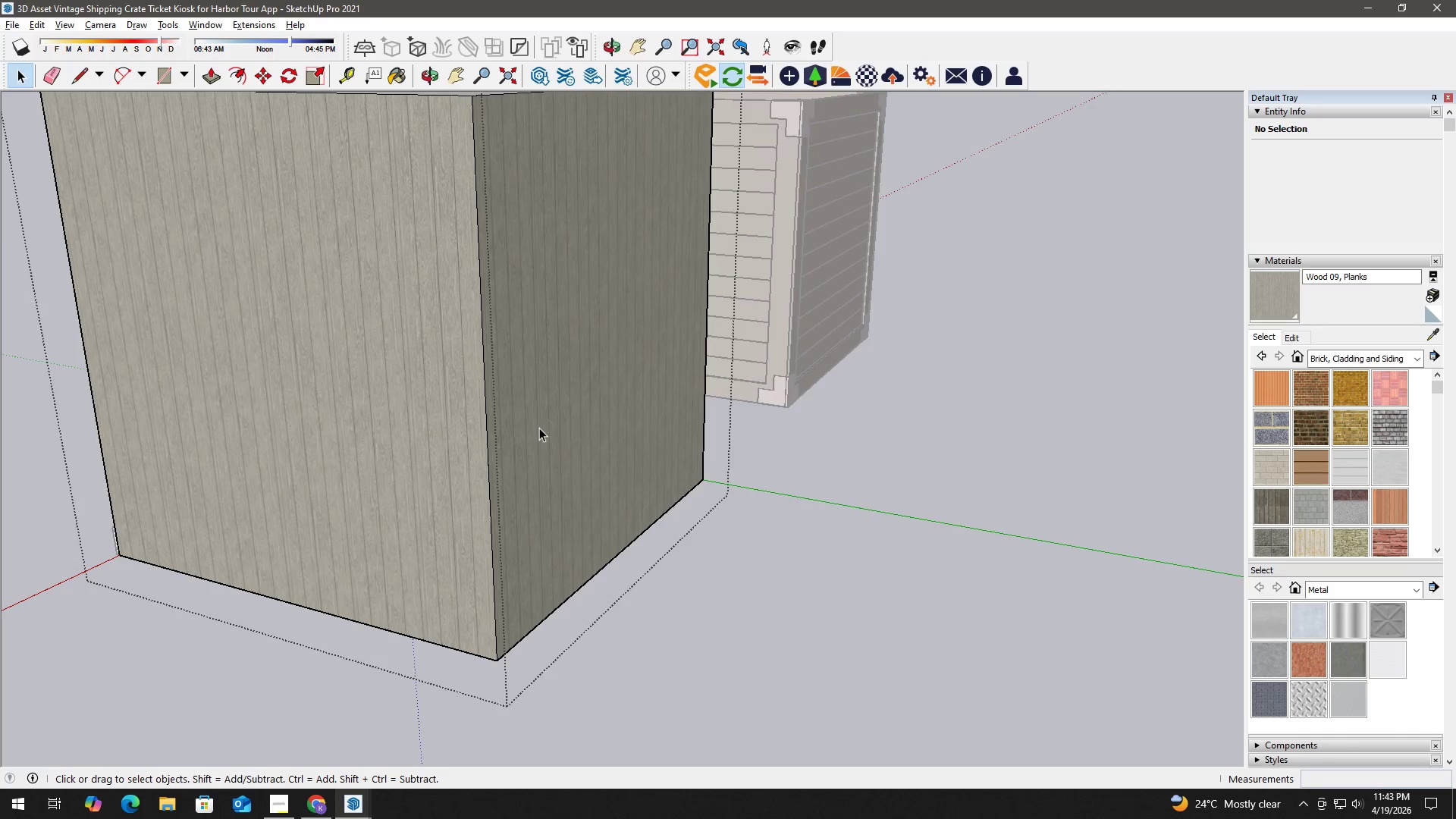 
key(Escape)
 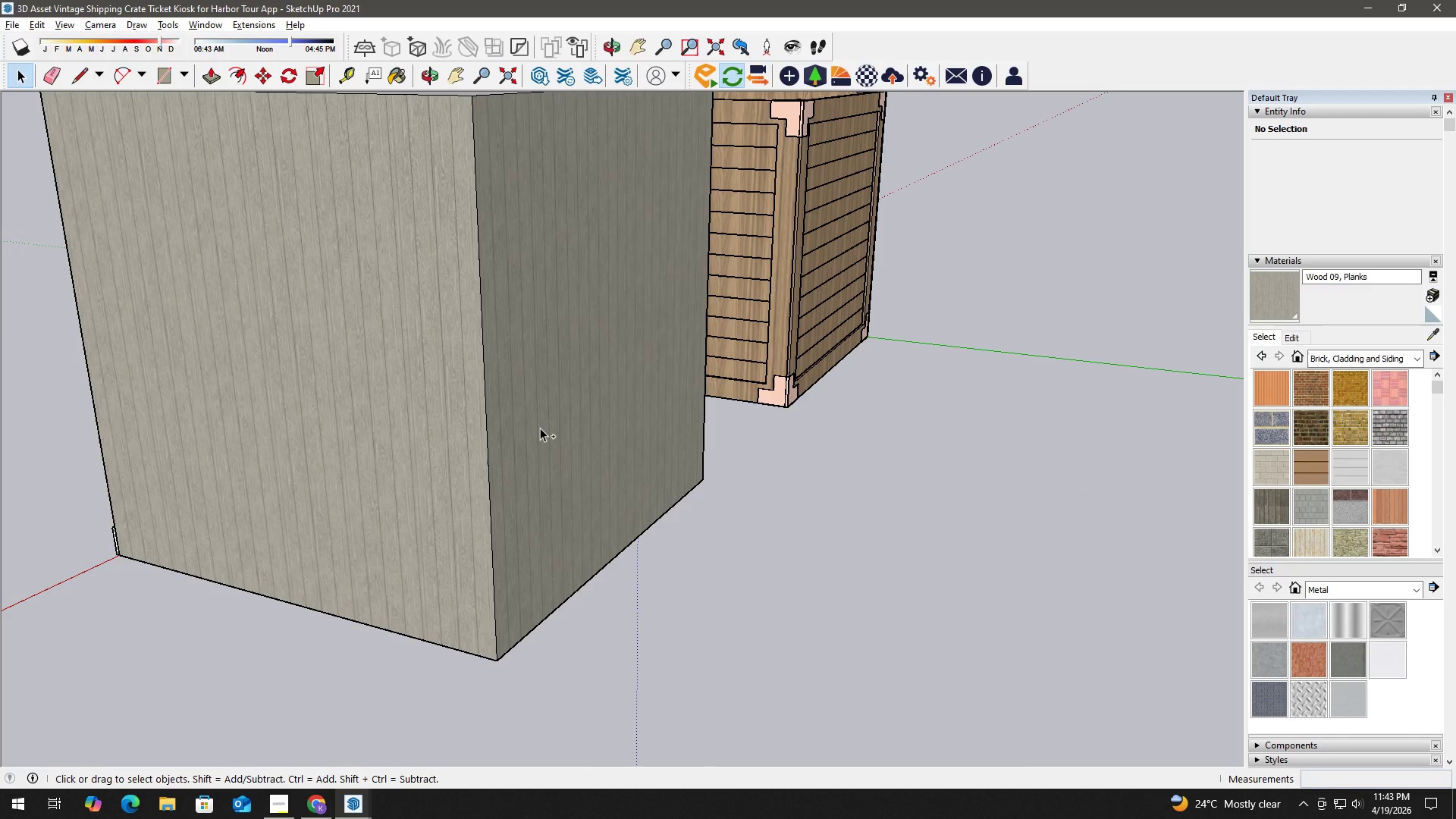 
hold_key(key=ControlLeft, duration=0.41)
 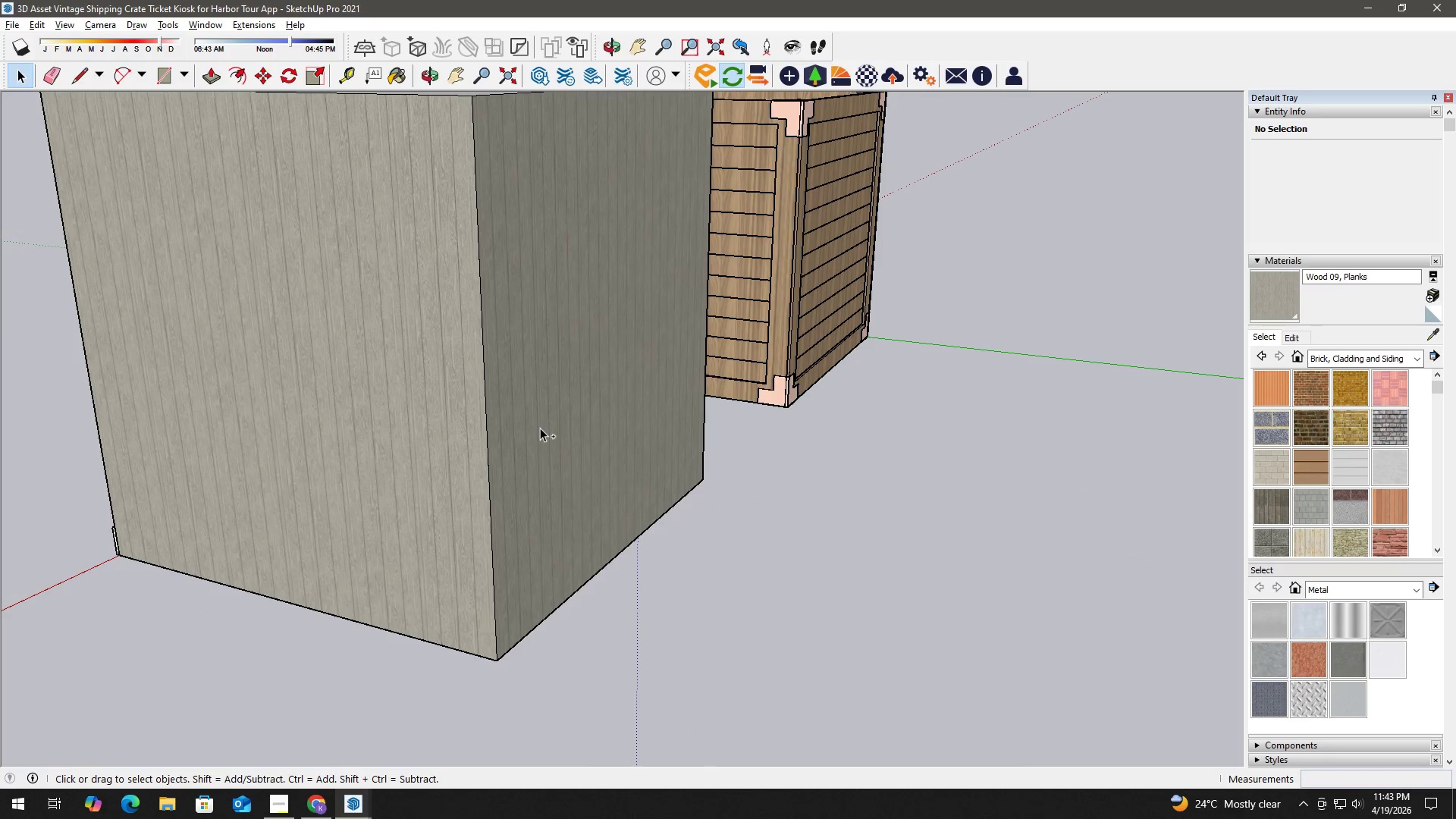 
key(Control+S)
 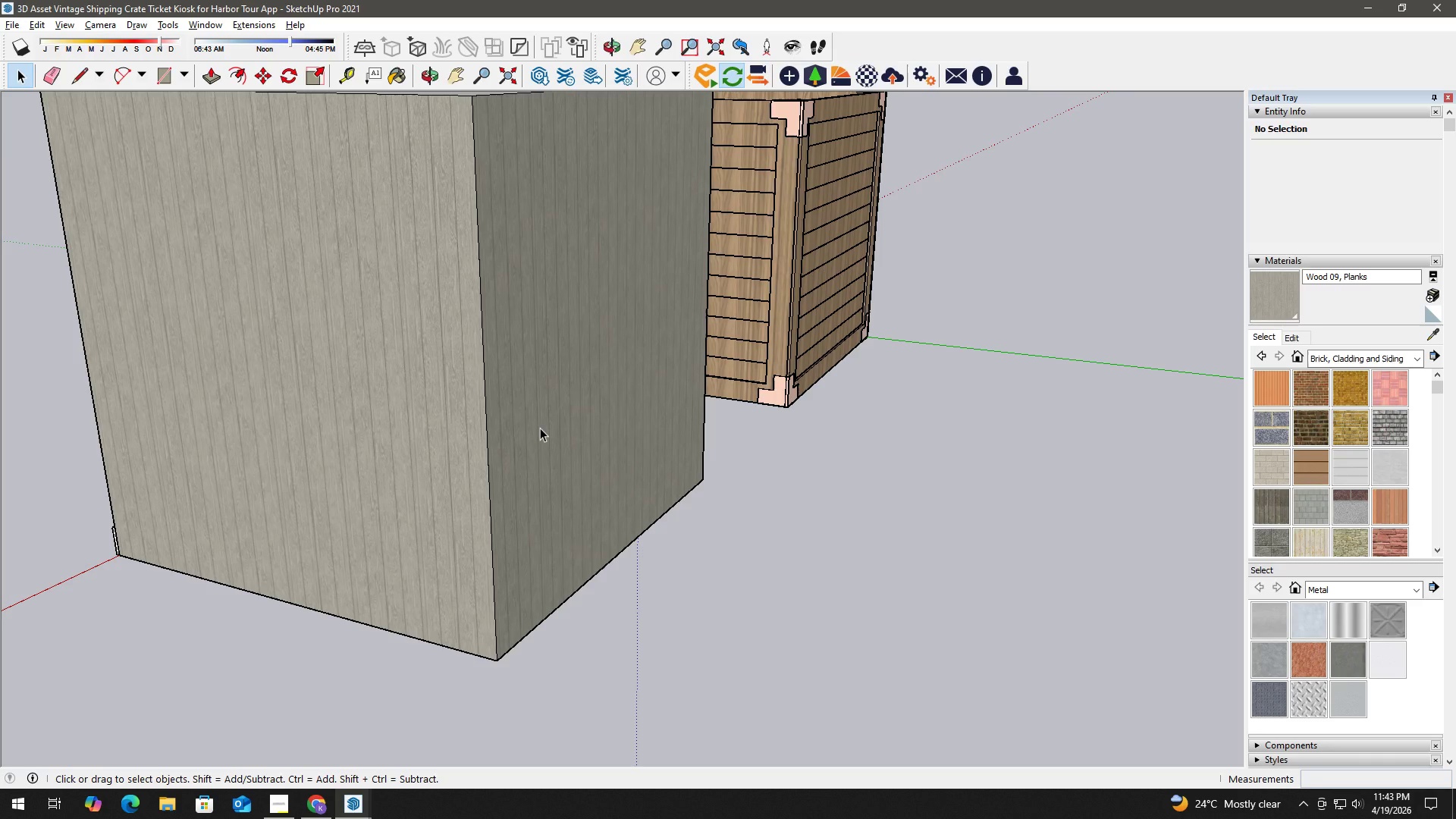 
wait(40.17)
 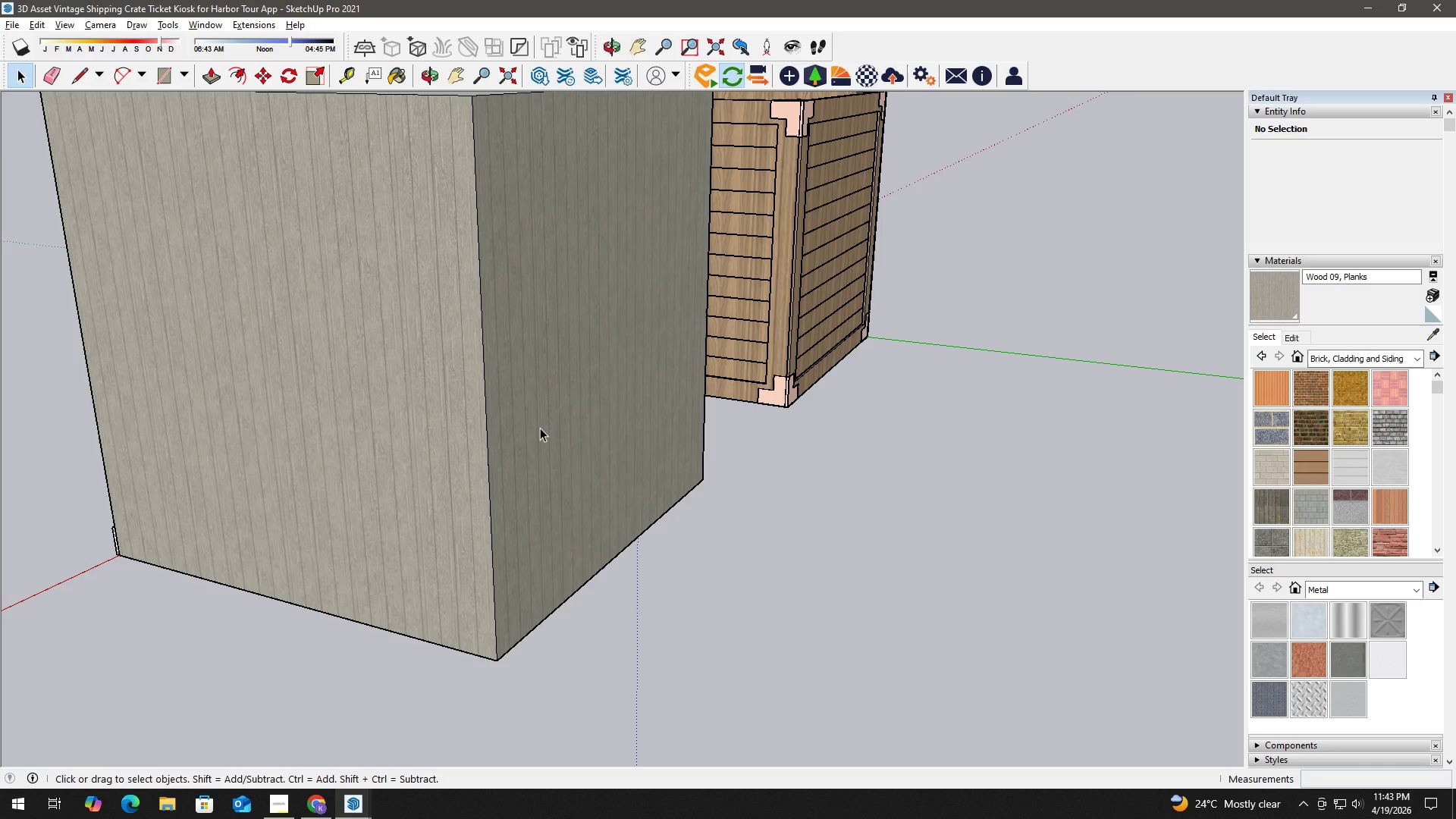 
key(Space)
 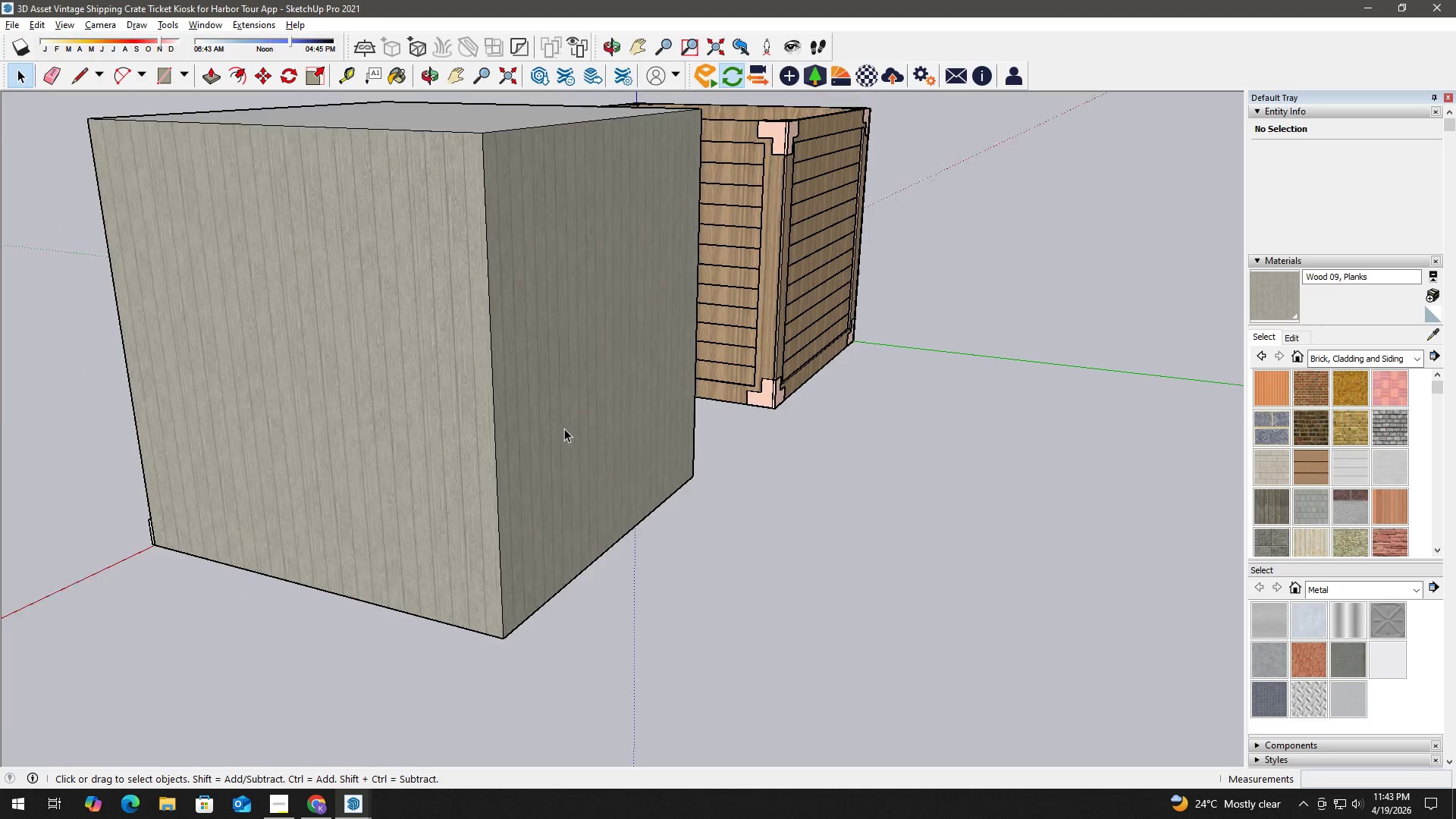 
scroll: coordinate [602, 472], scroll_direction: down, amount: 4.0
 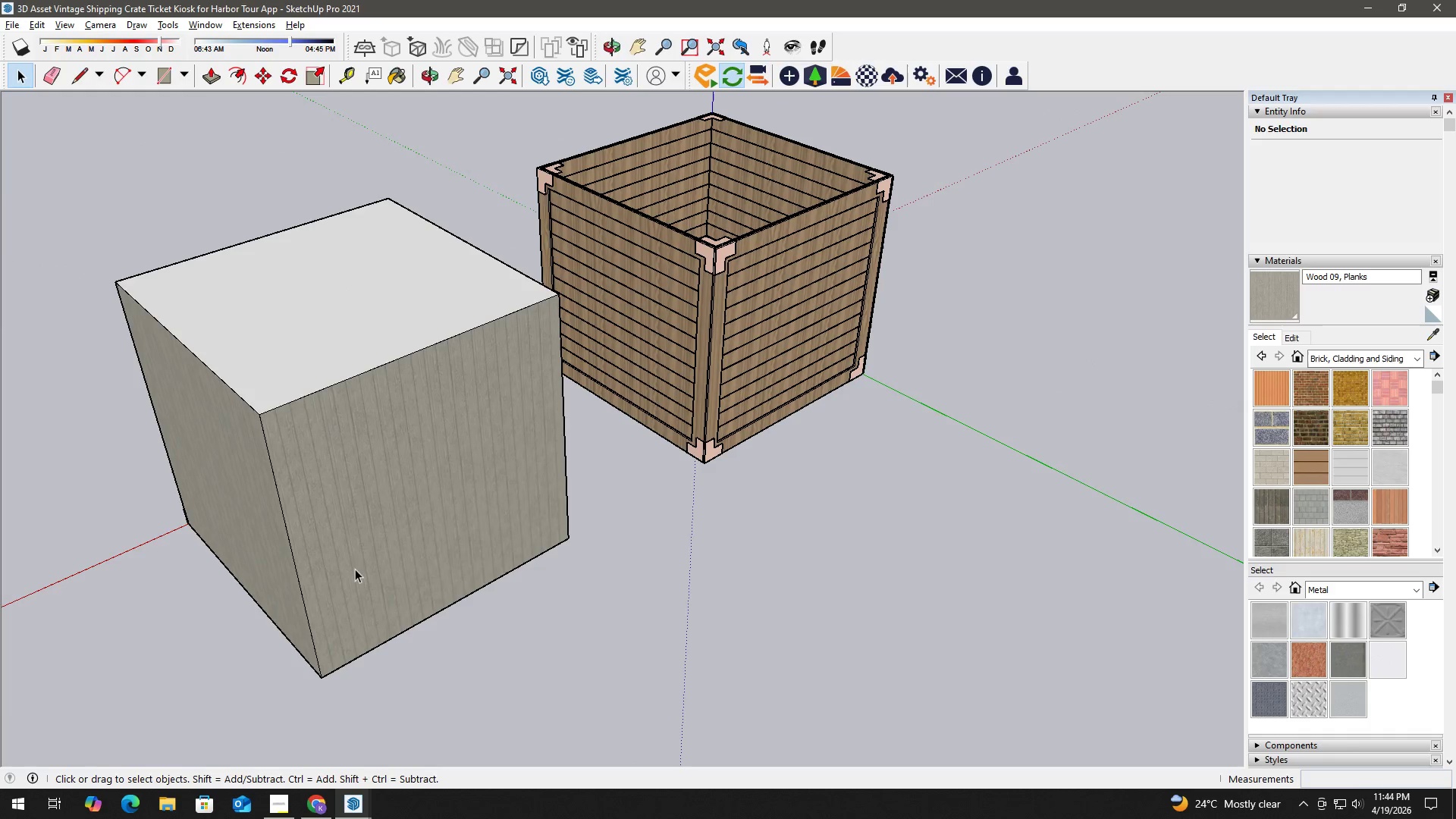 
key(B)
 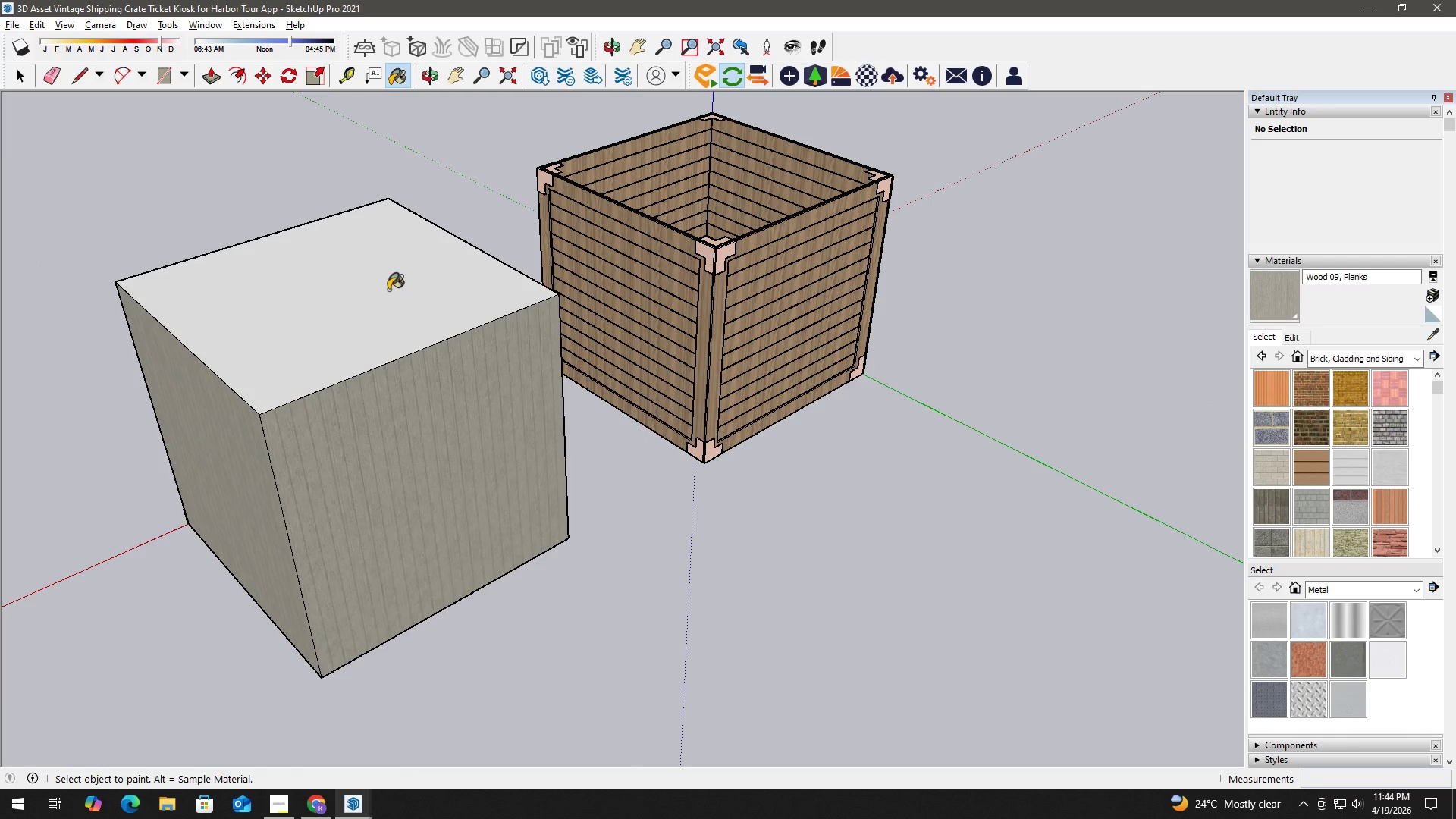 
key(Alt+AltLeft)
 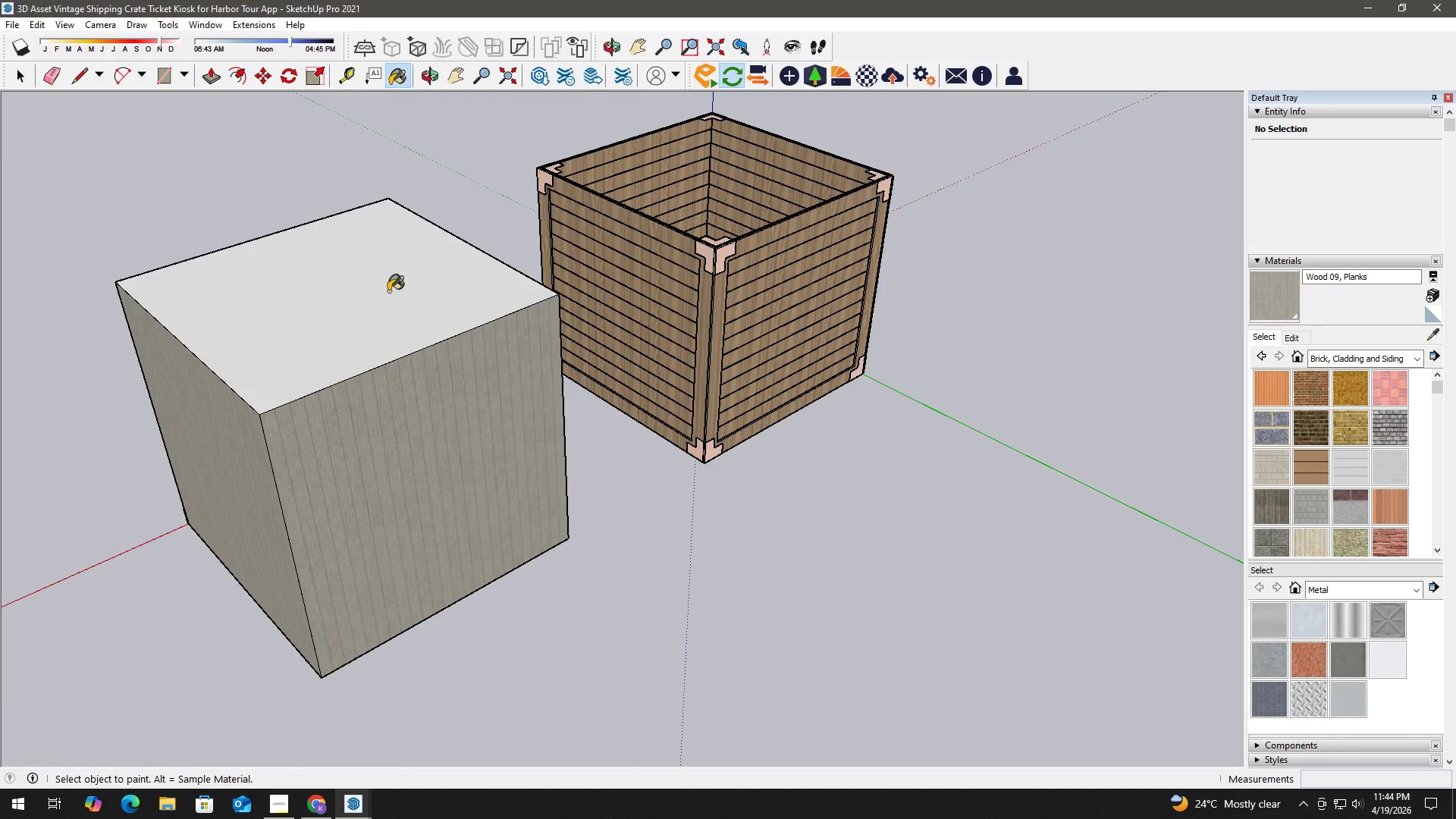 
left_click([388, 291])
 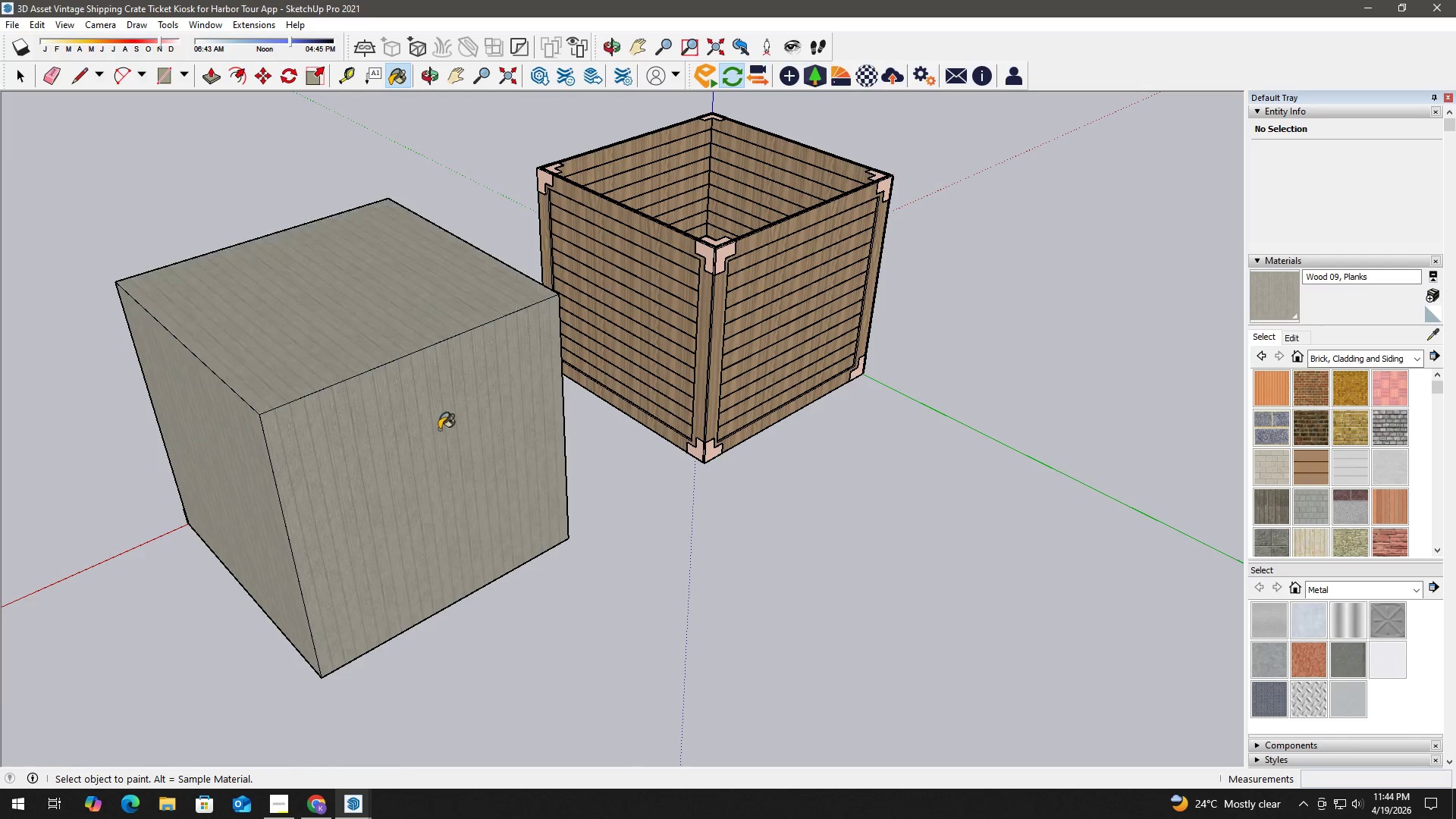 
key(Space)
 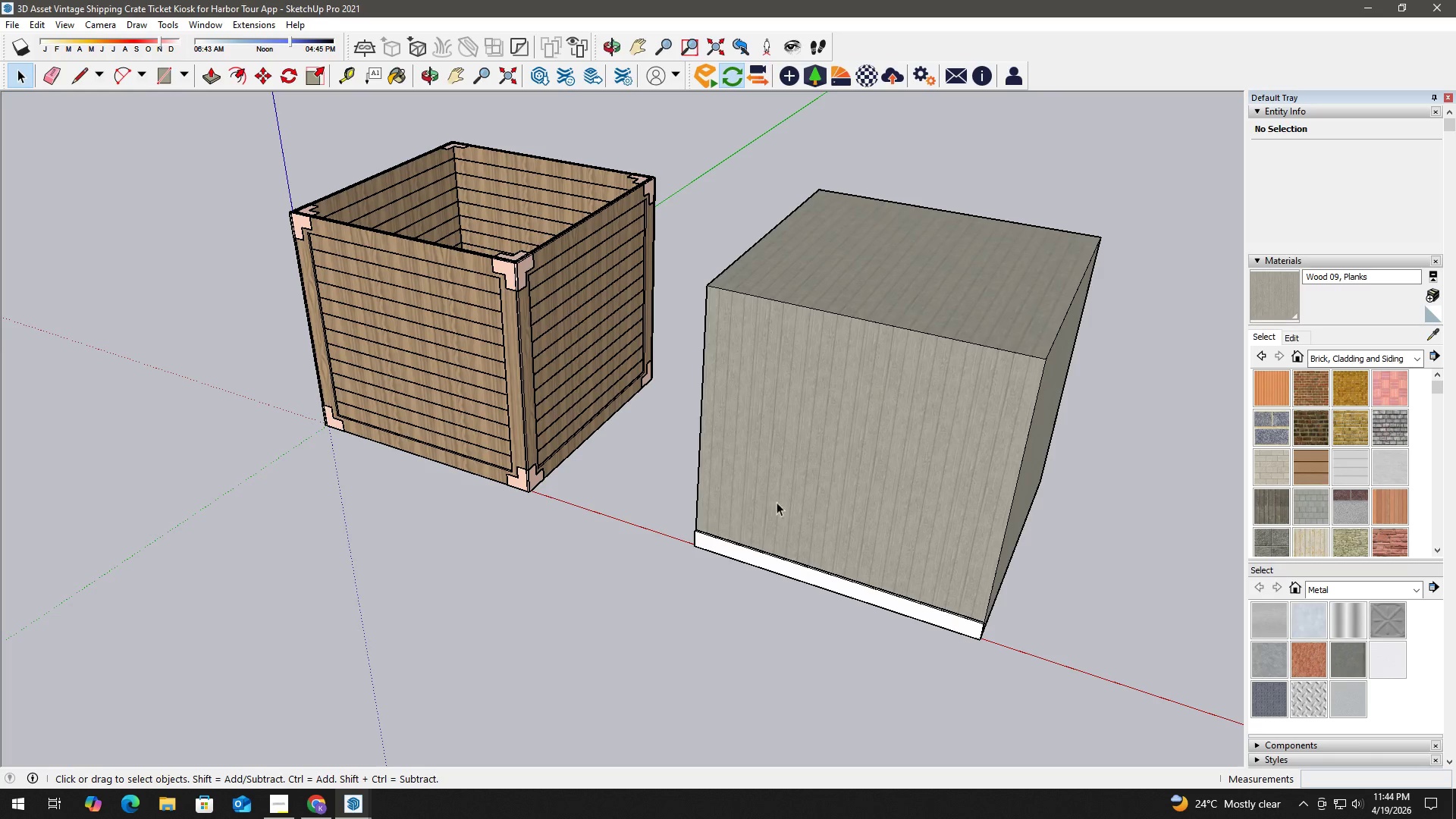 
scroll: coordinate [725, 514], scroll_direction: down, amount: 2.0
 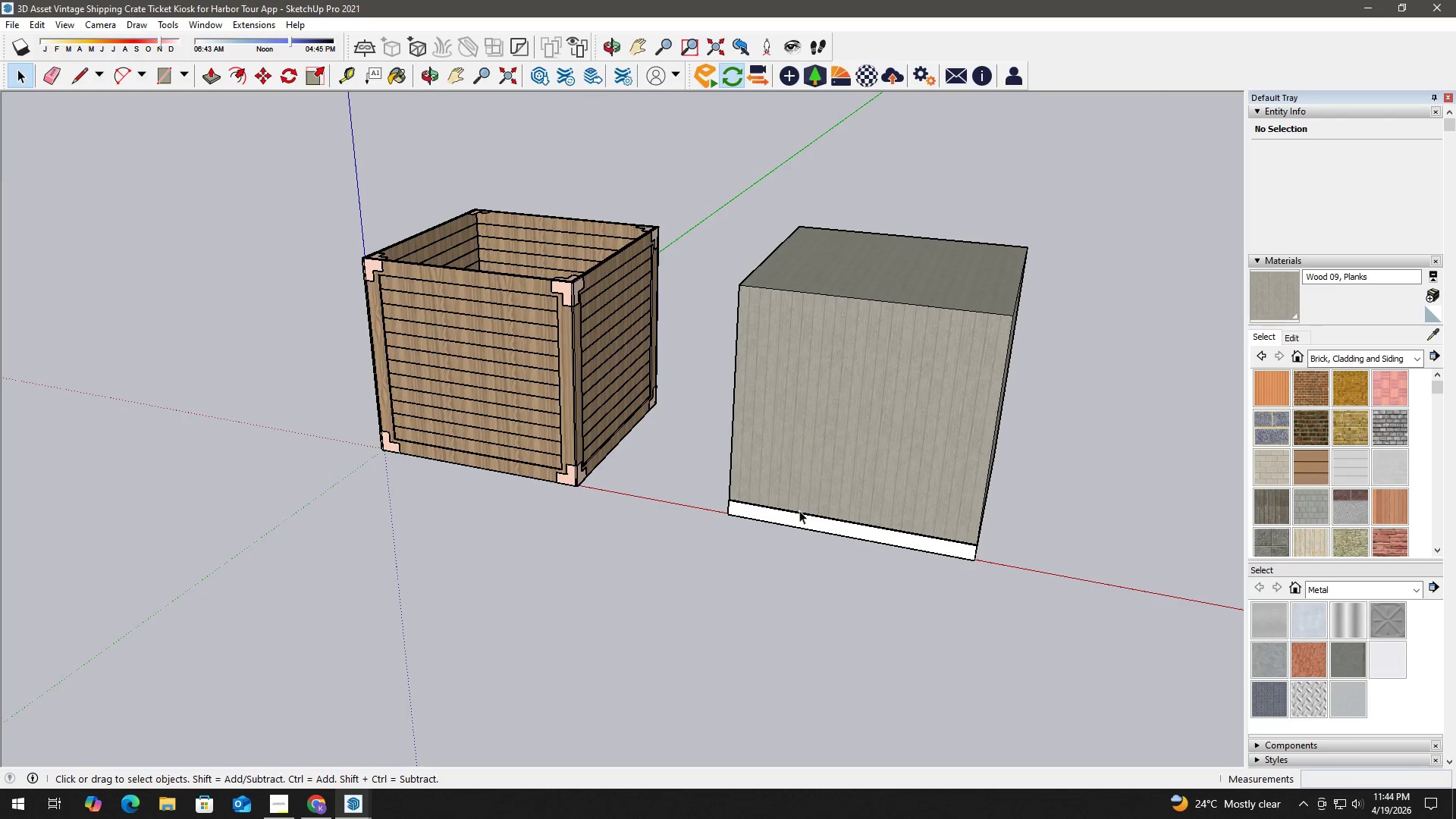 
scroll: coordinate [770, 513], scroll_direction: up, amount: 6.0
 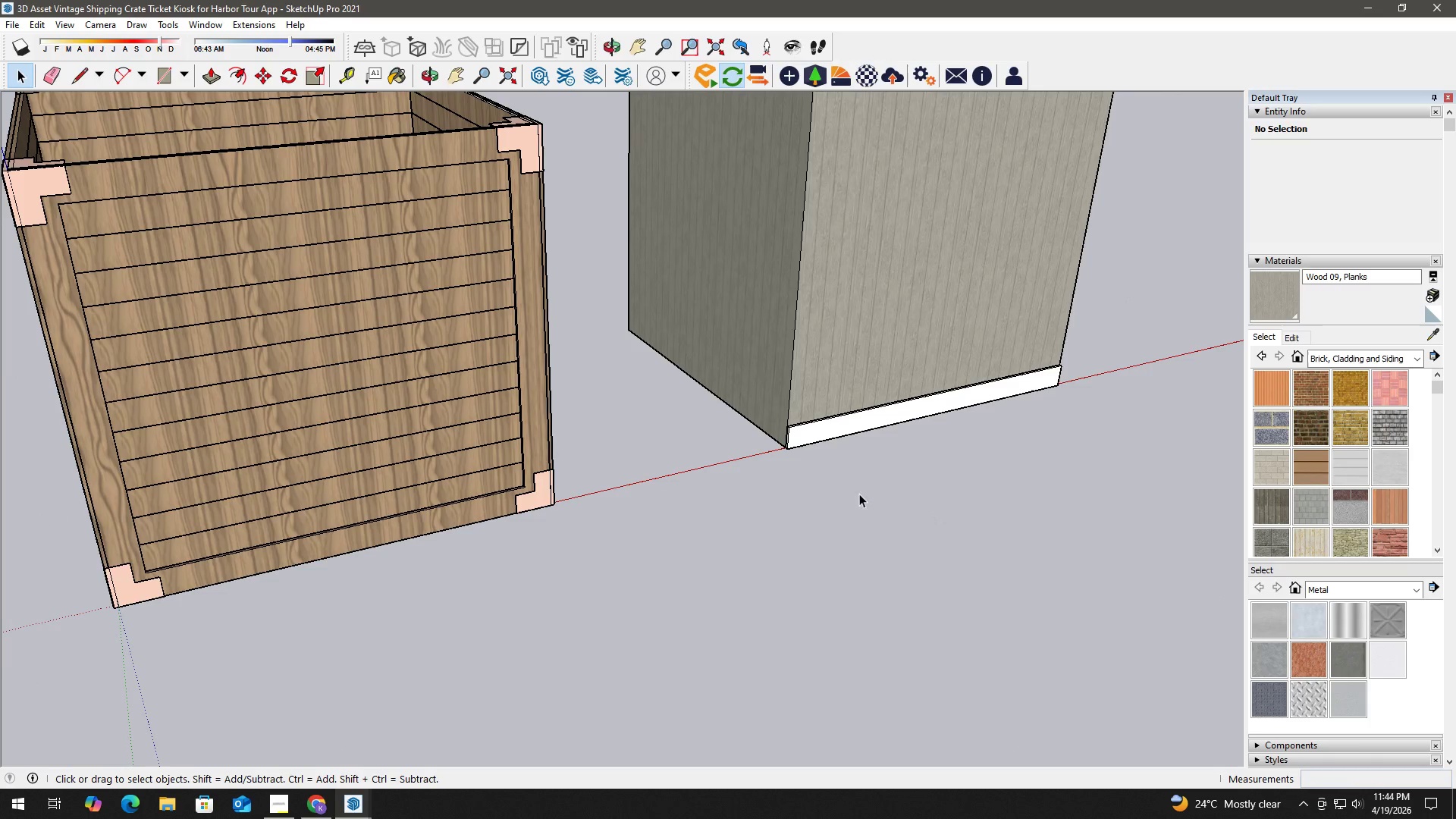 
left_click([792, 441])
 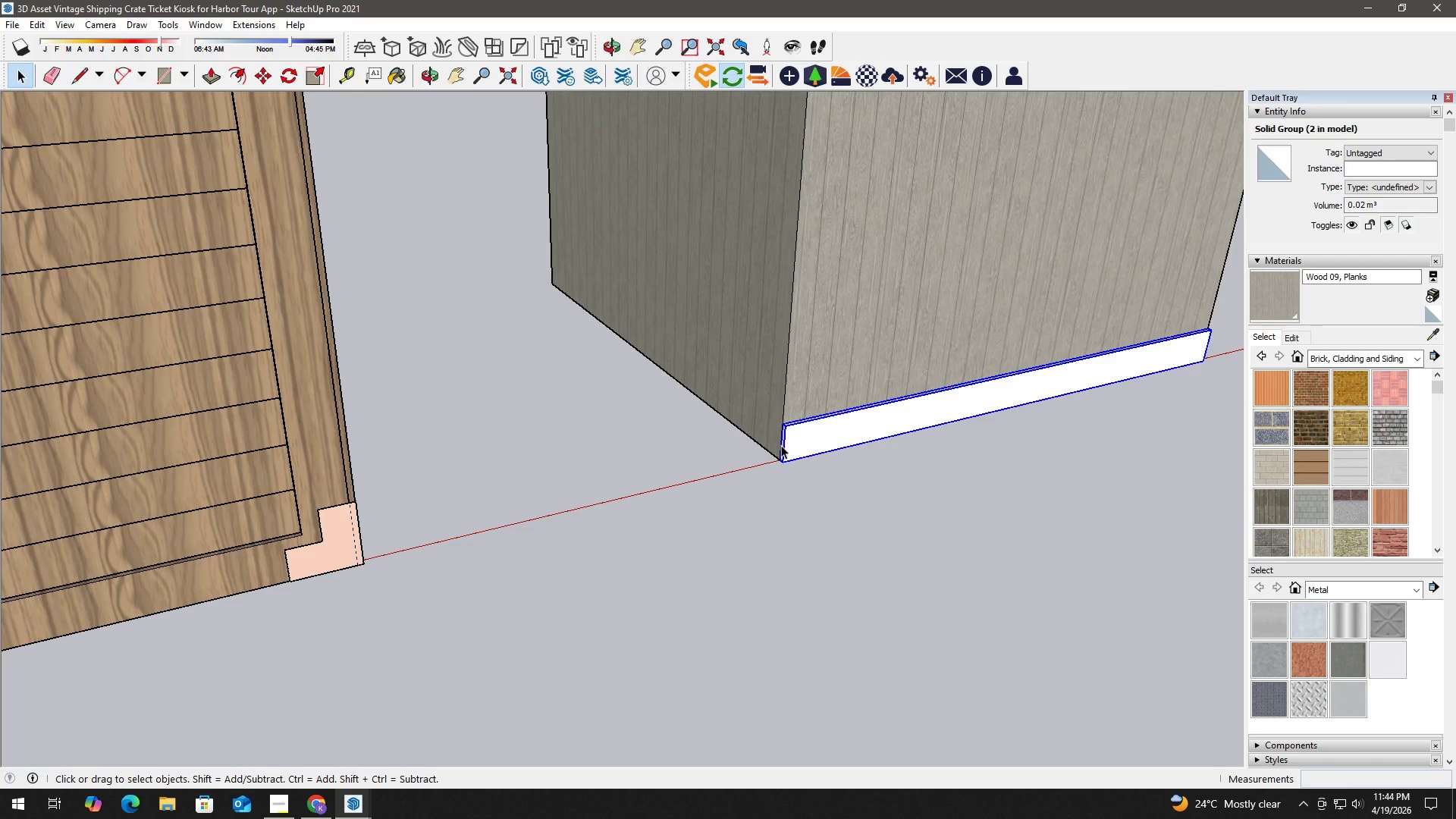 
scroll: coordinate [793, 425], scroll_direction: up, amount: 5.0
 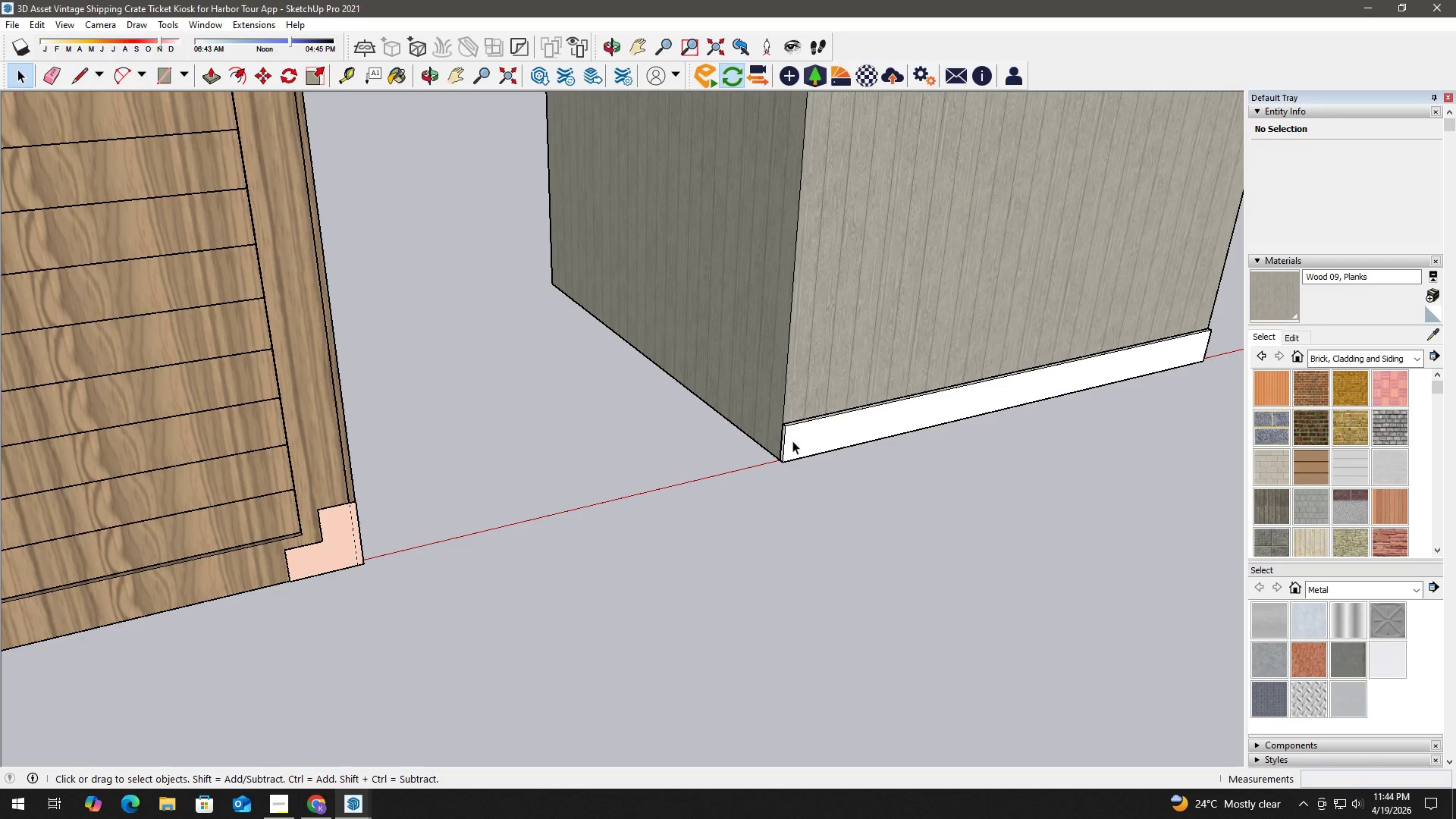 
key(Delete)
 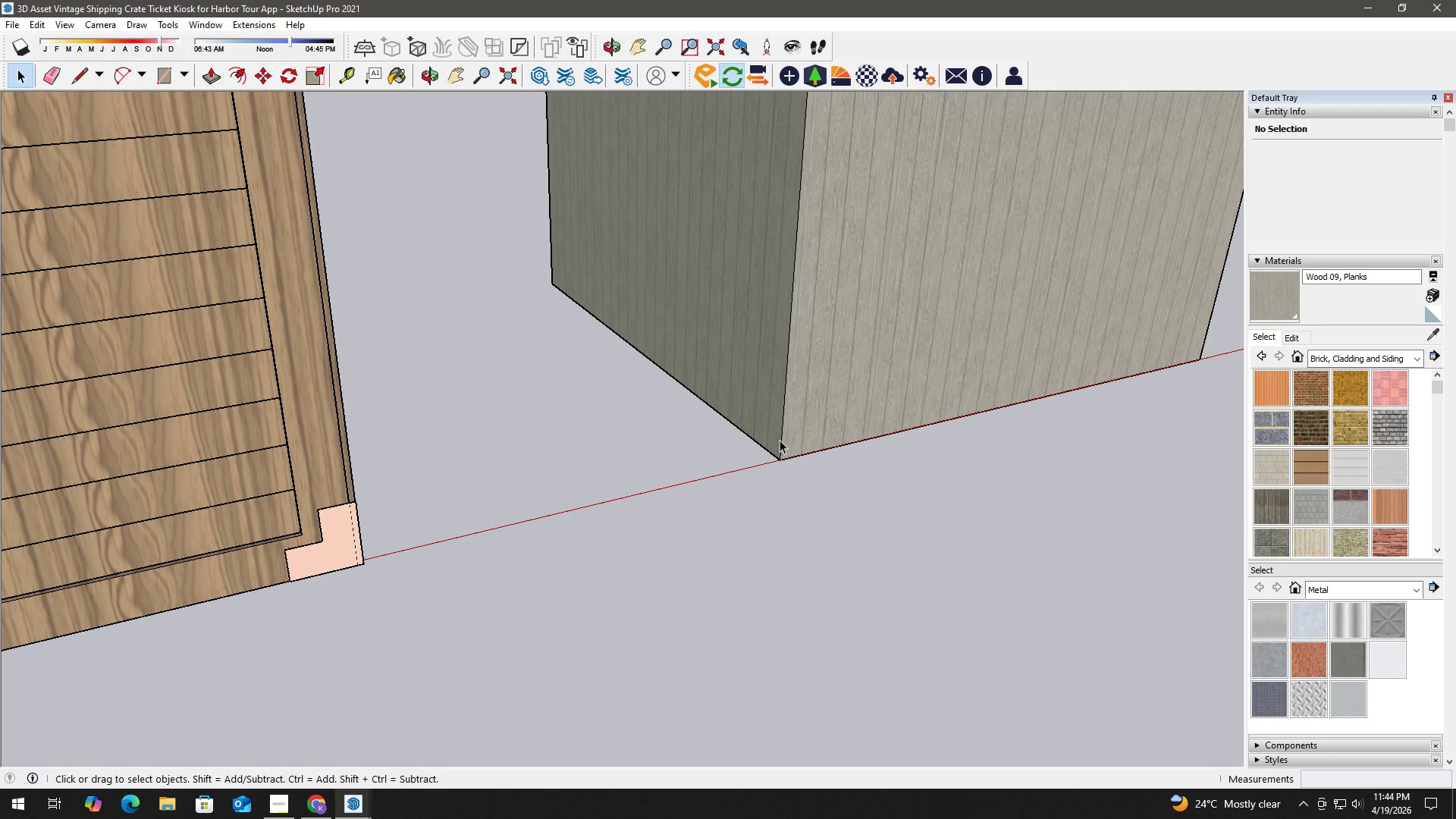 
scroll: coordinate [761, 450], scroll_direction: down, amount: 11.0
 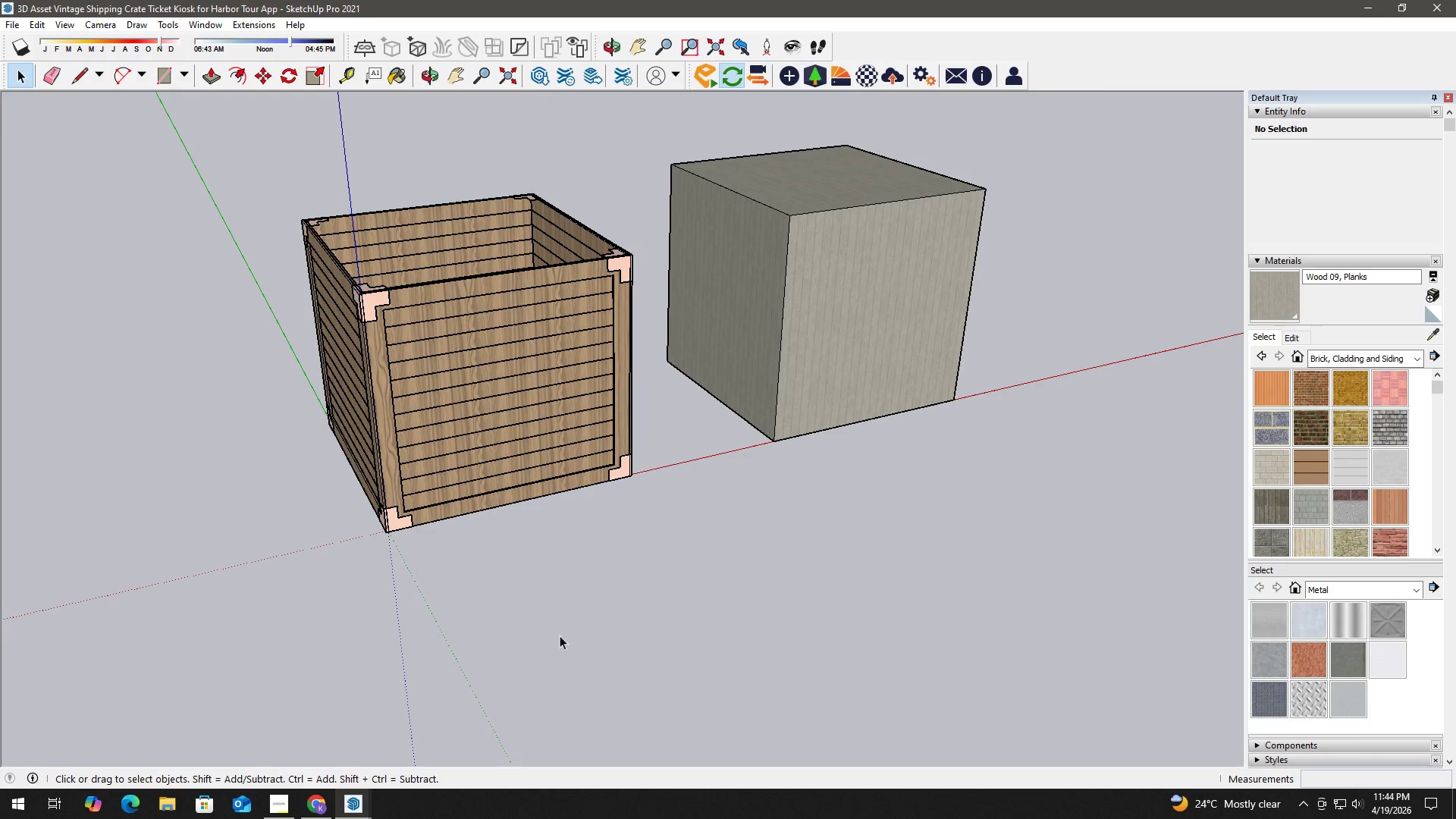 
key(Alt+Tab)
 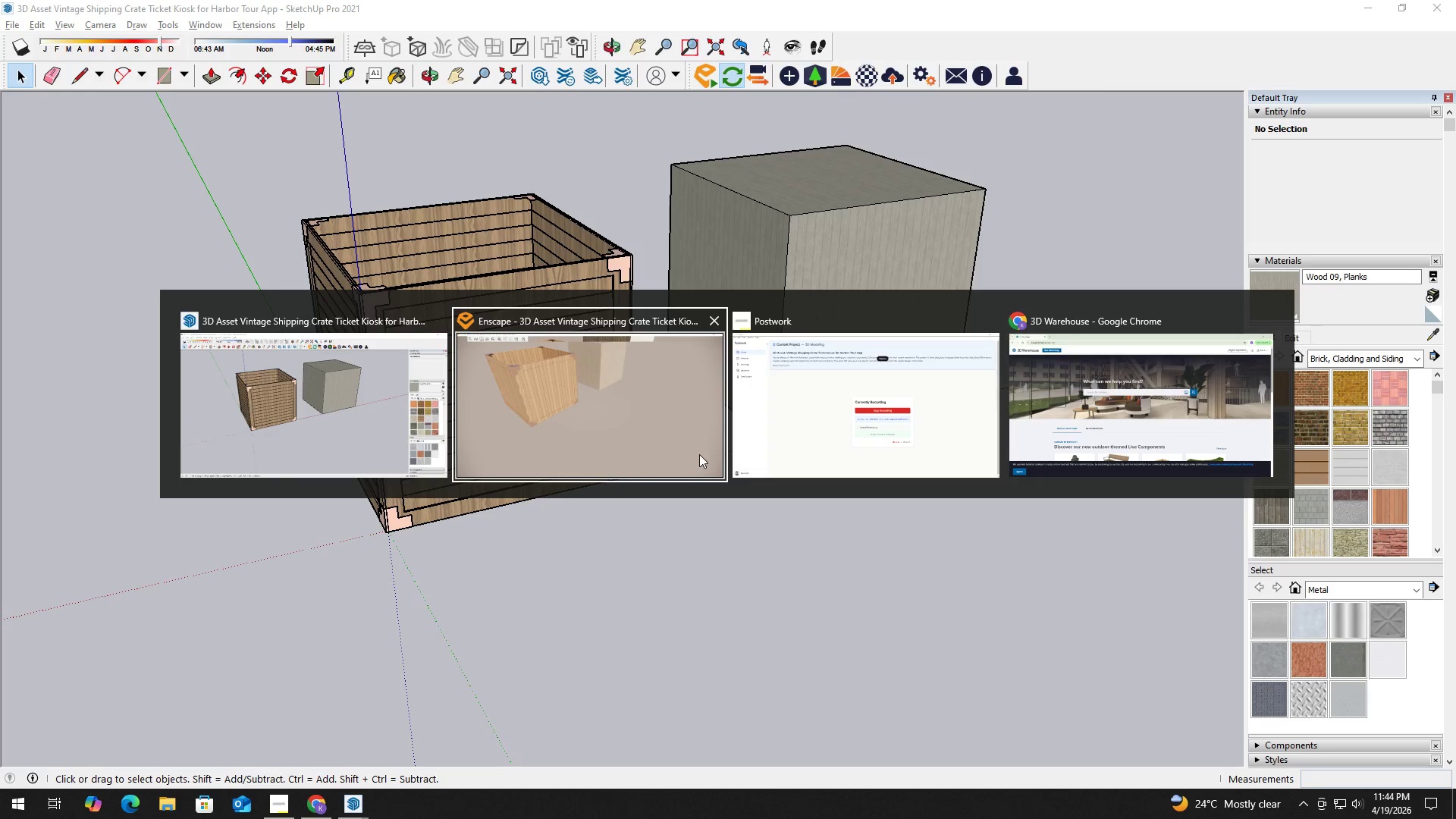 
left_click([586, 422])
 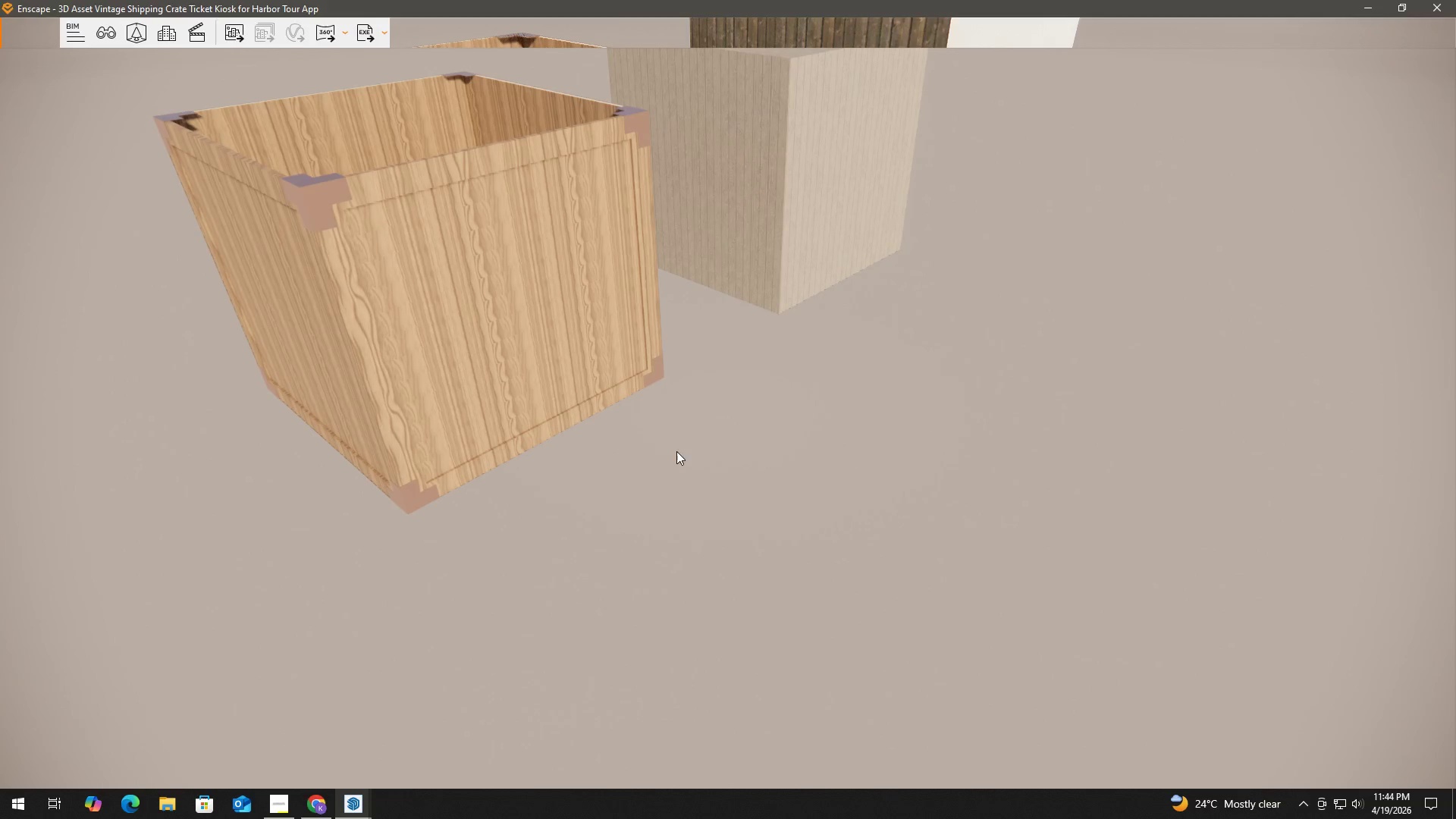 
left_click_drag(start_coordinate=[699, 400], to_coordinate=[701, 397])
 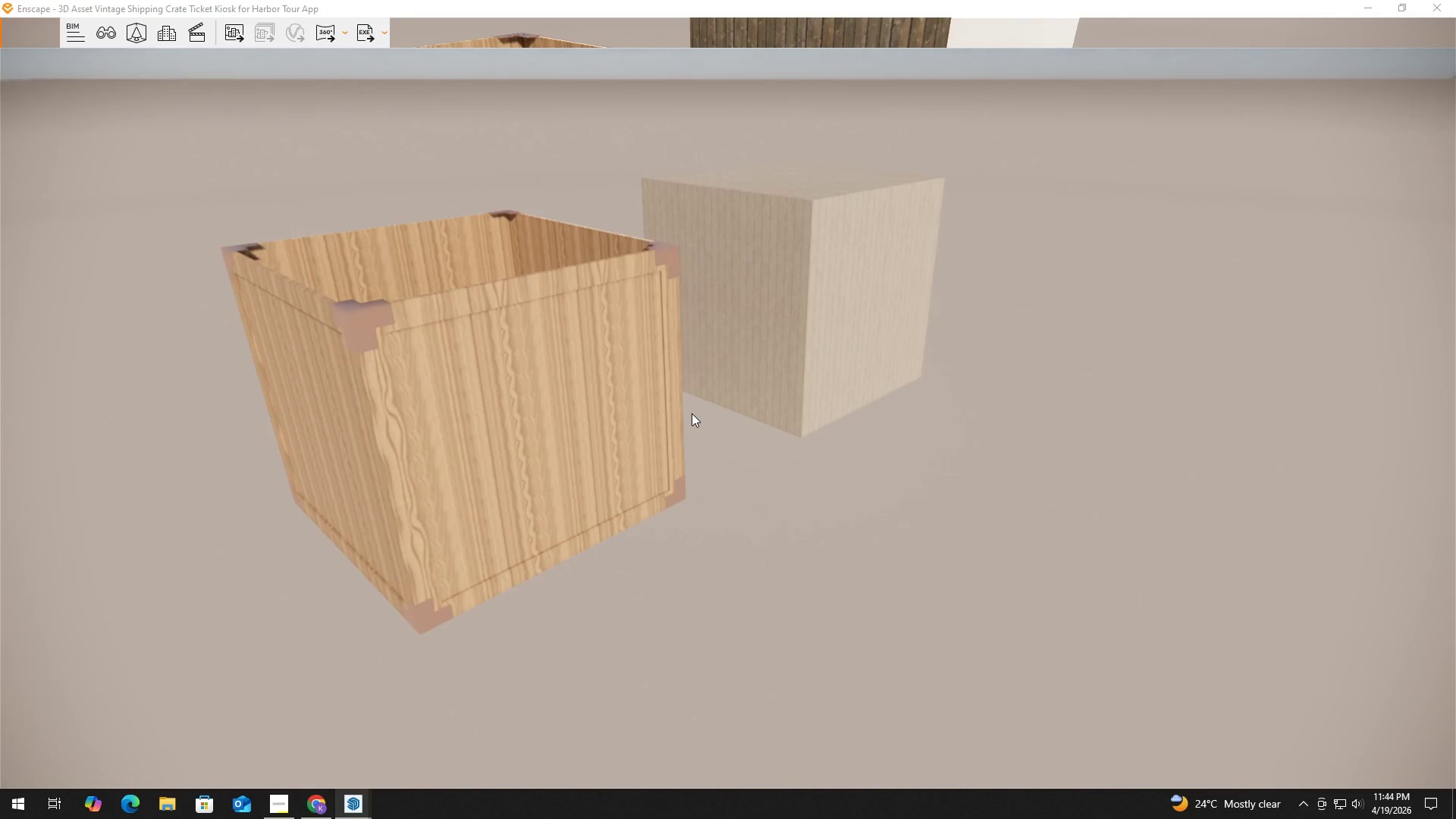 
hold_key(key=D, duration=0.98)
 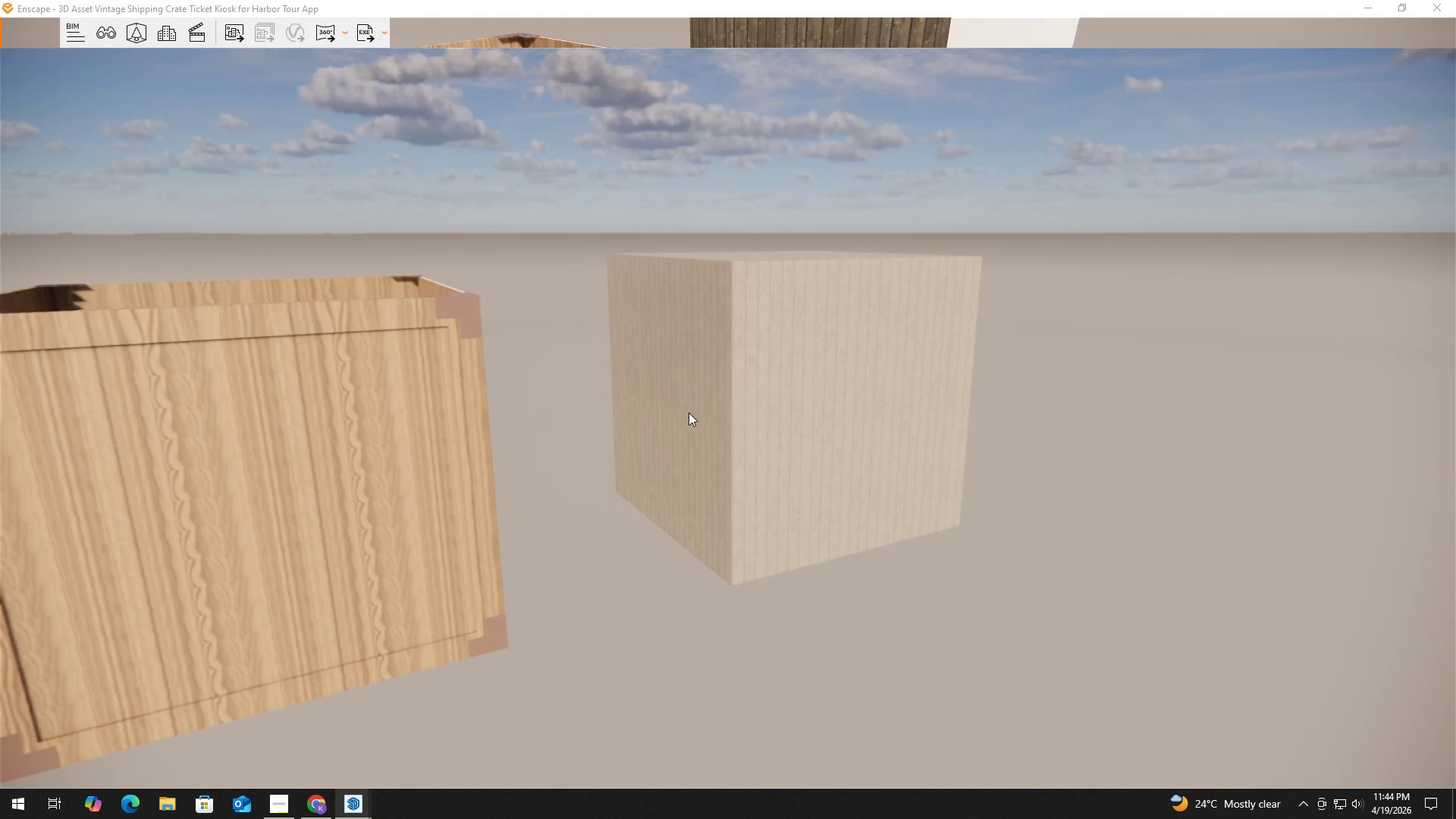 
hold_key(key=W, duration=0.77)
 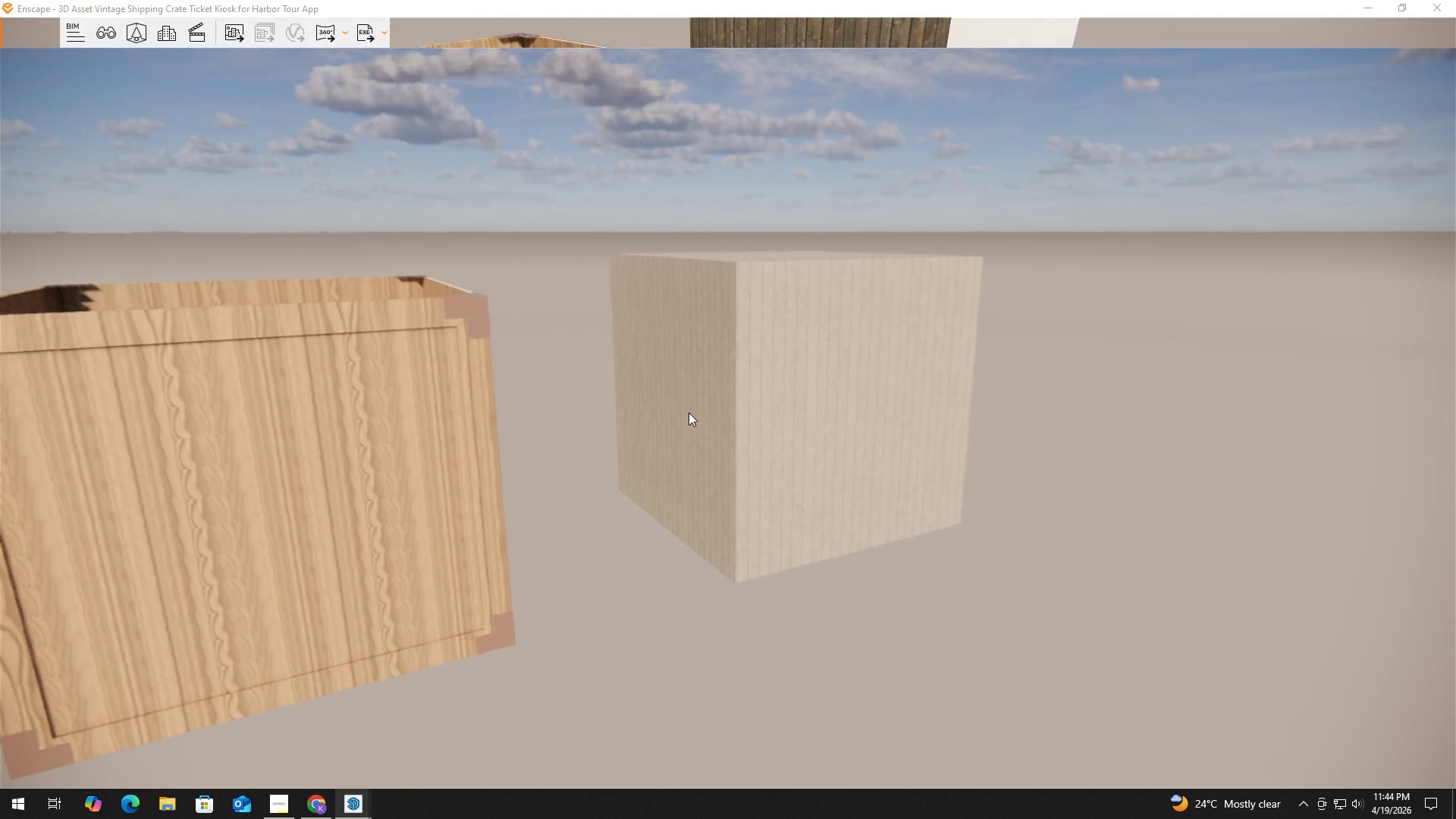 
hold_key(key=ShiftLeft, duration=0.34)
 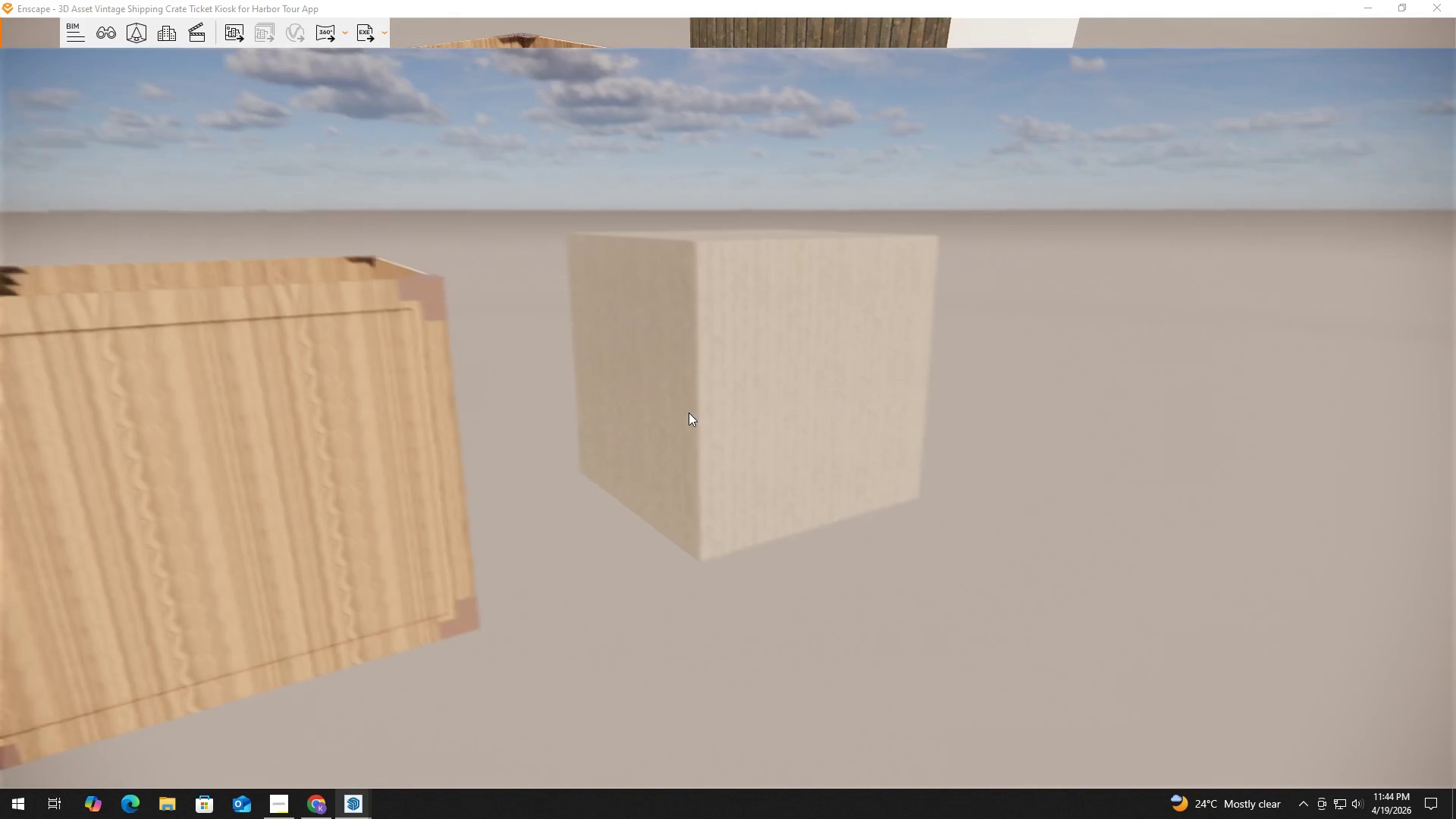 
hold_key(key=W, duration=0.58)
 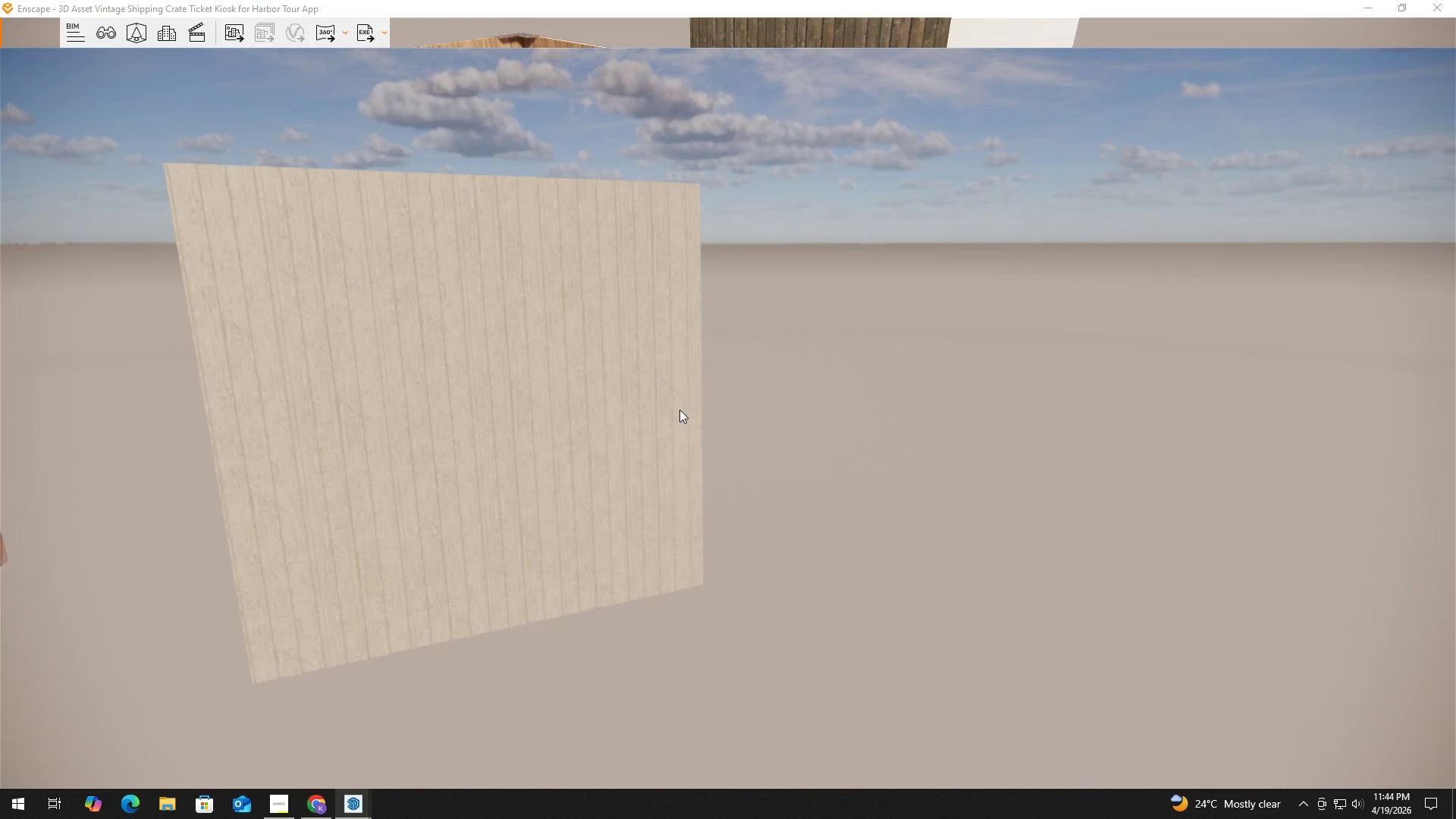 
hold_key(key=D, duration=0.61)
 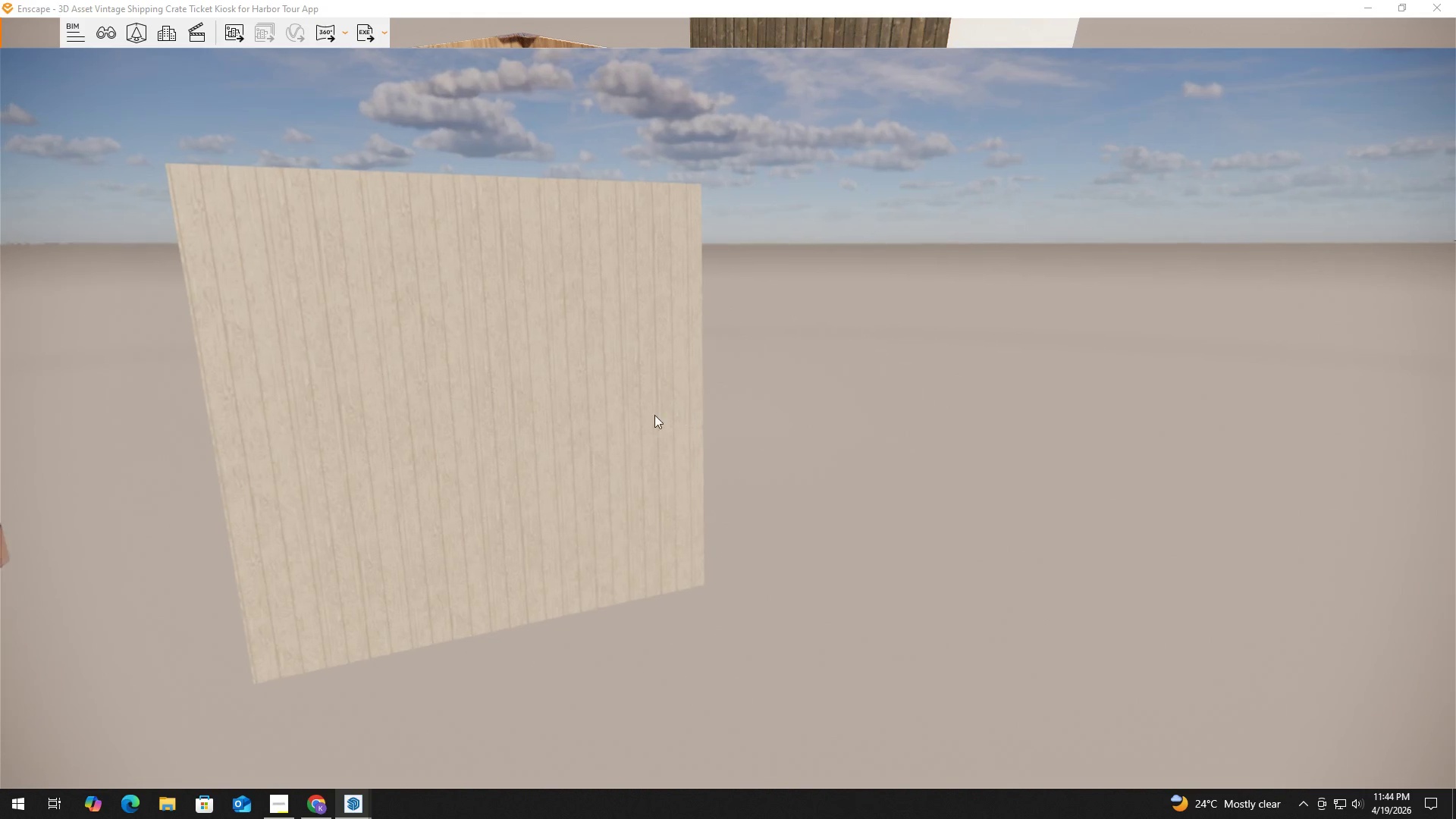 
hold_key(key=ShiftLeft, duration=0.47)
left_click([689, 413])
 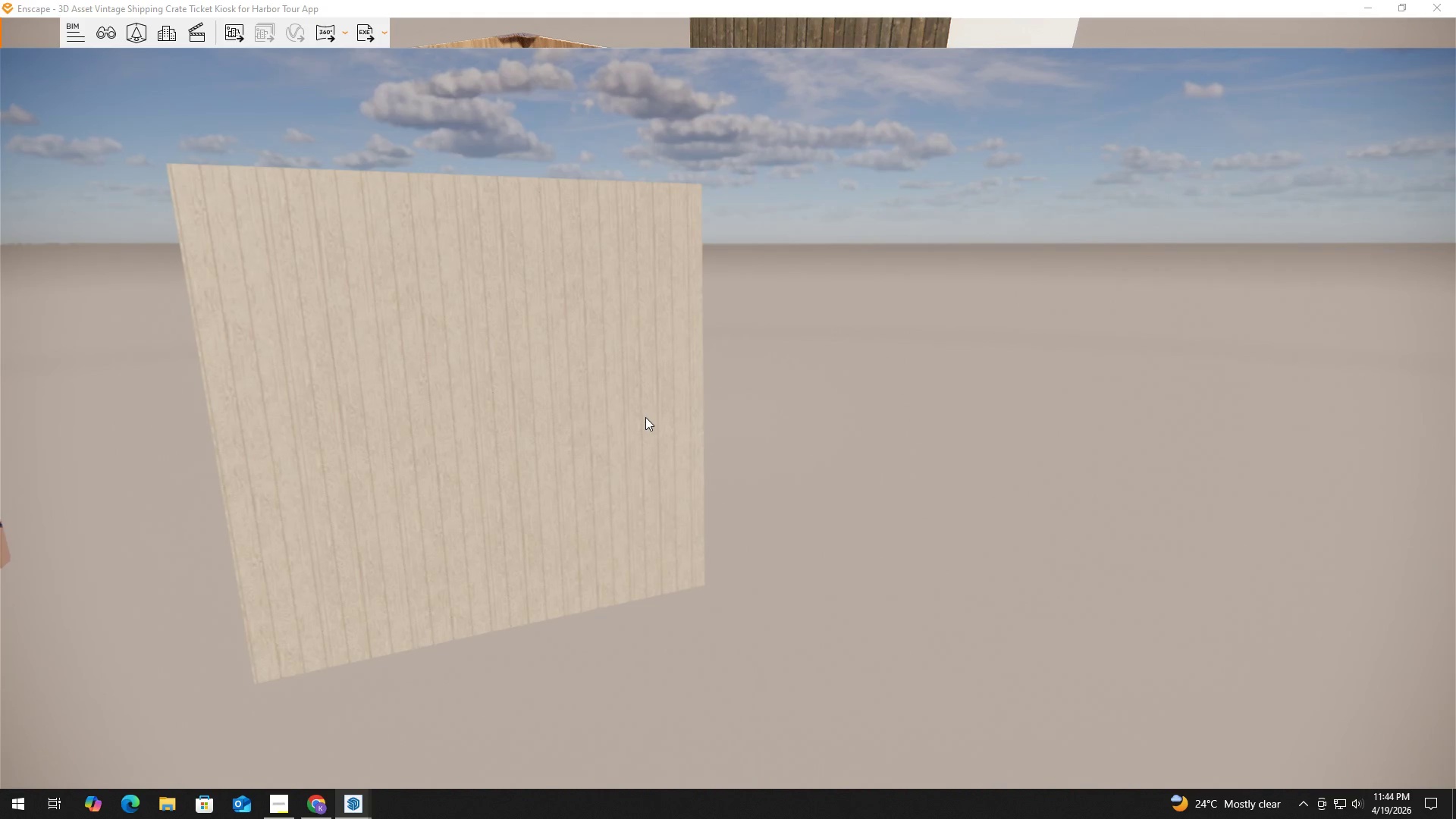 
left_click([648, 417])
 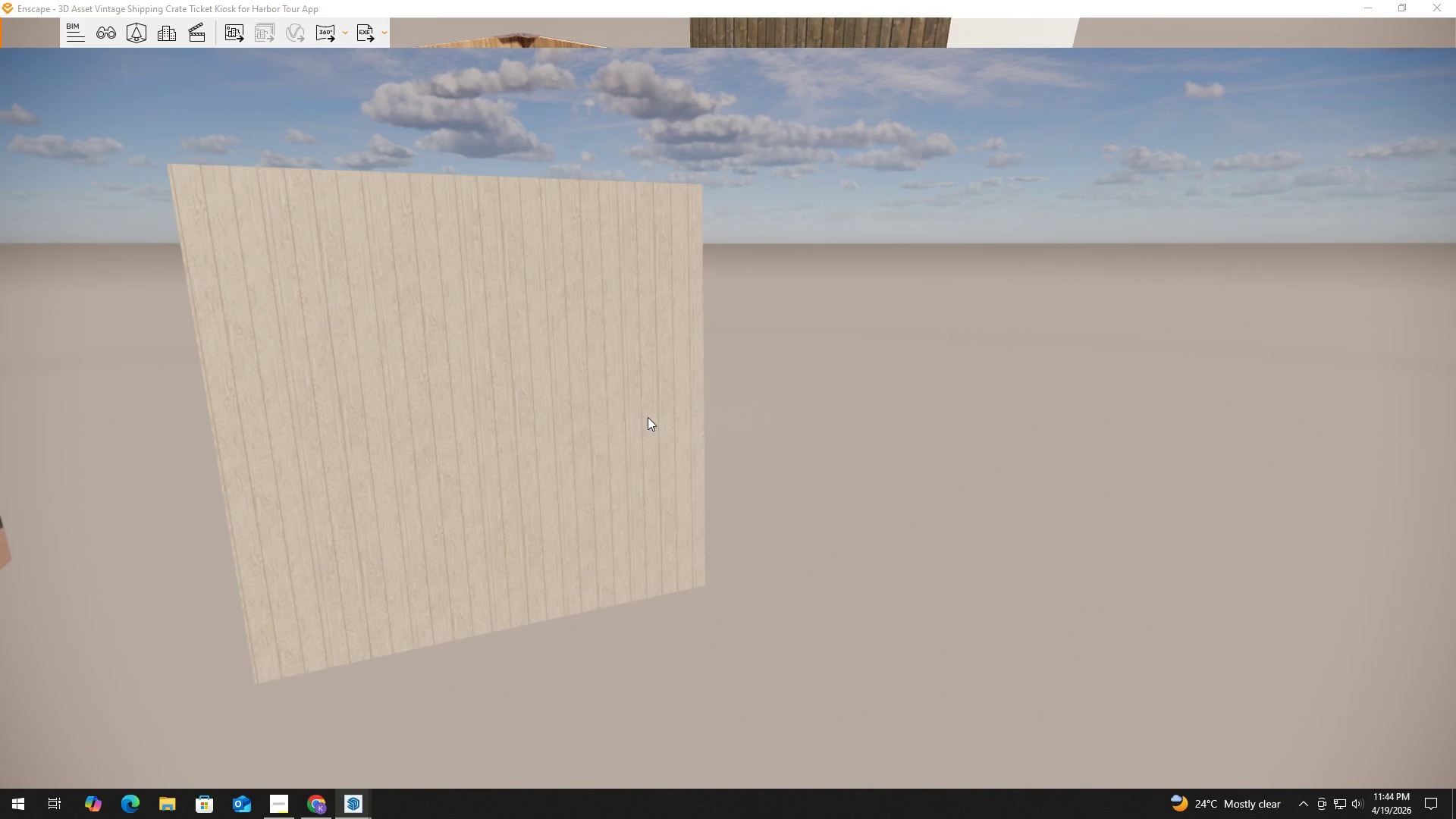 
type(AAA)
 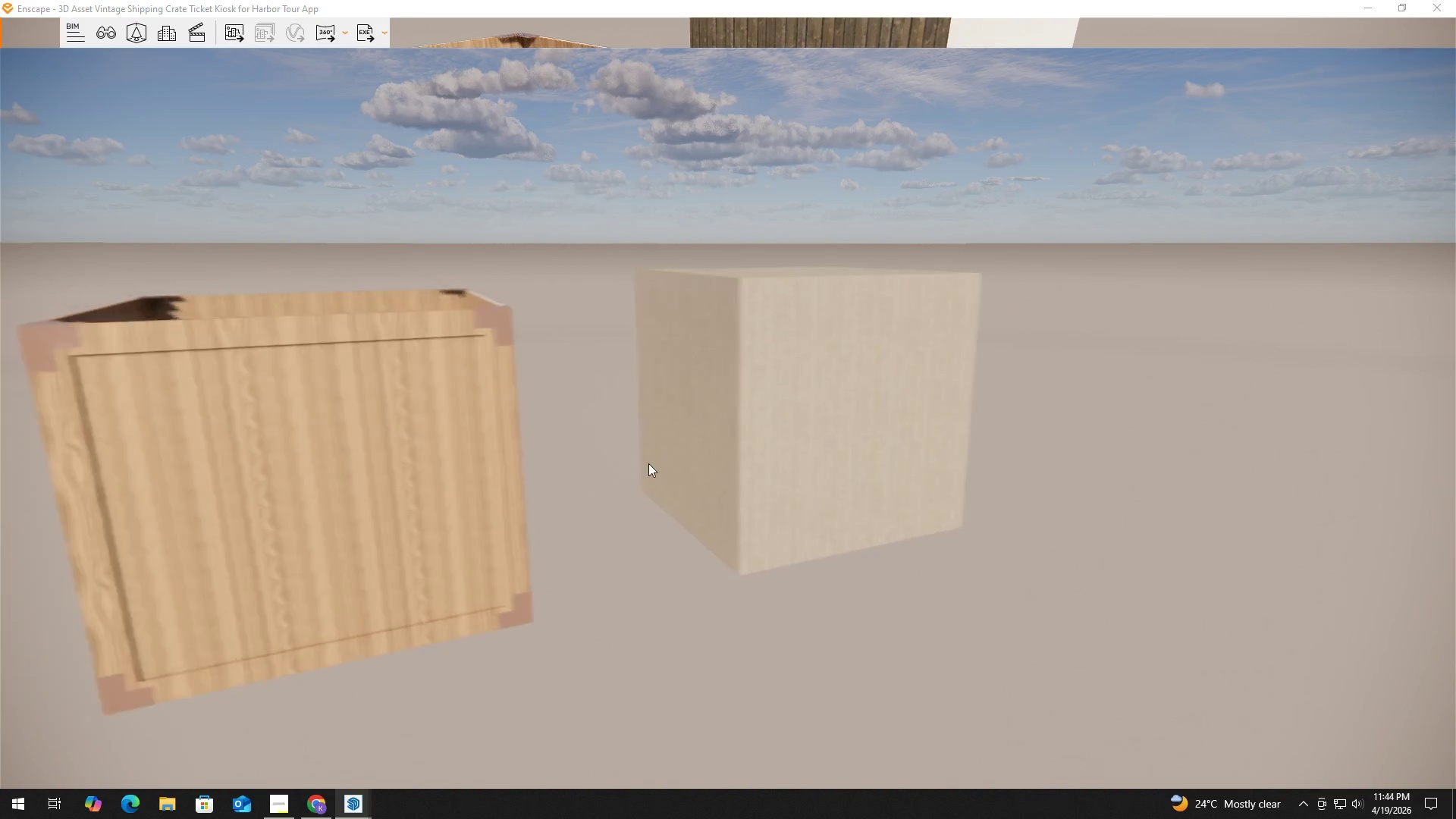 
hold_key(key=S, duration=0.52)
 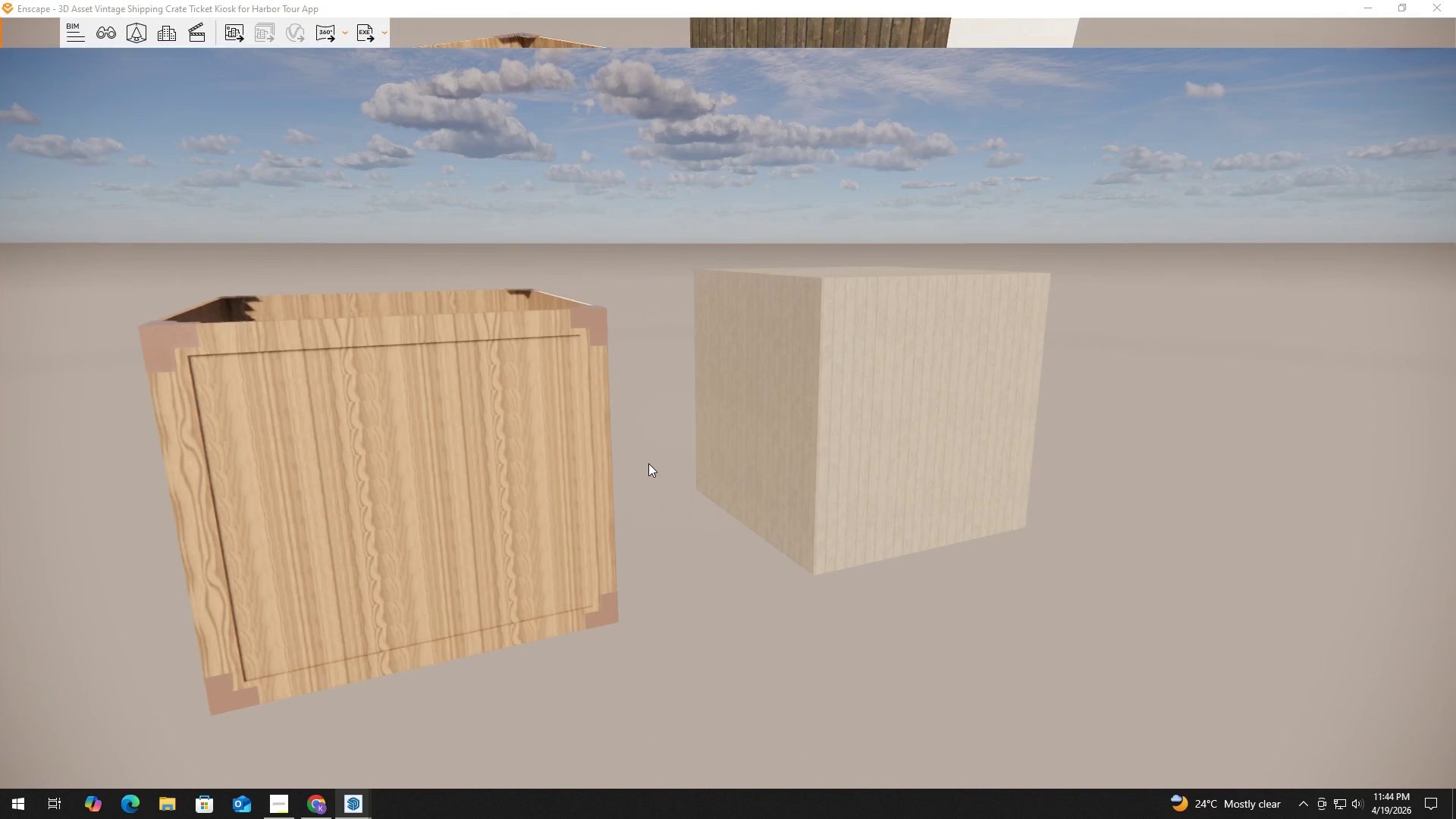 
type(DA)
 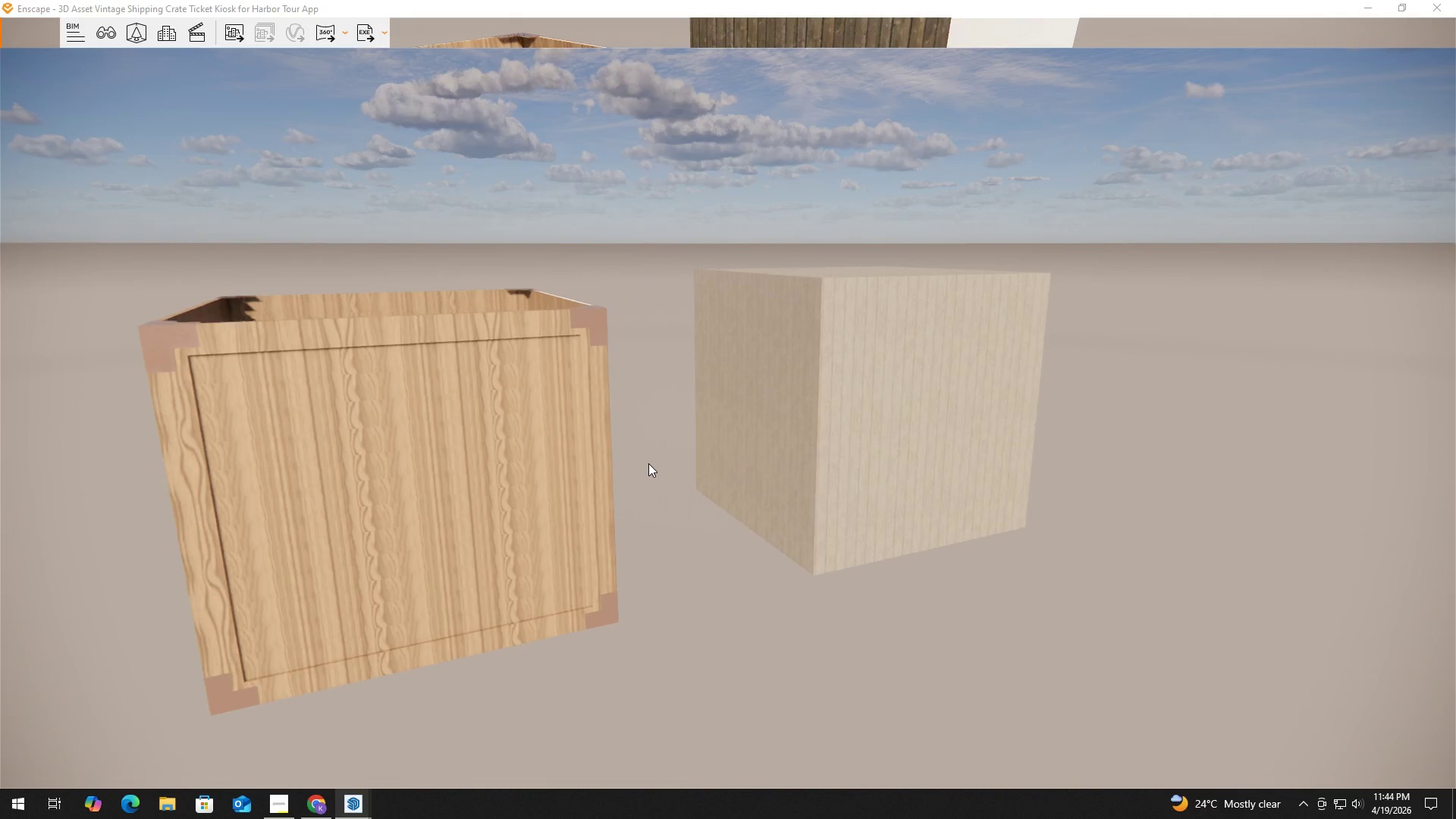 
key(Alt+AltLeft)
 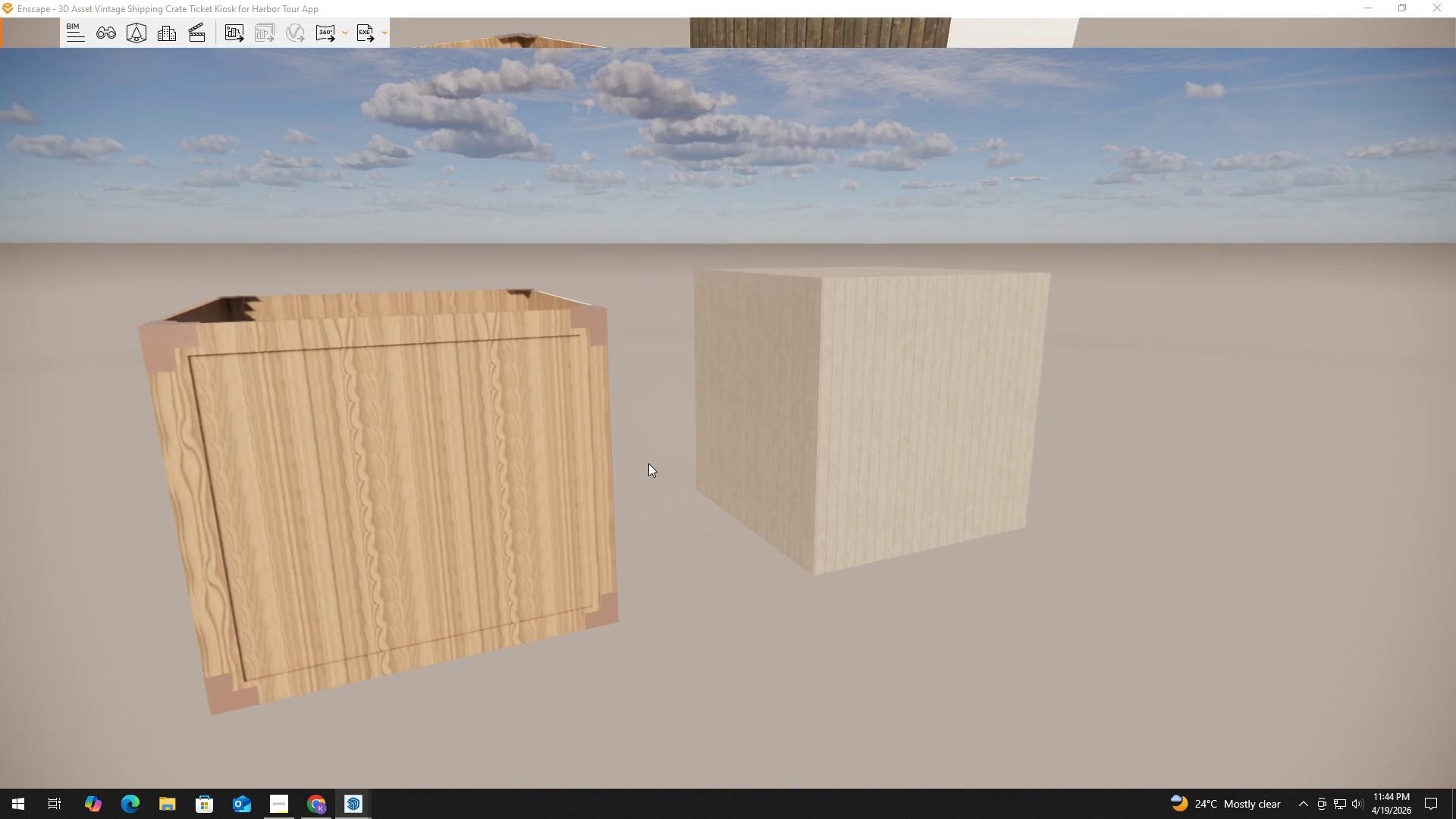 
key(Alt+Tab)
 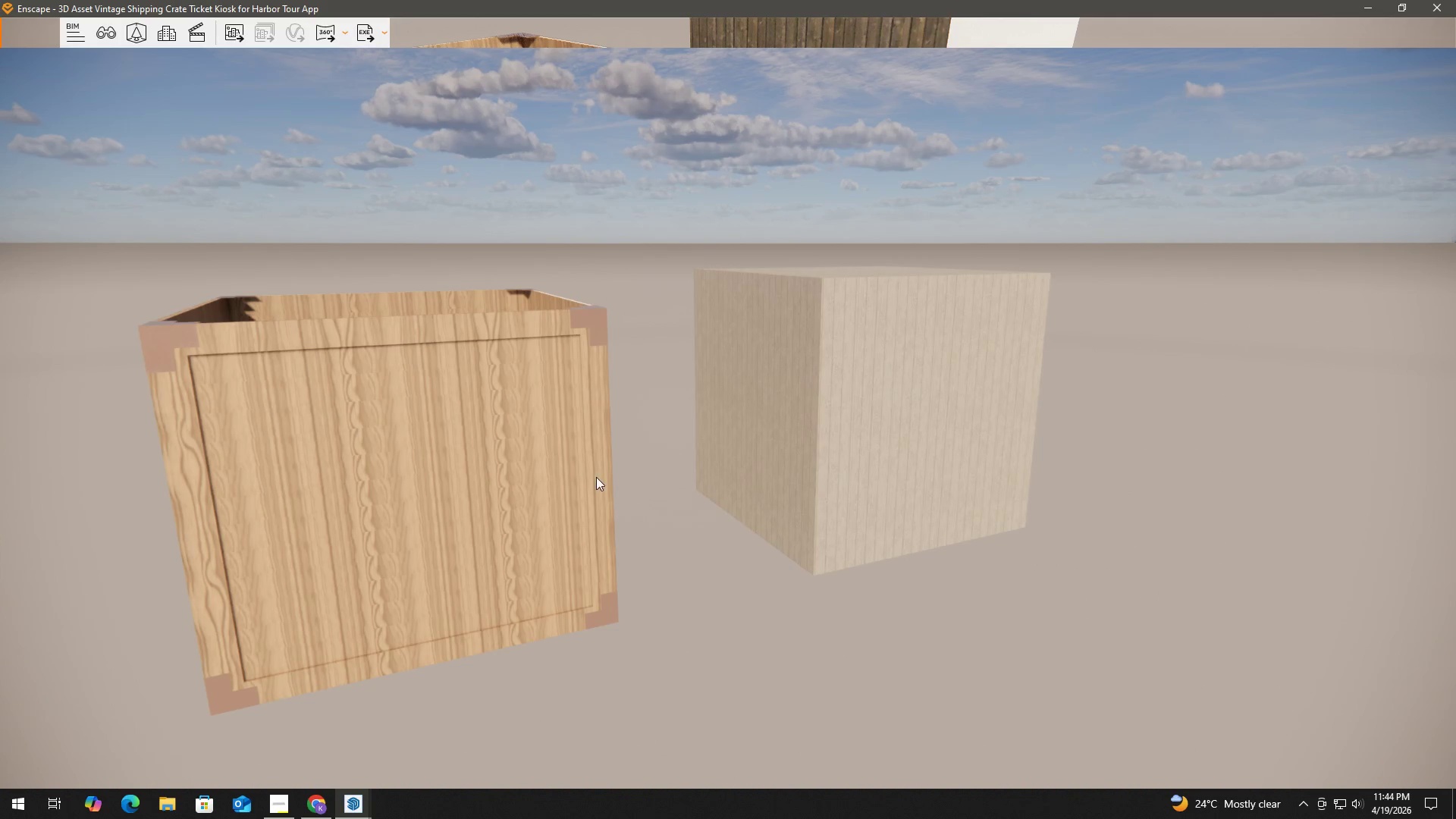 
key(Alt+Tab)
 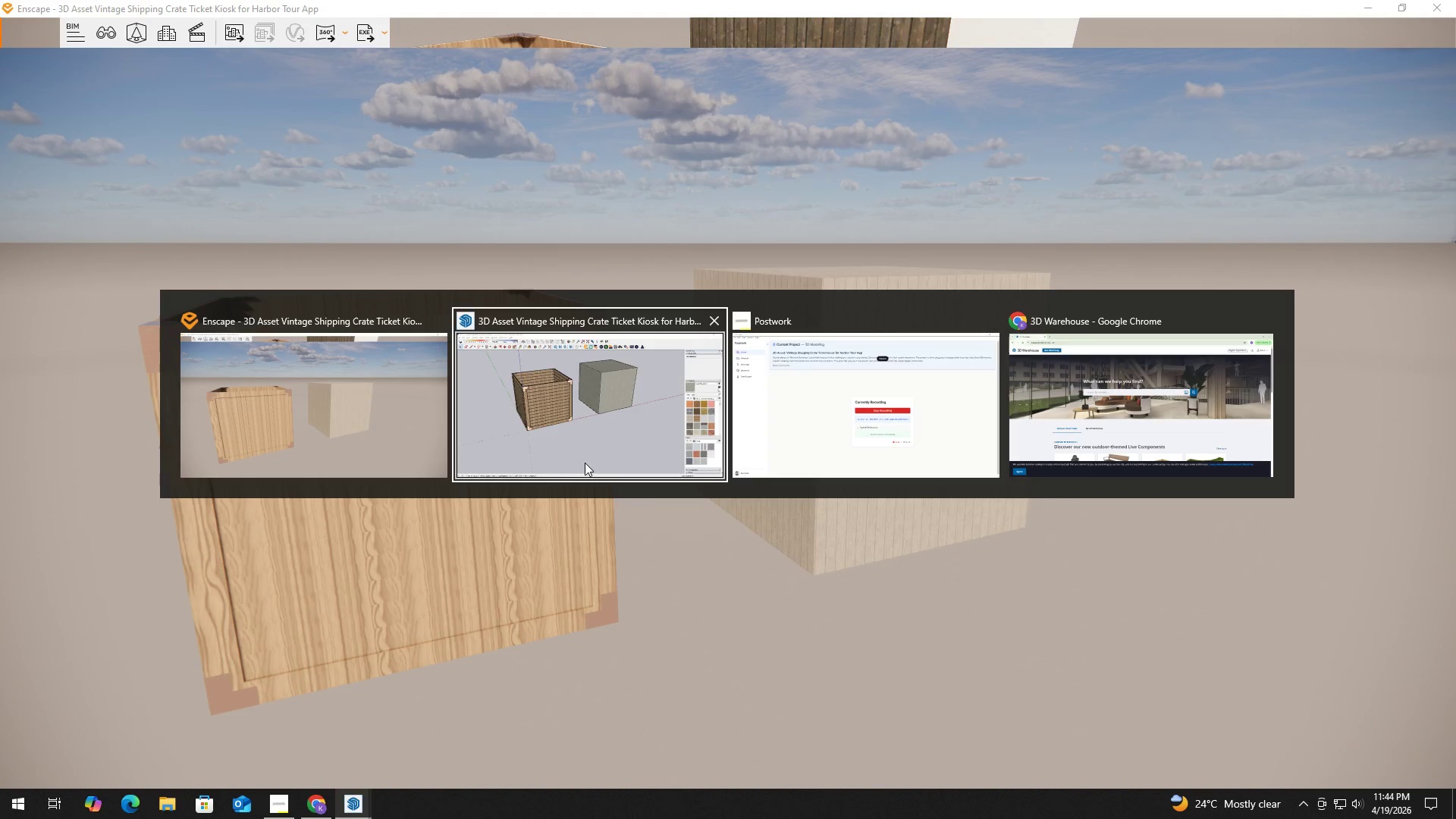 
key(Alt+Tab)
 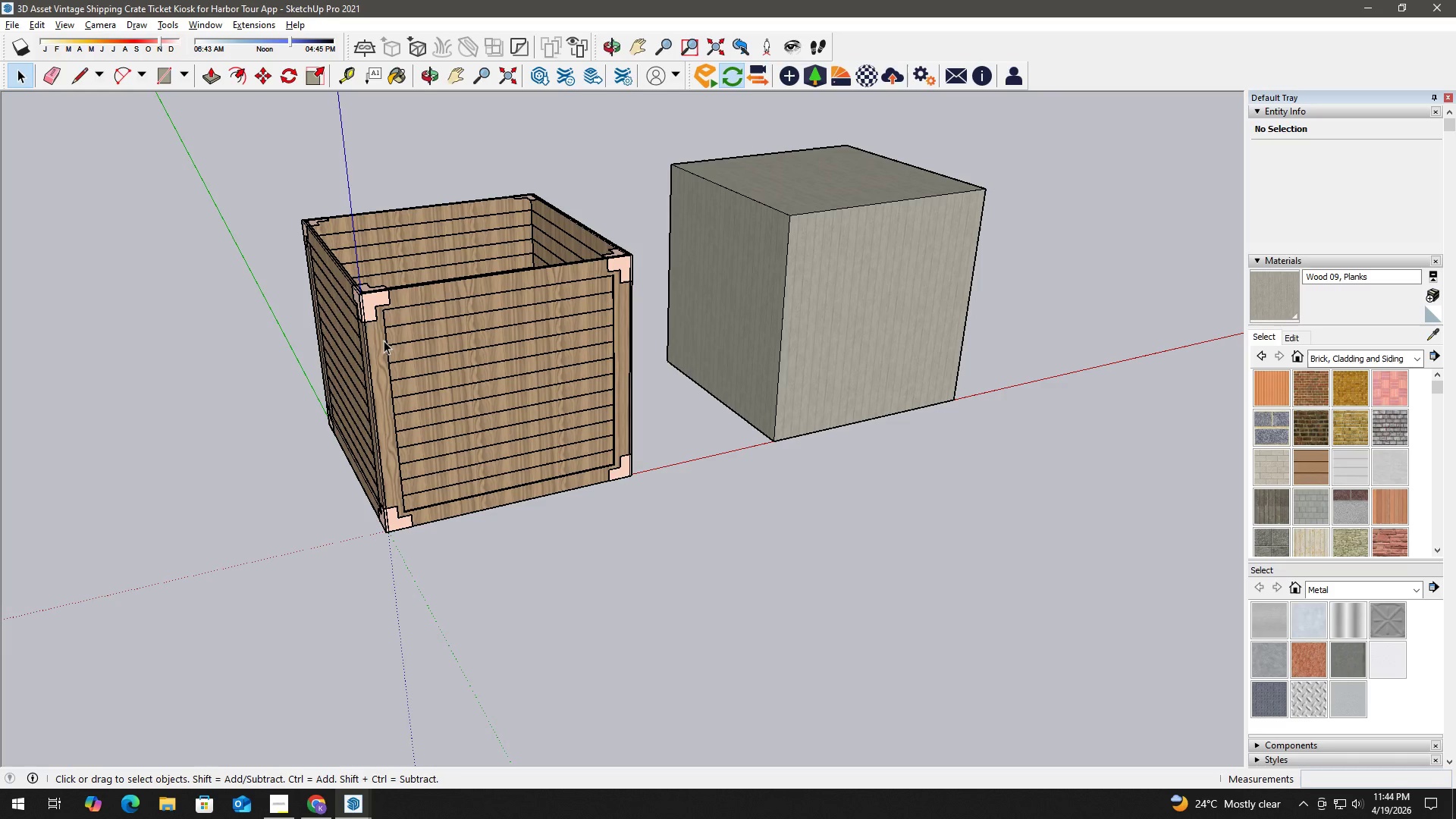 
left_click([393, 295])
 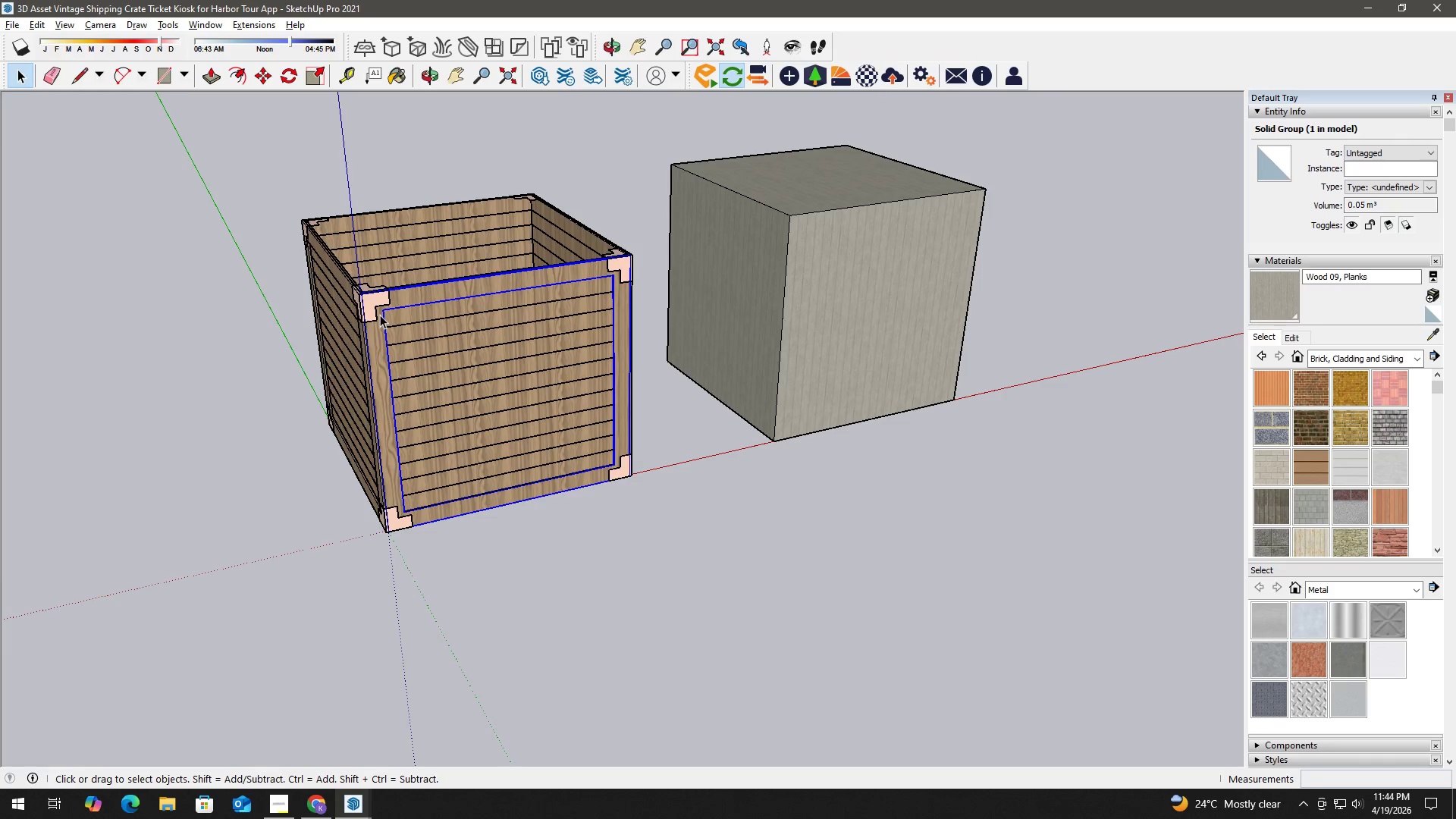 
double_click([855, 312])
 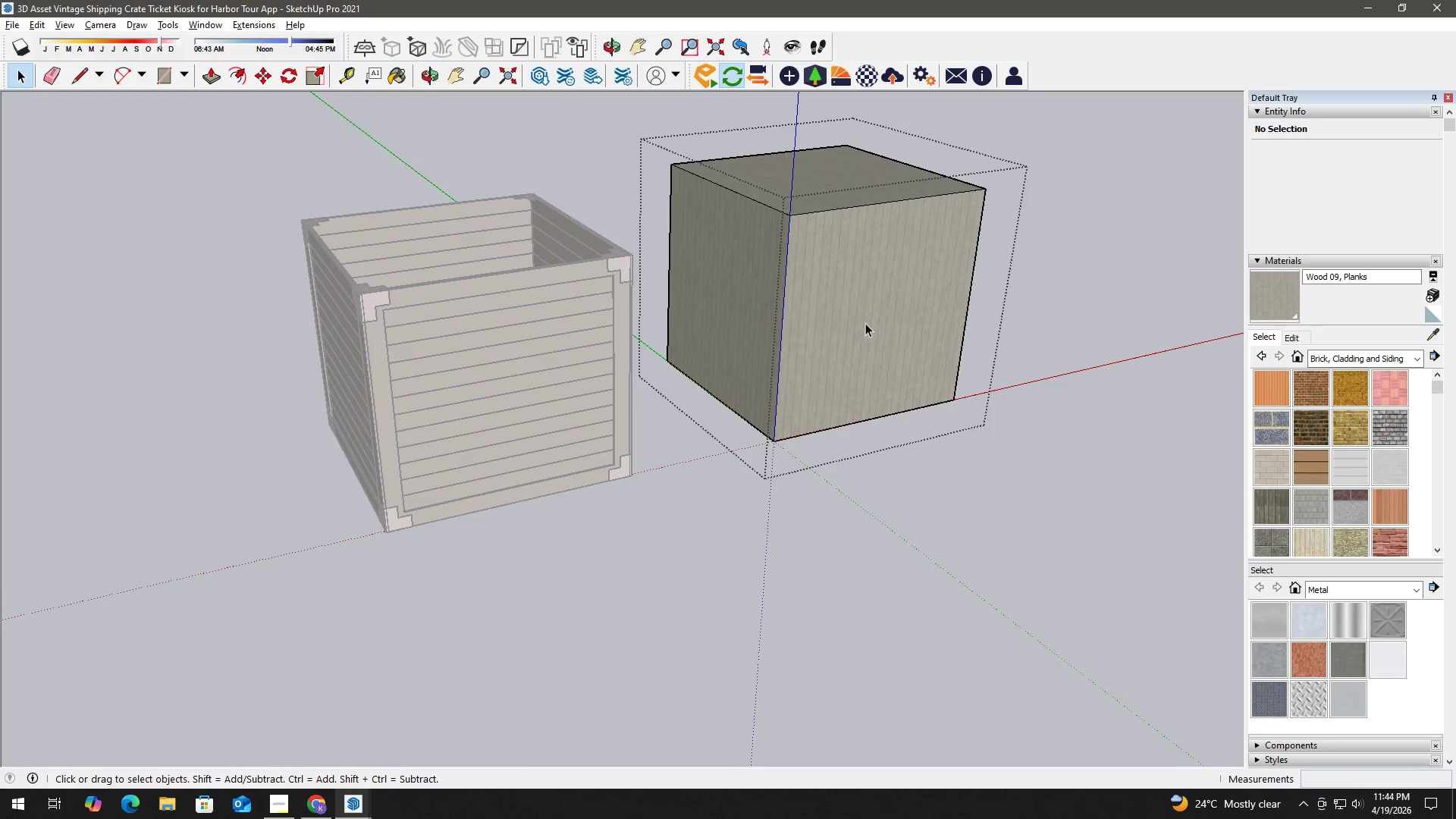 
right_click([862, 326])
 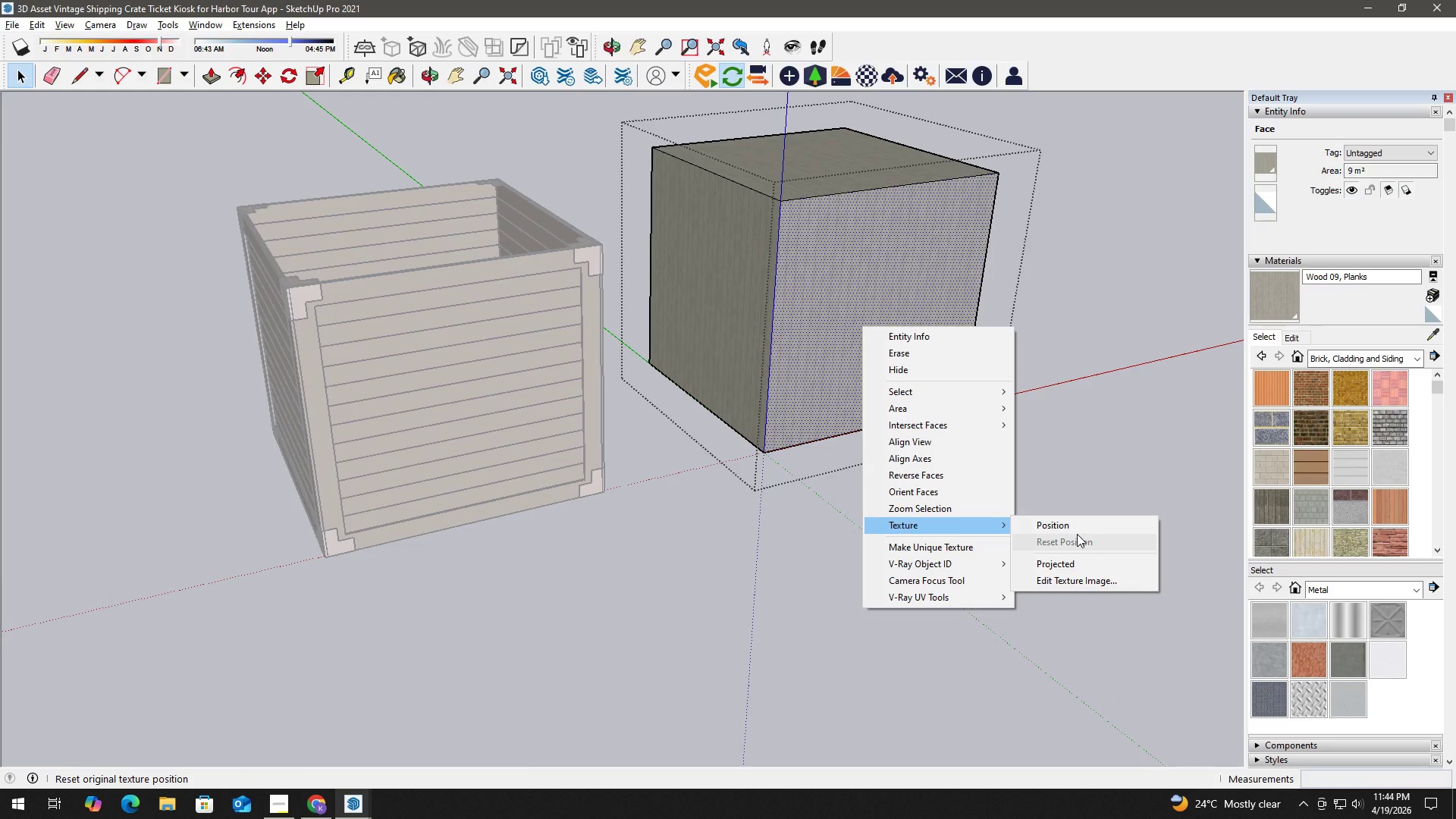 
scroll: coordinate [867, 336], scroll_direction: up, amount: 1.0
 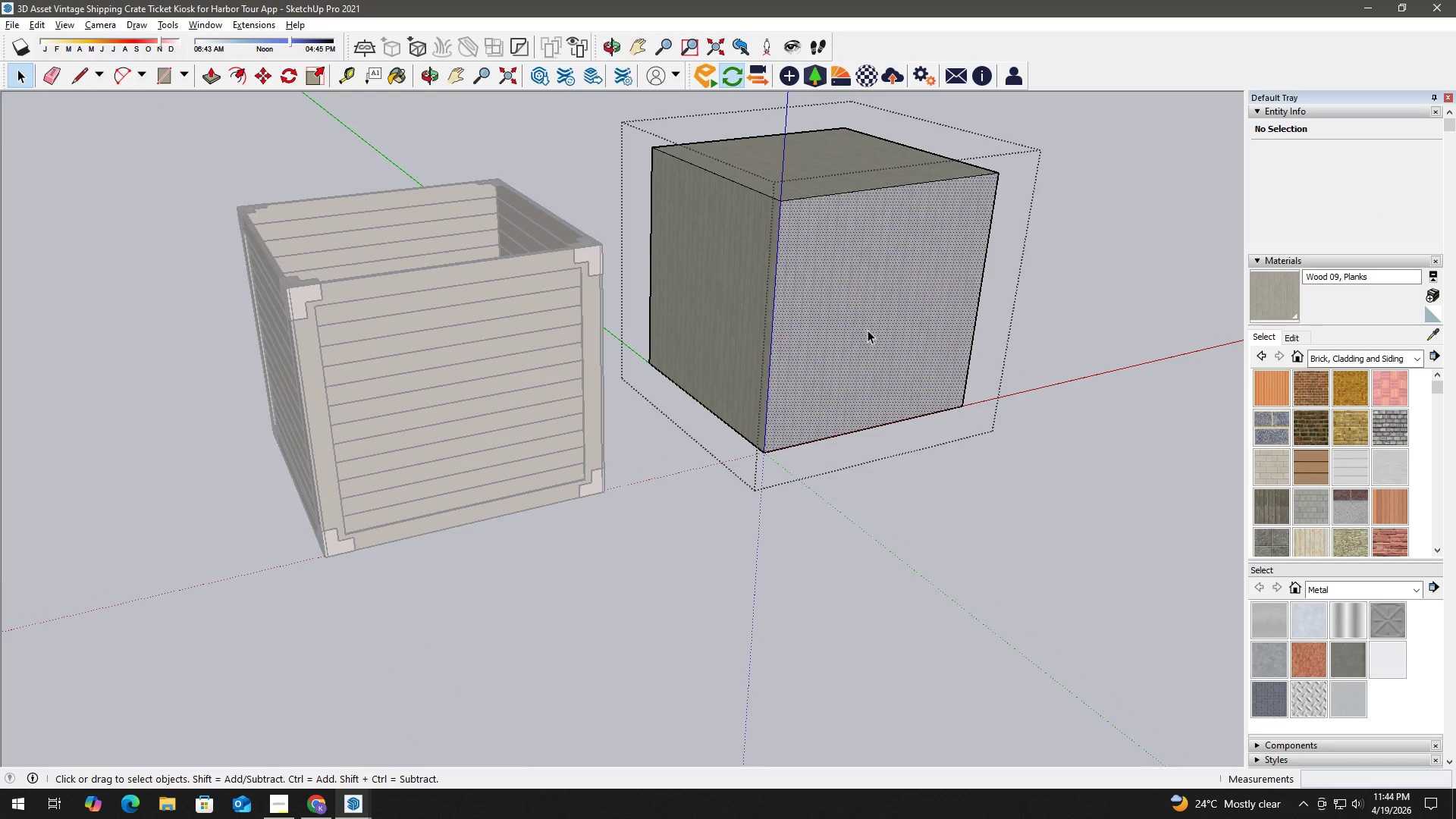 
left_click([1085, 531])
 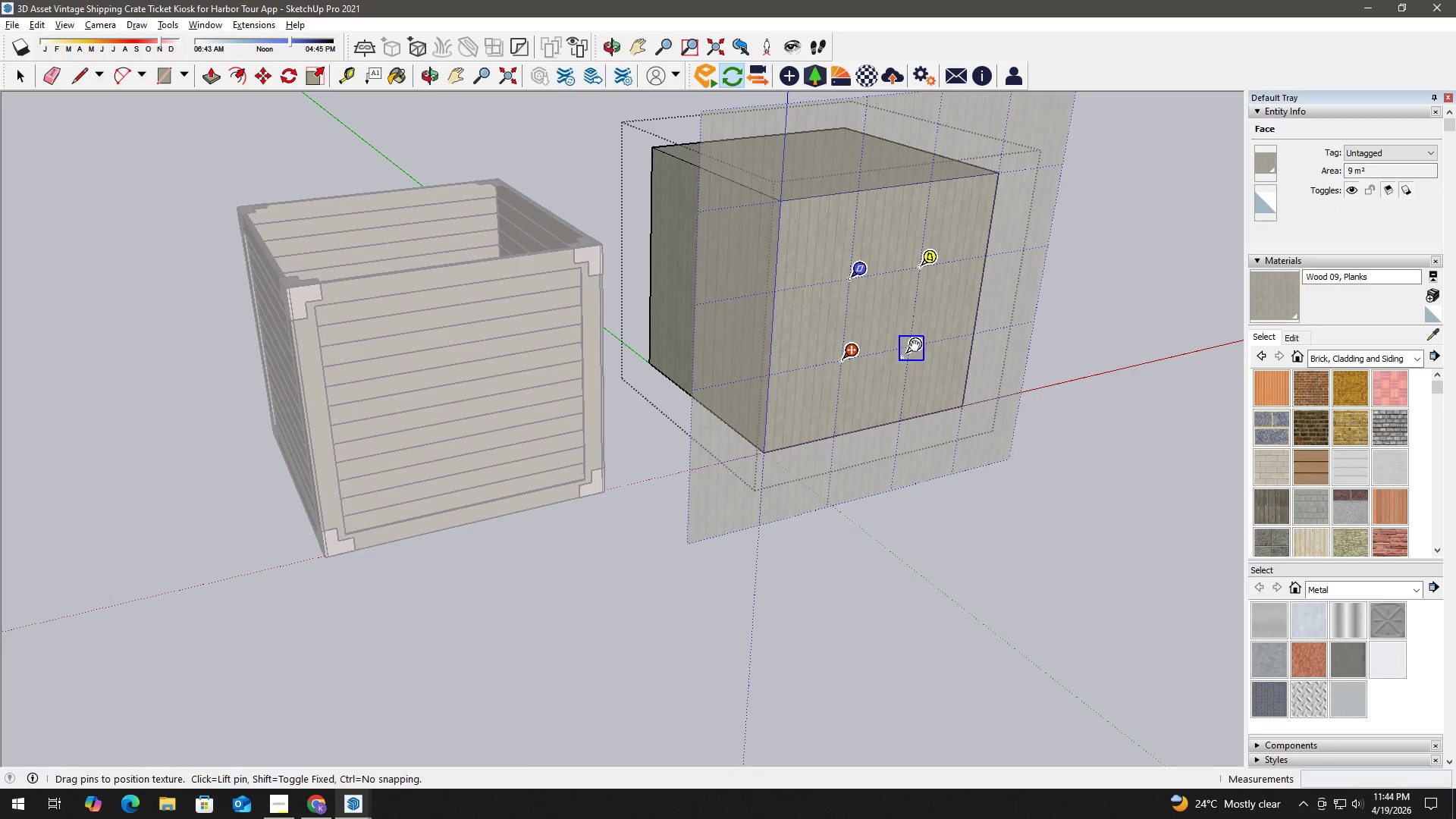 
left_click_drag(start_coordinate=[918, 336], to_coordinate=[852, 428])
 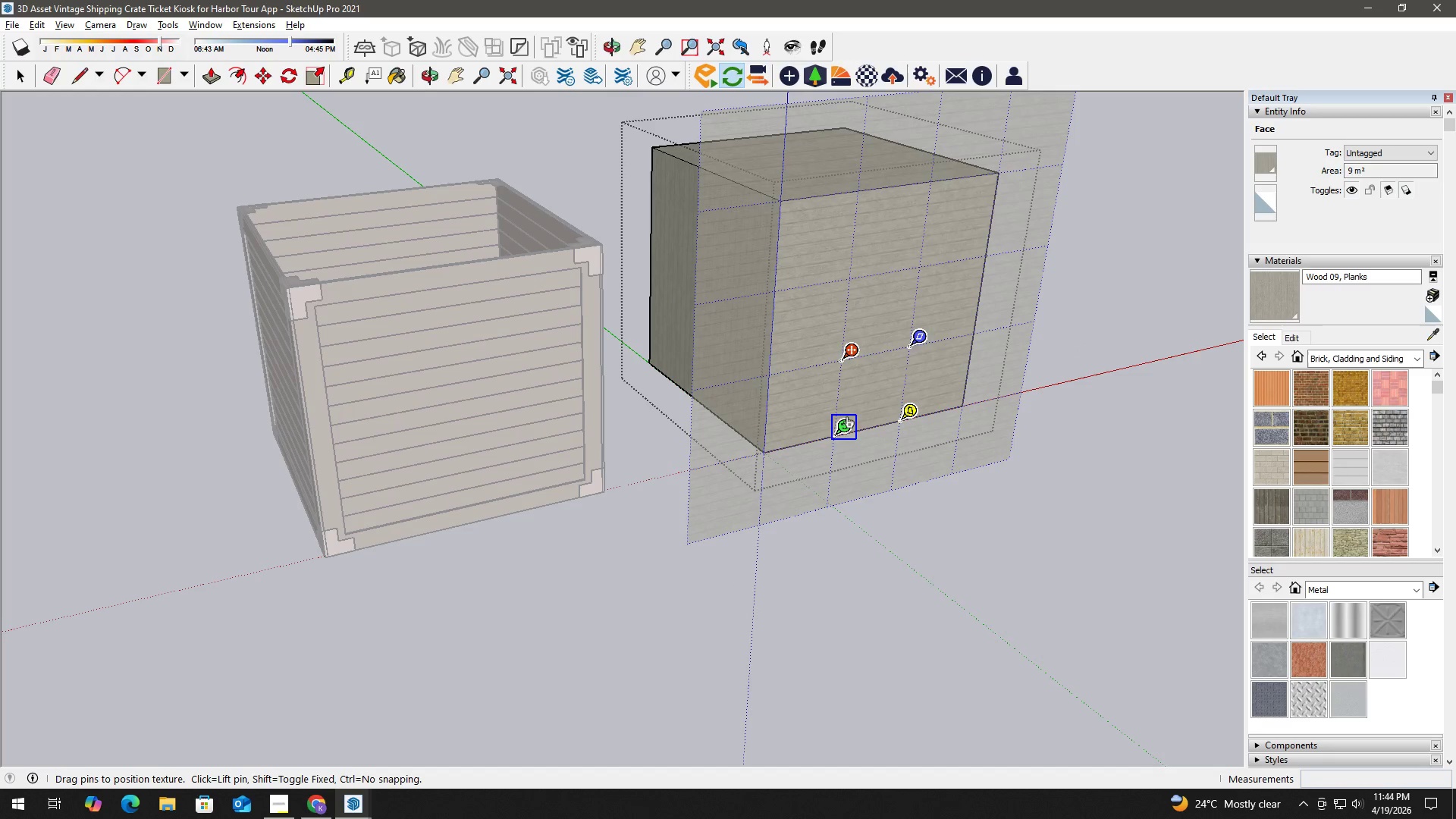 
left_click_drag(start_coordinate=[845, 422], to_coordinate=[837, 513])
 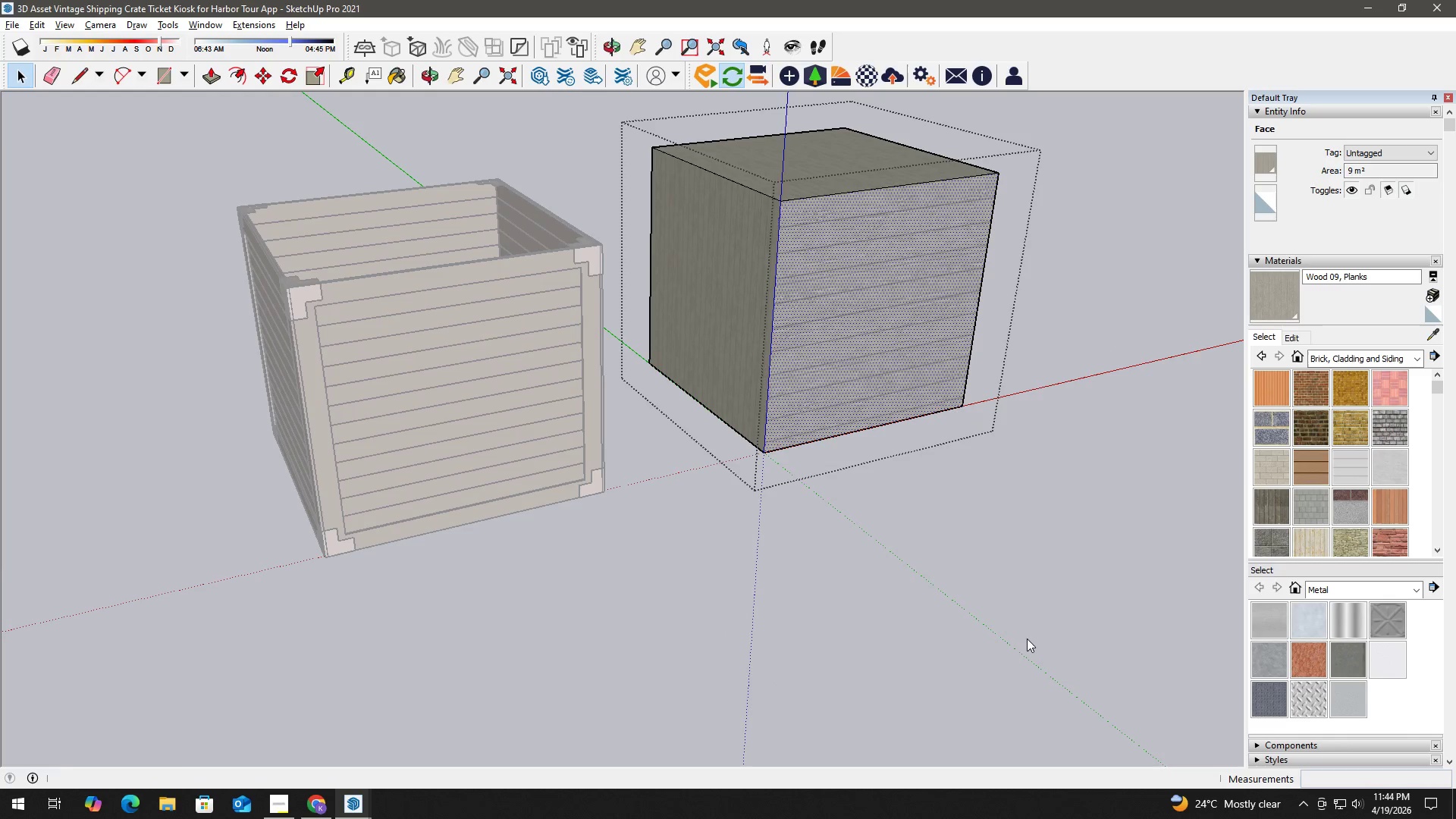 
key(B)
 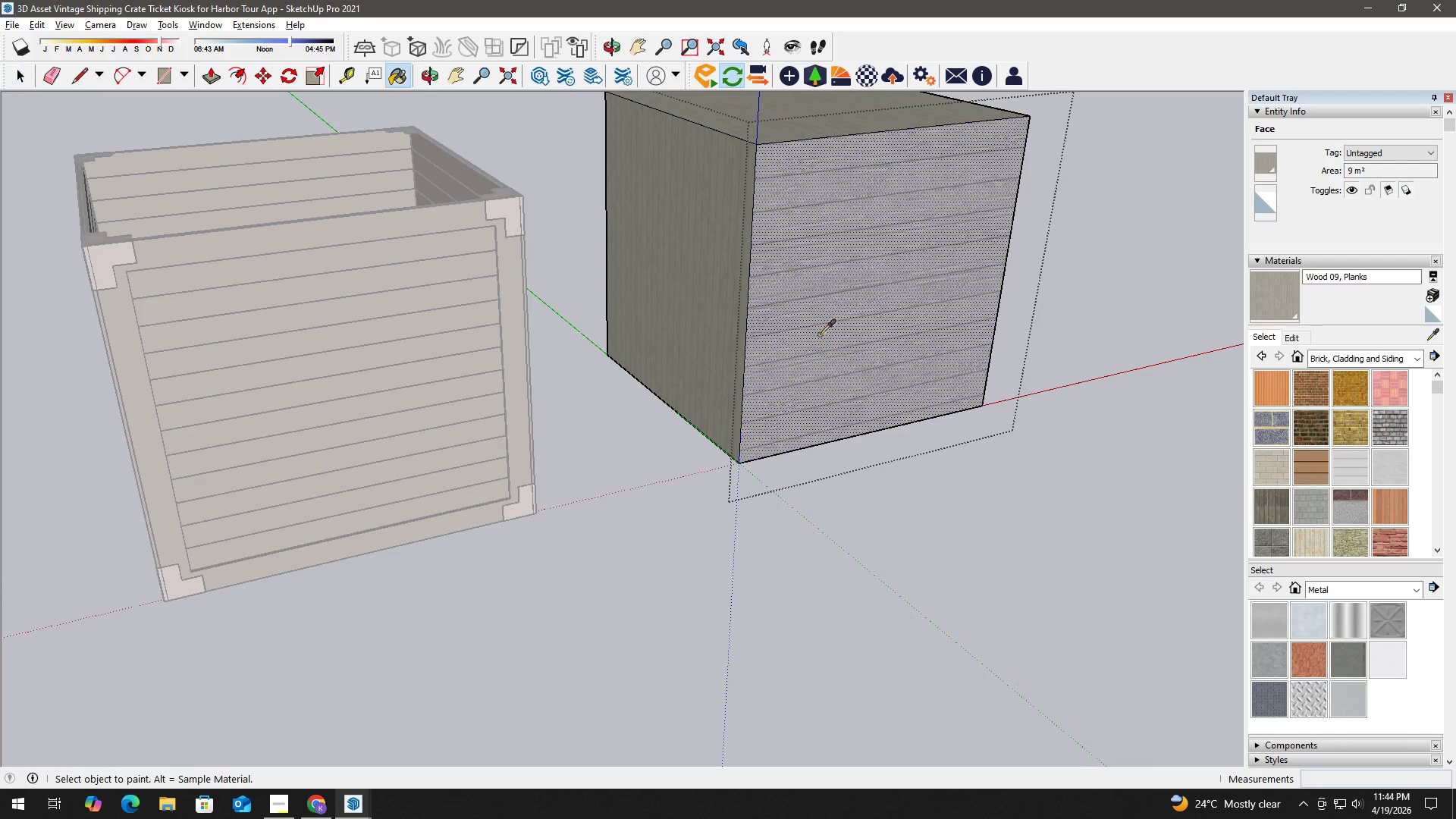 
scroll: coordinate [867, 404], scroll_direction: up, amount: 2.0
 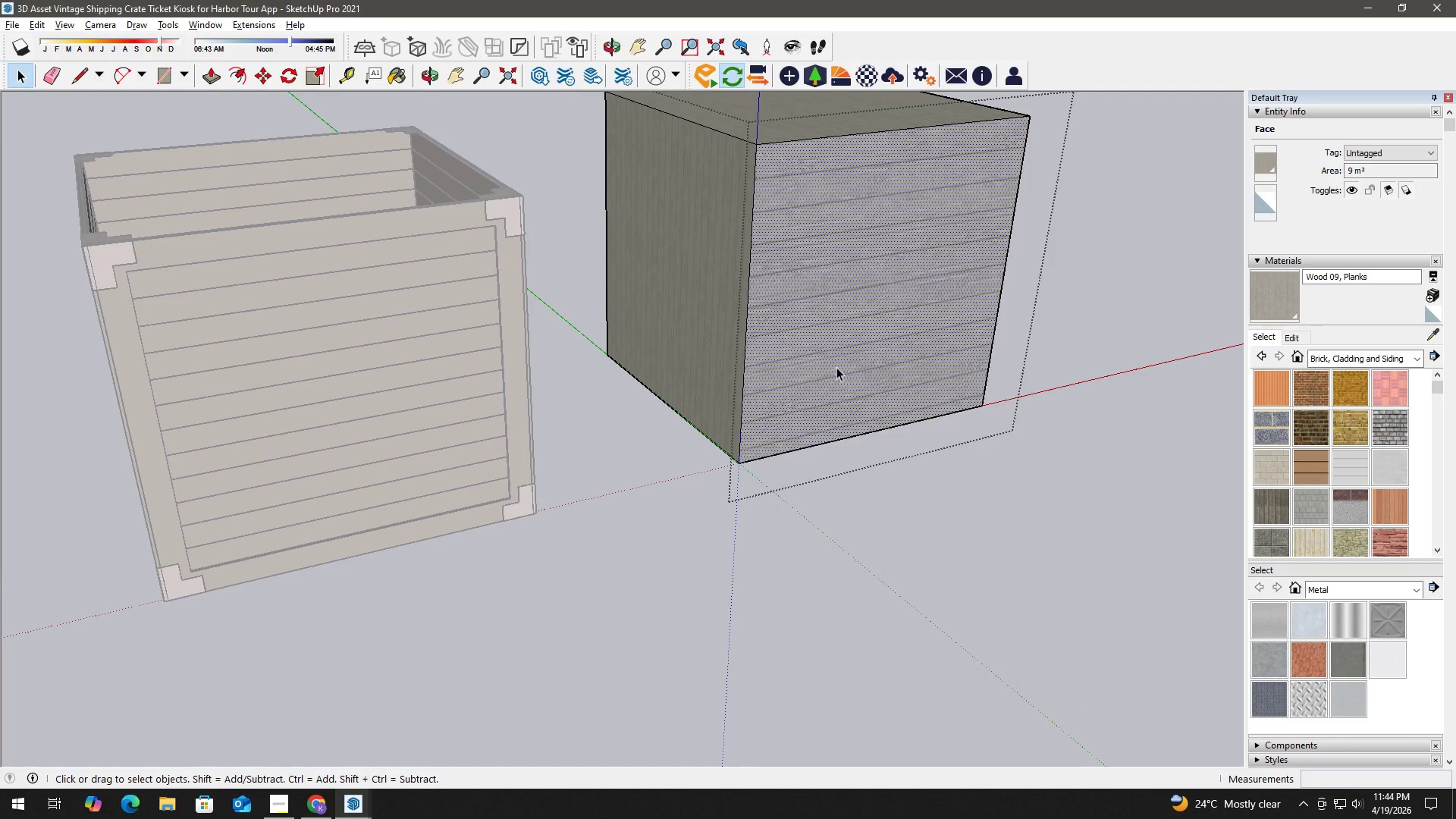 
key(Alt+AltLeft)
 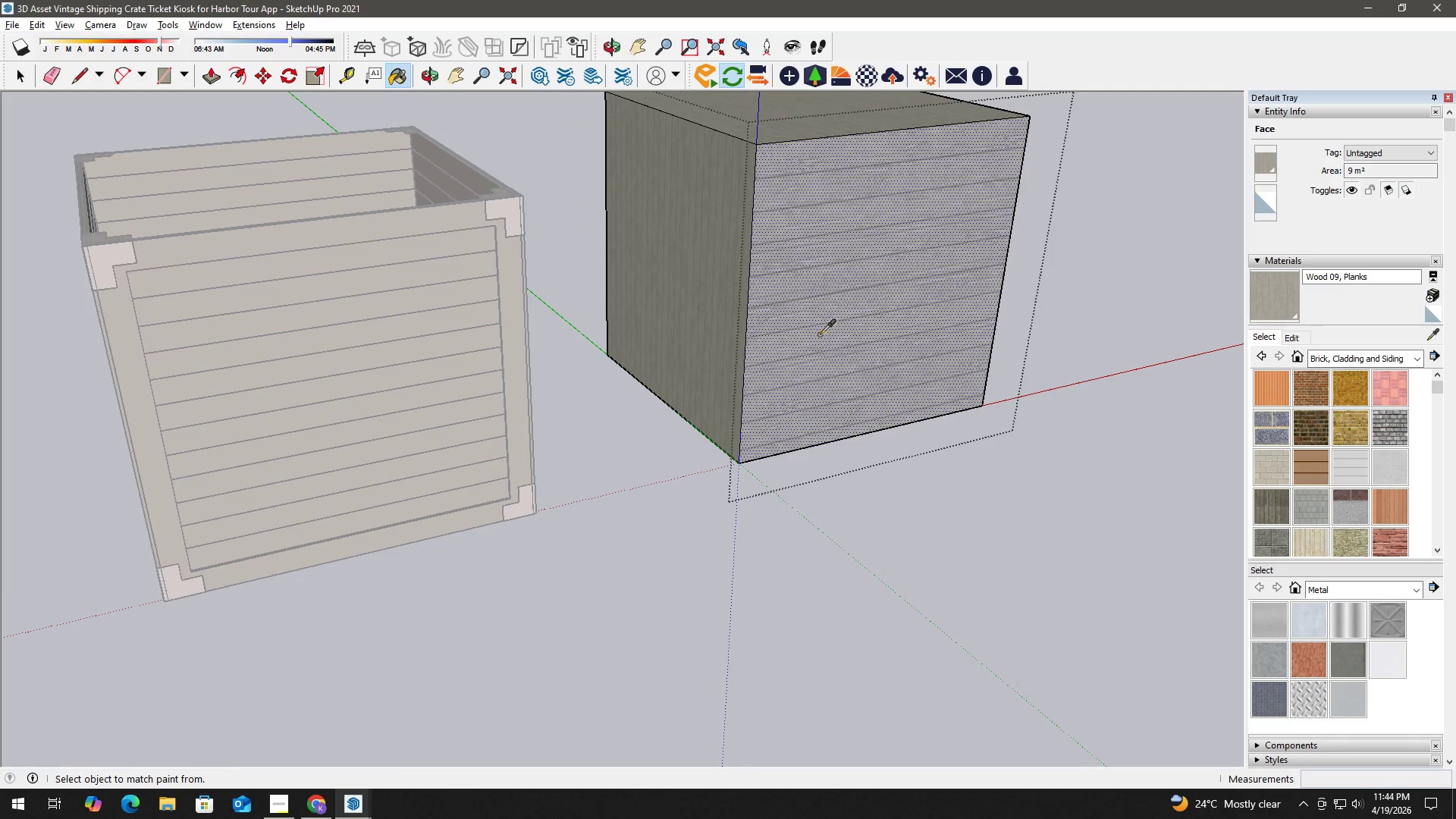 
left_click([820, 334])
 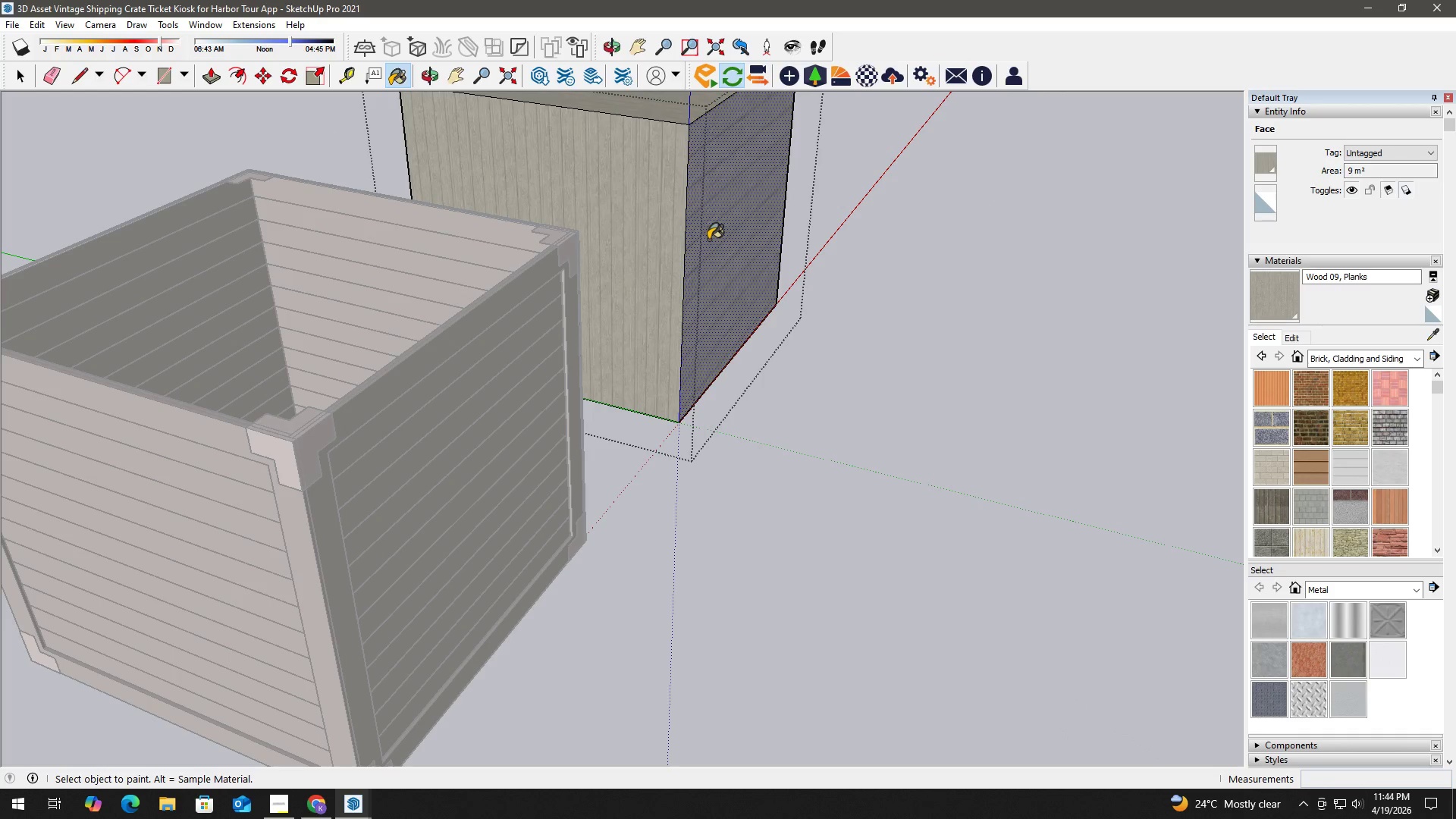 
left_click([670, 228])
 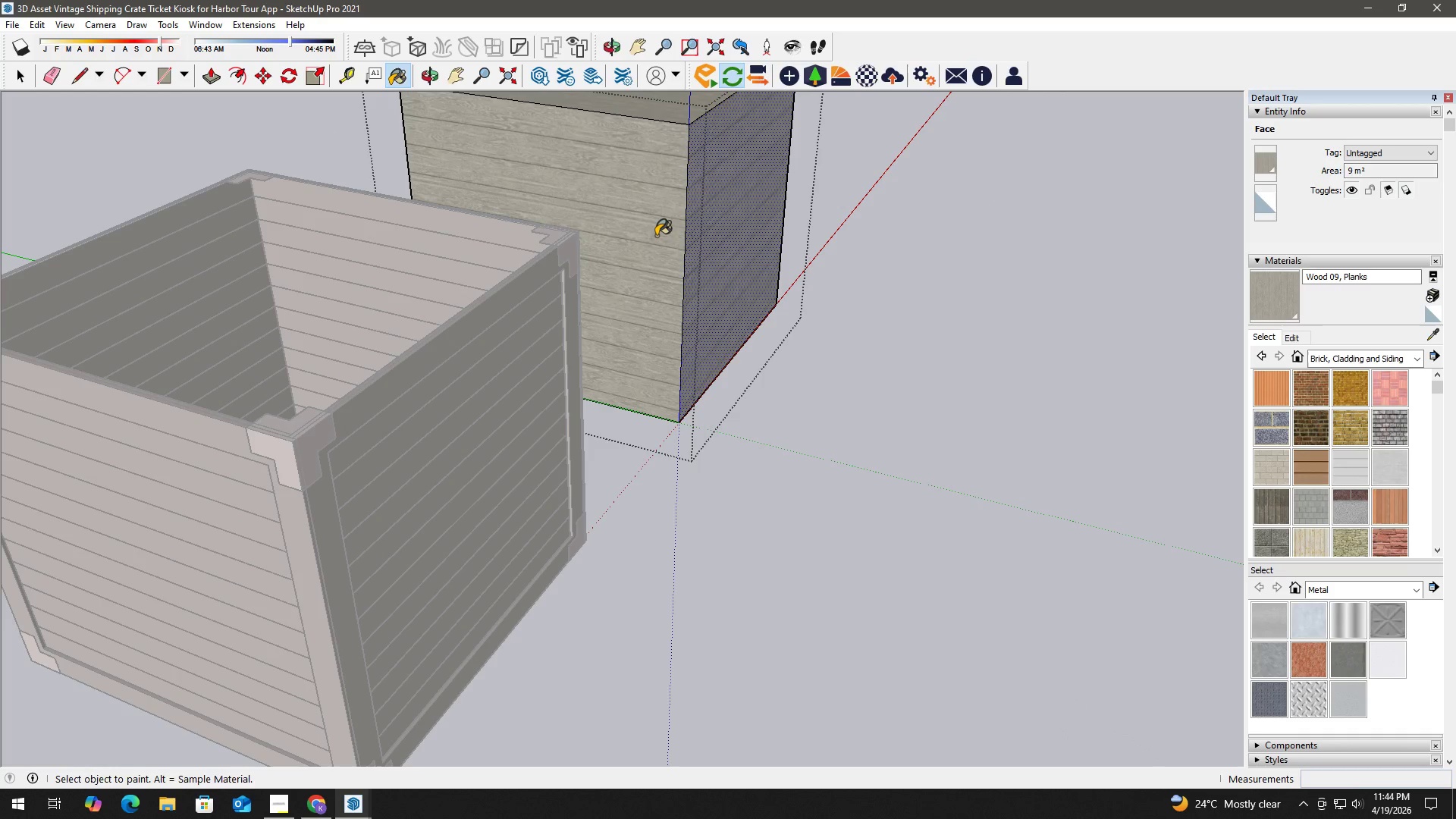 
type( hh b)
 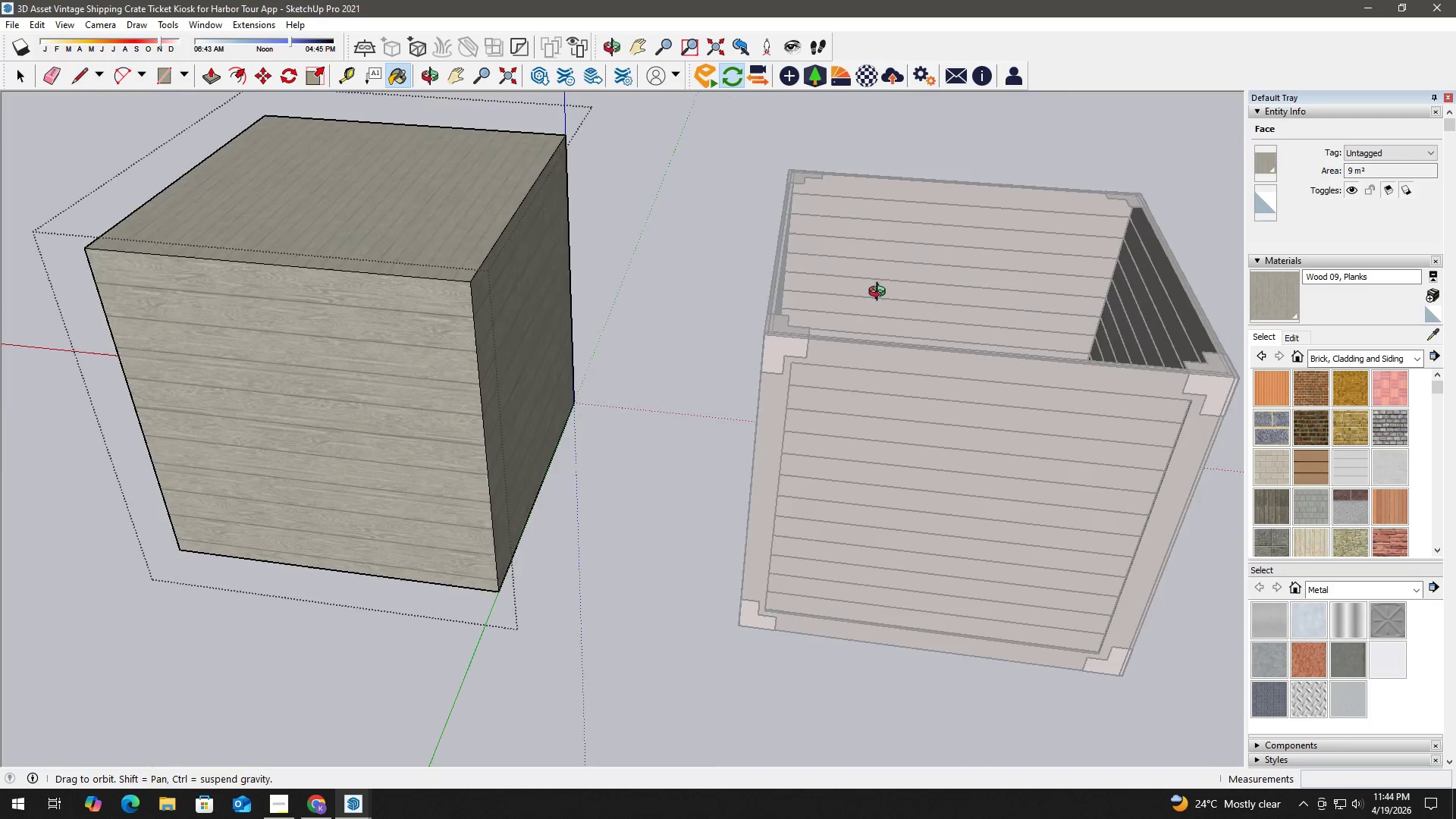 
left_click_drag(start_coordinate=[453, 250], to_coordinate=[852, 315])
 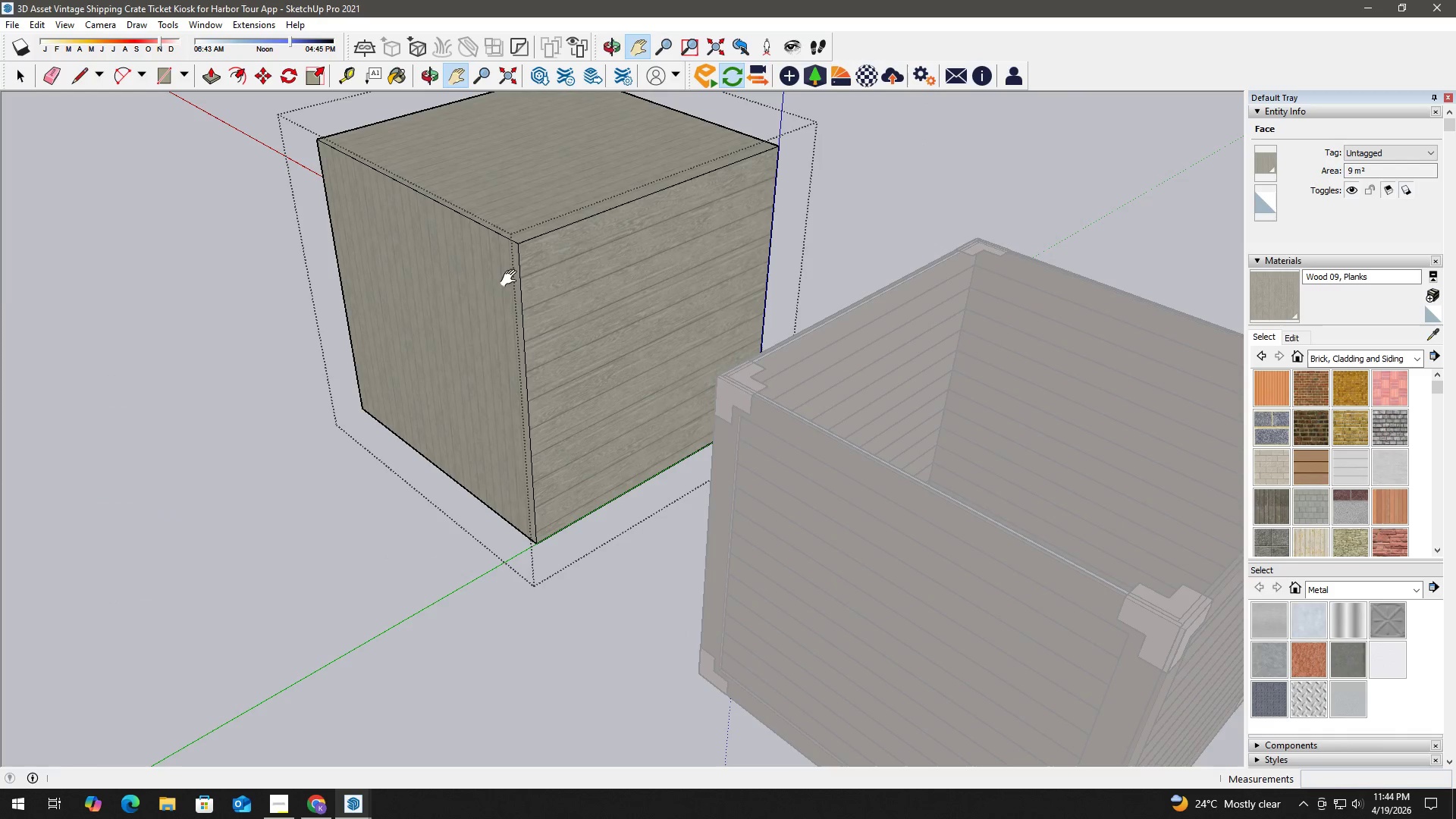 
left_click([465, 290])
 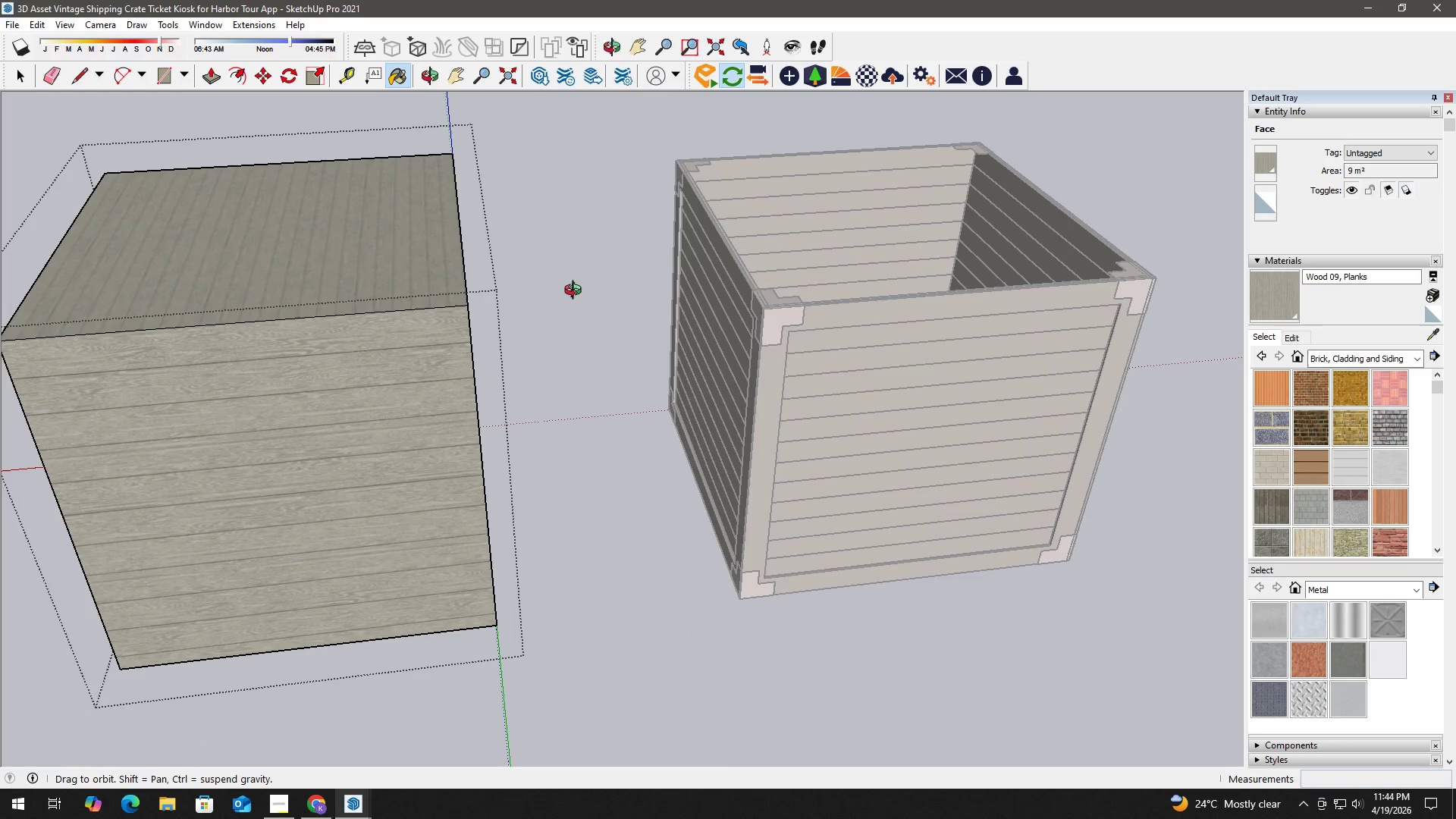 
key(H)
 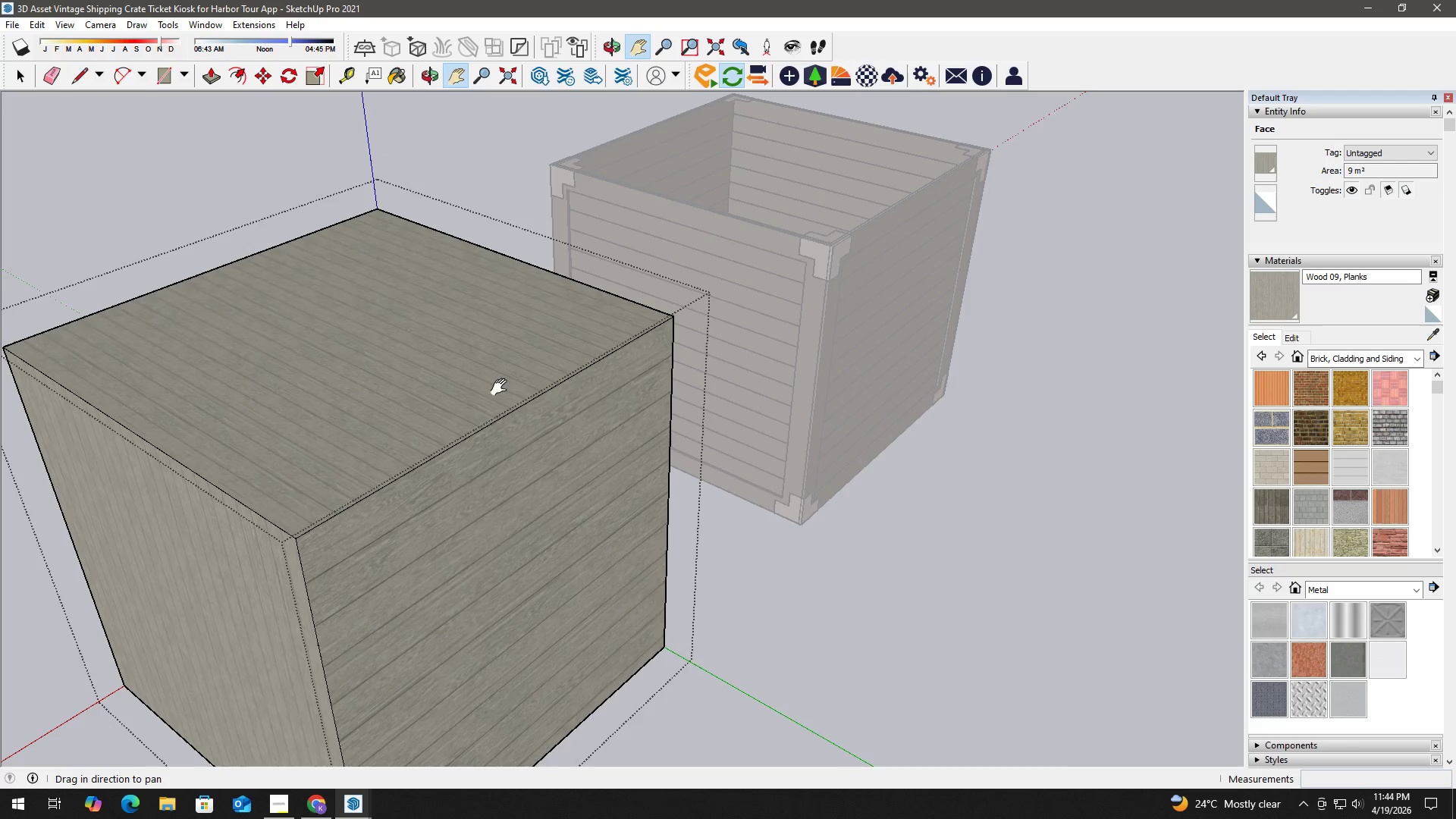 
left_click_drag(start_coordinate=[518, 381], to_coordinate=[861, 337])
 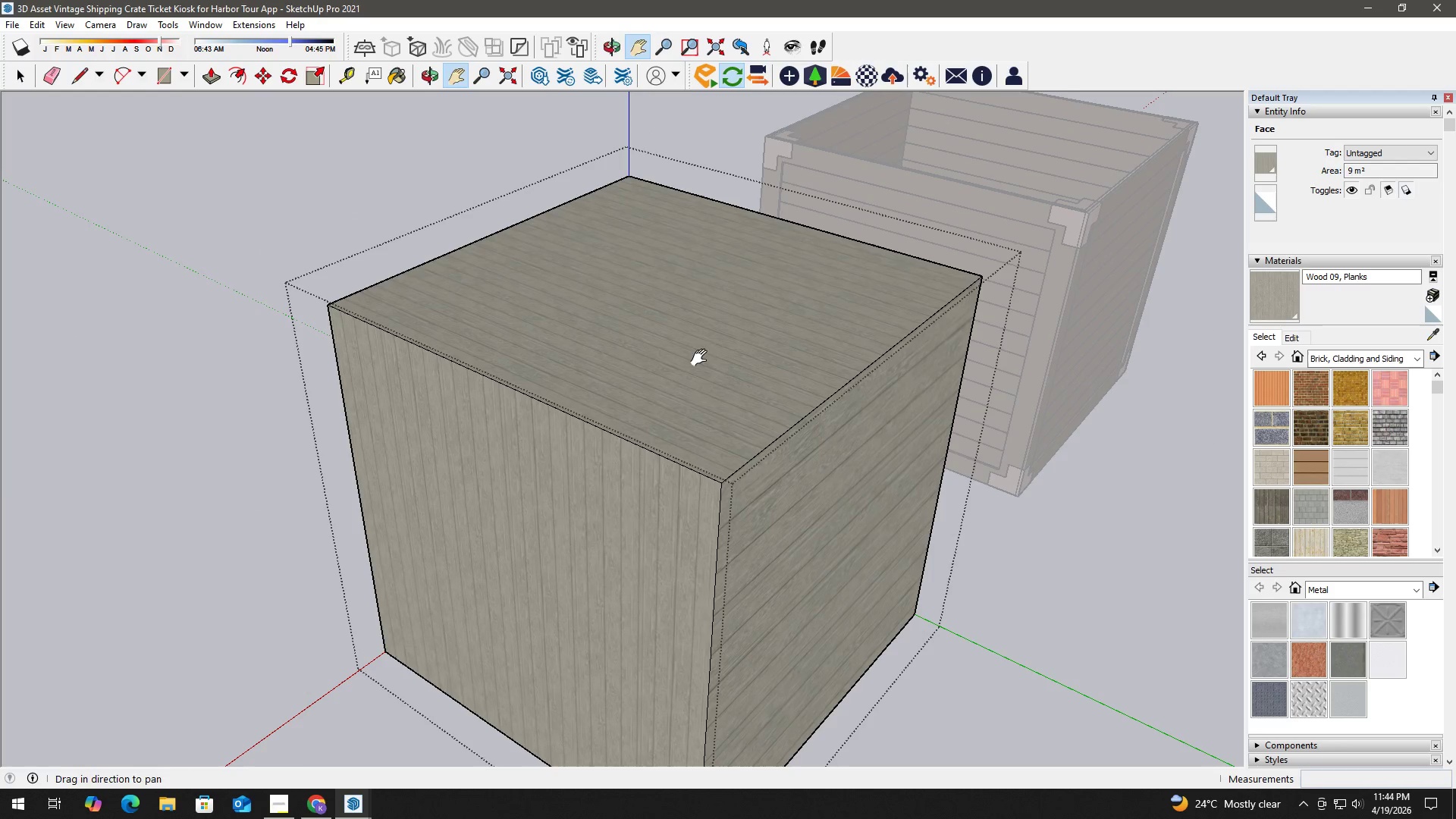 
key(Space)
 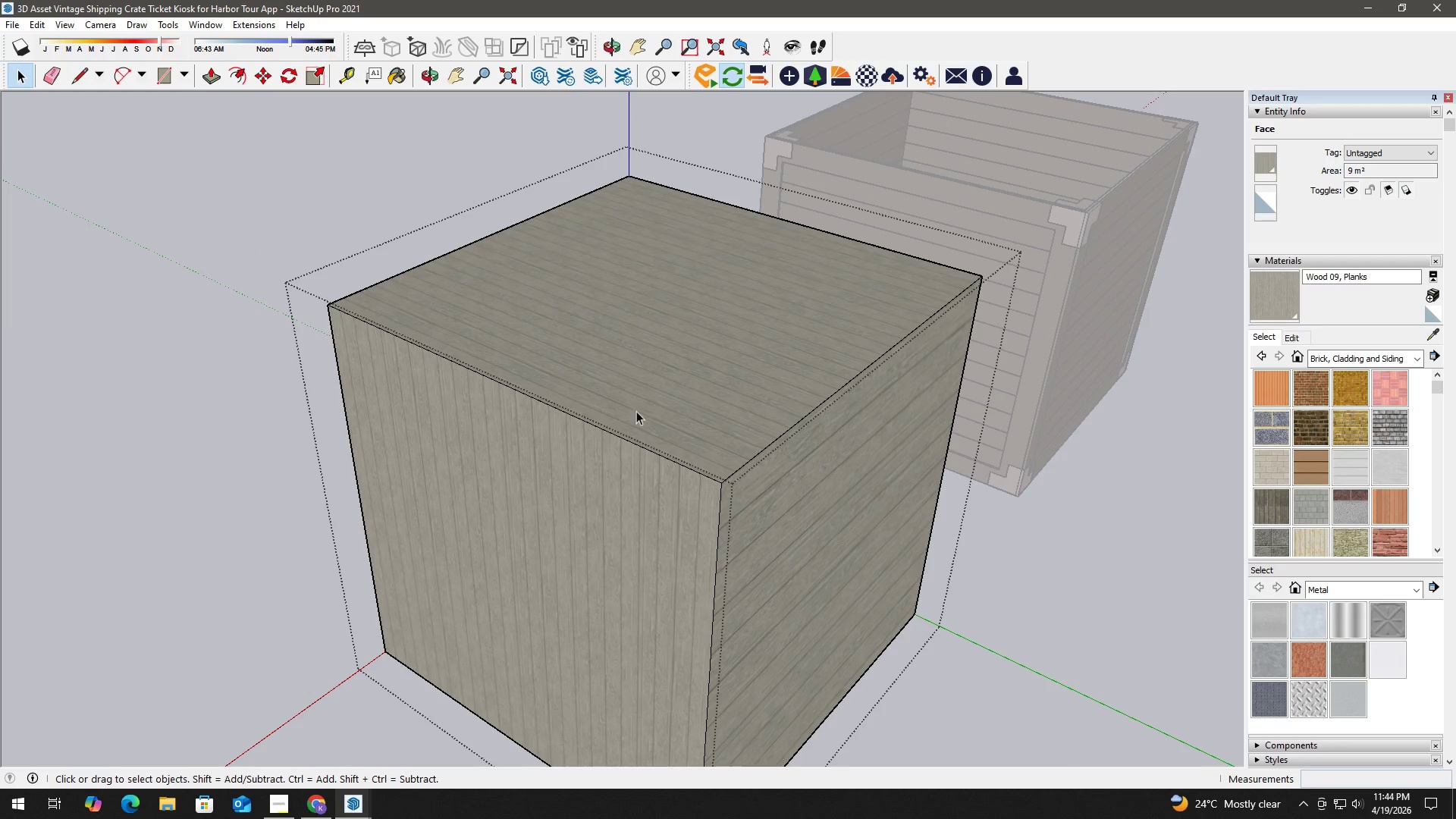 
key(B)
 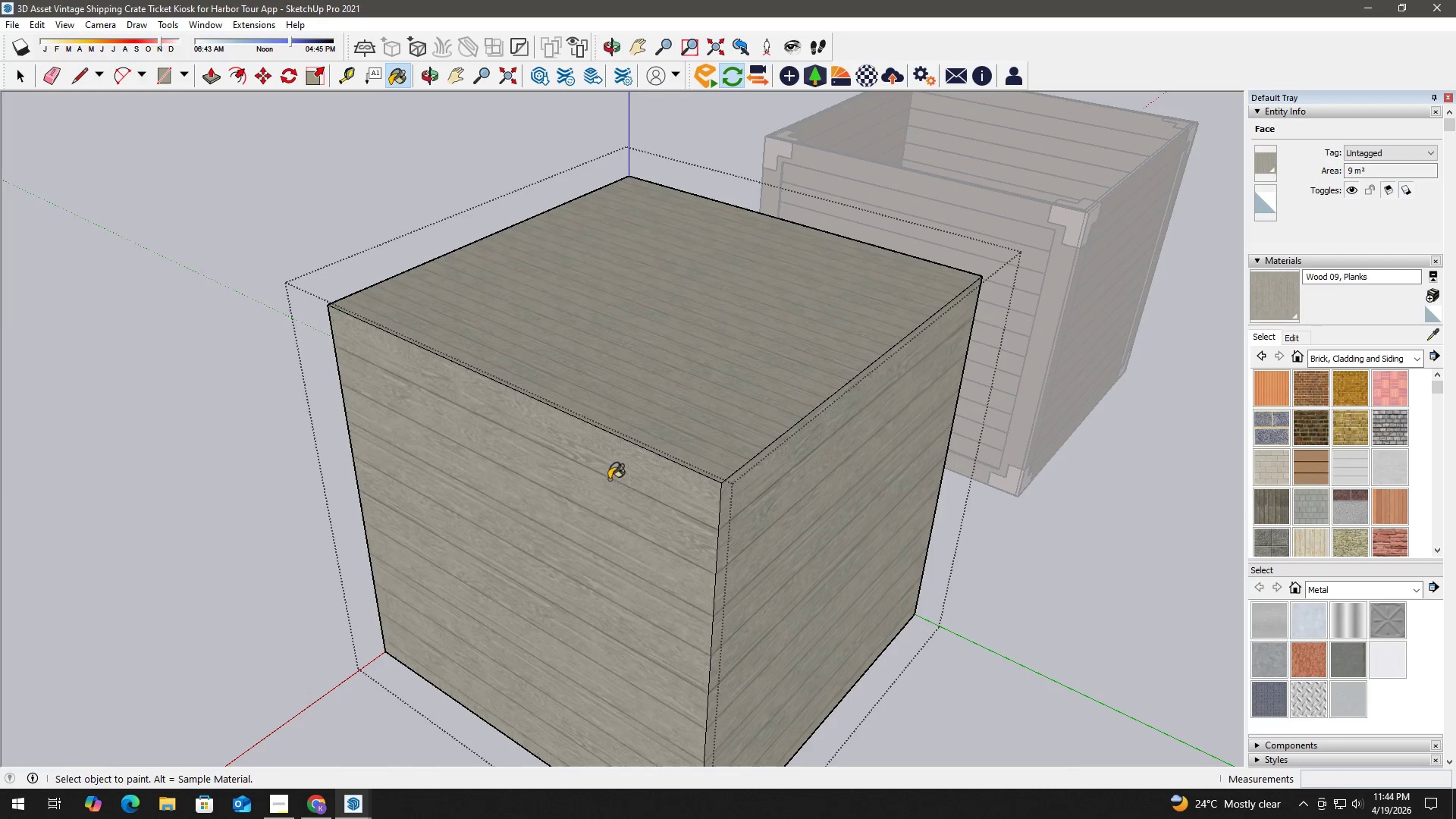 
key(Space)
 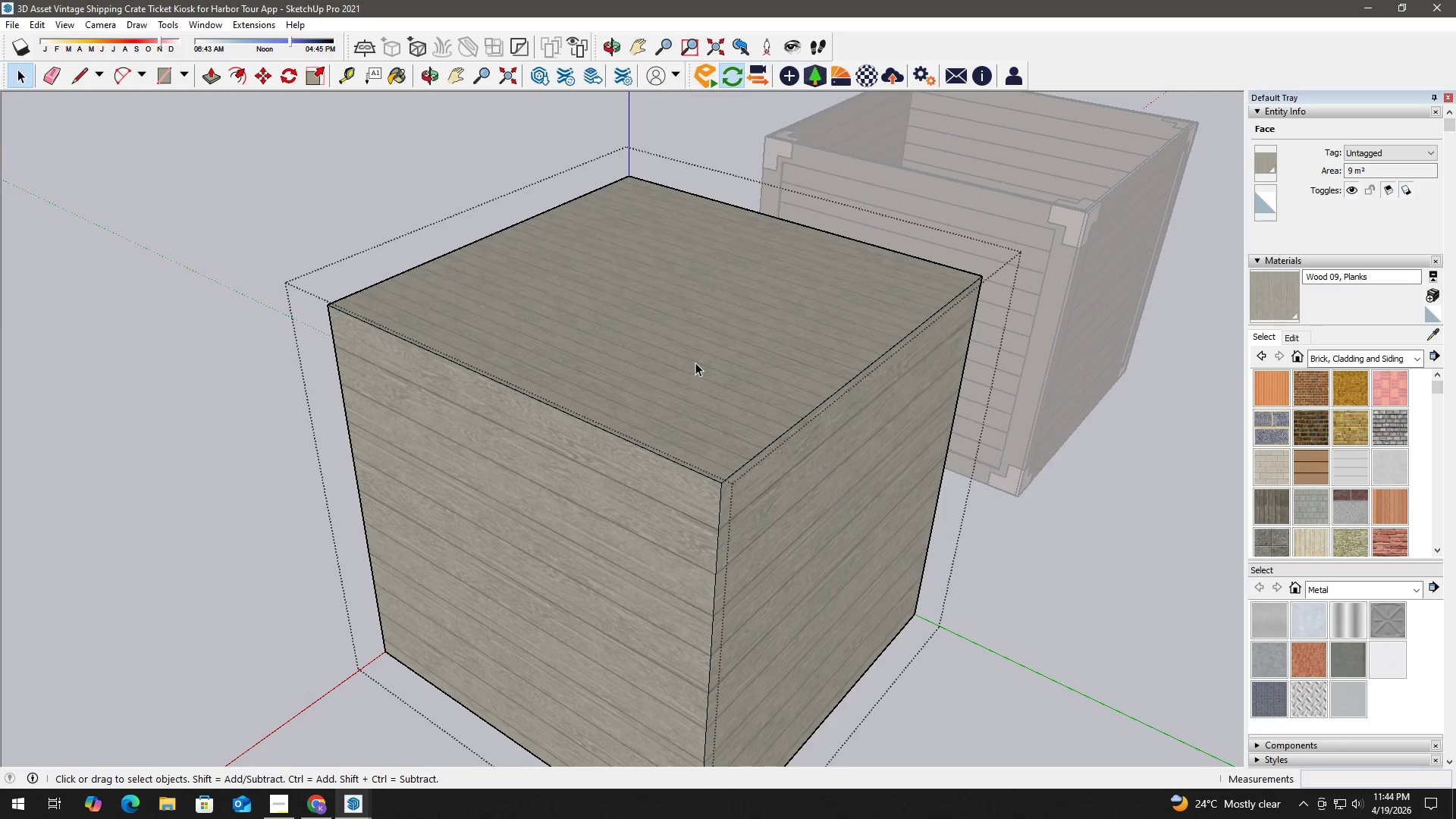 
double_click([695, 362])
 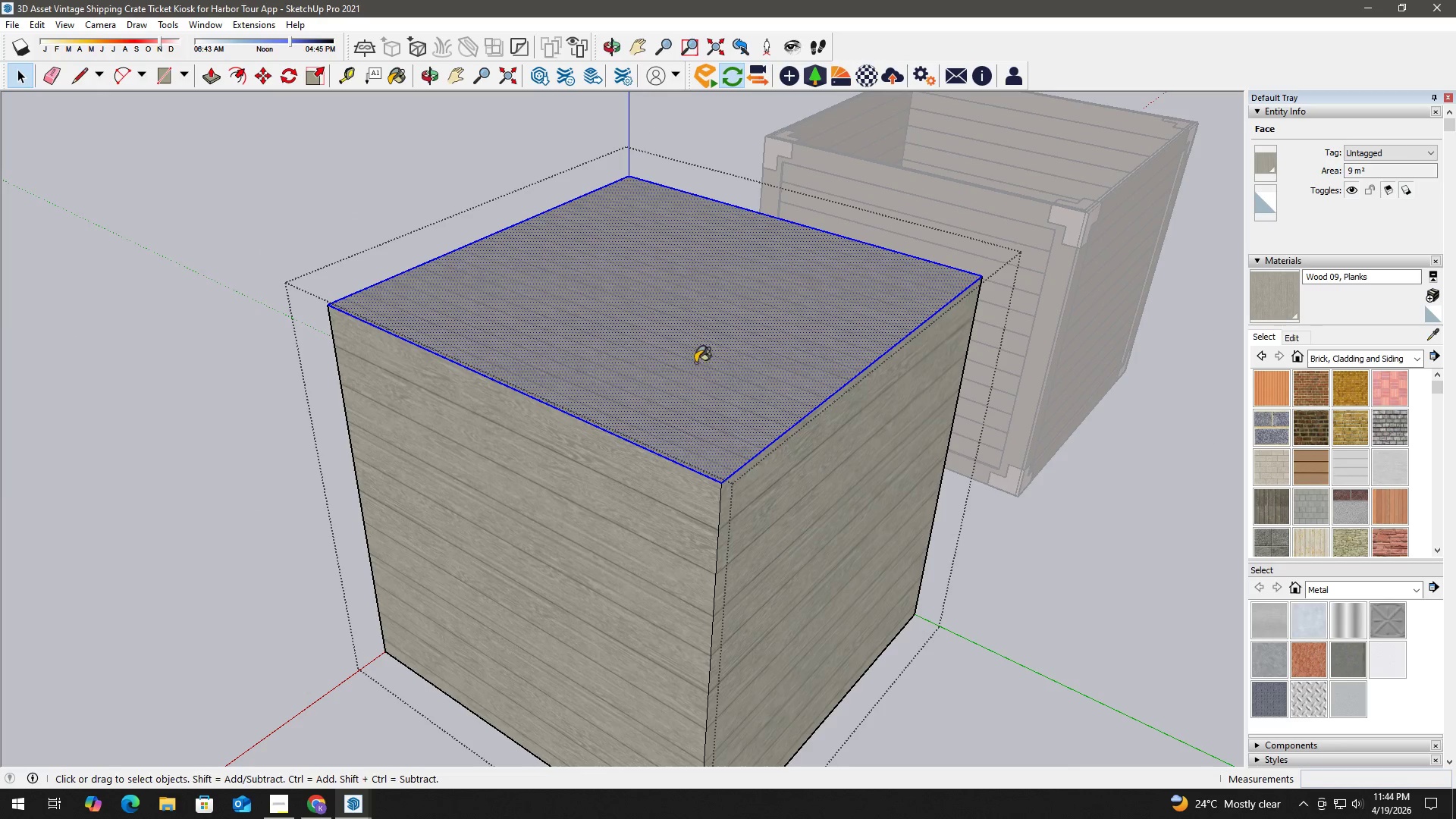 
key(B)
 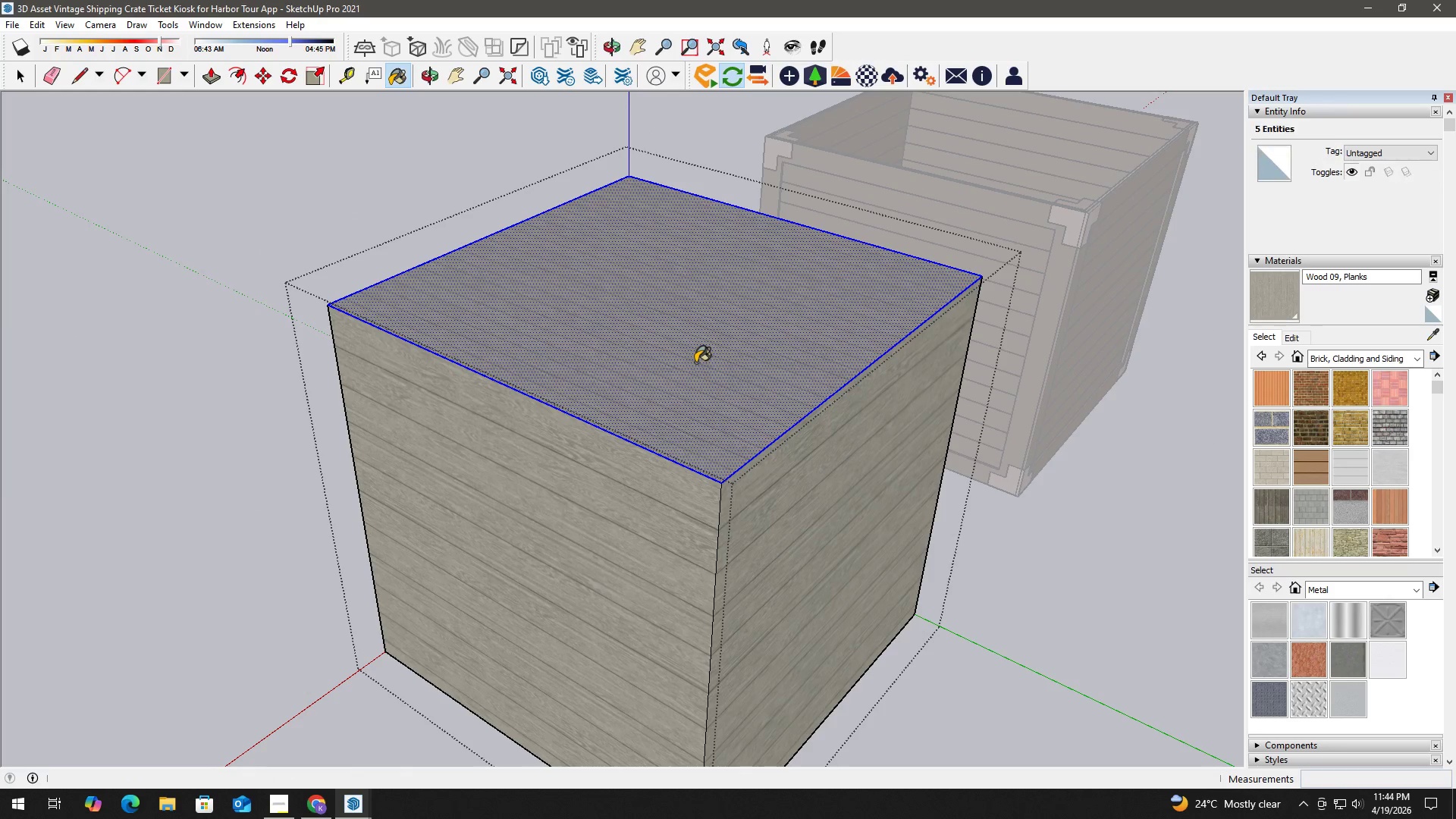 
double_click([695, 362])
 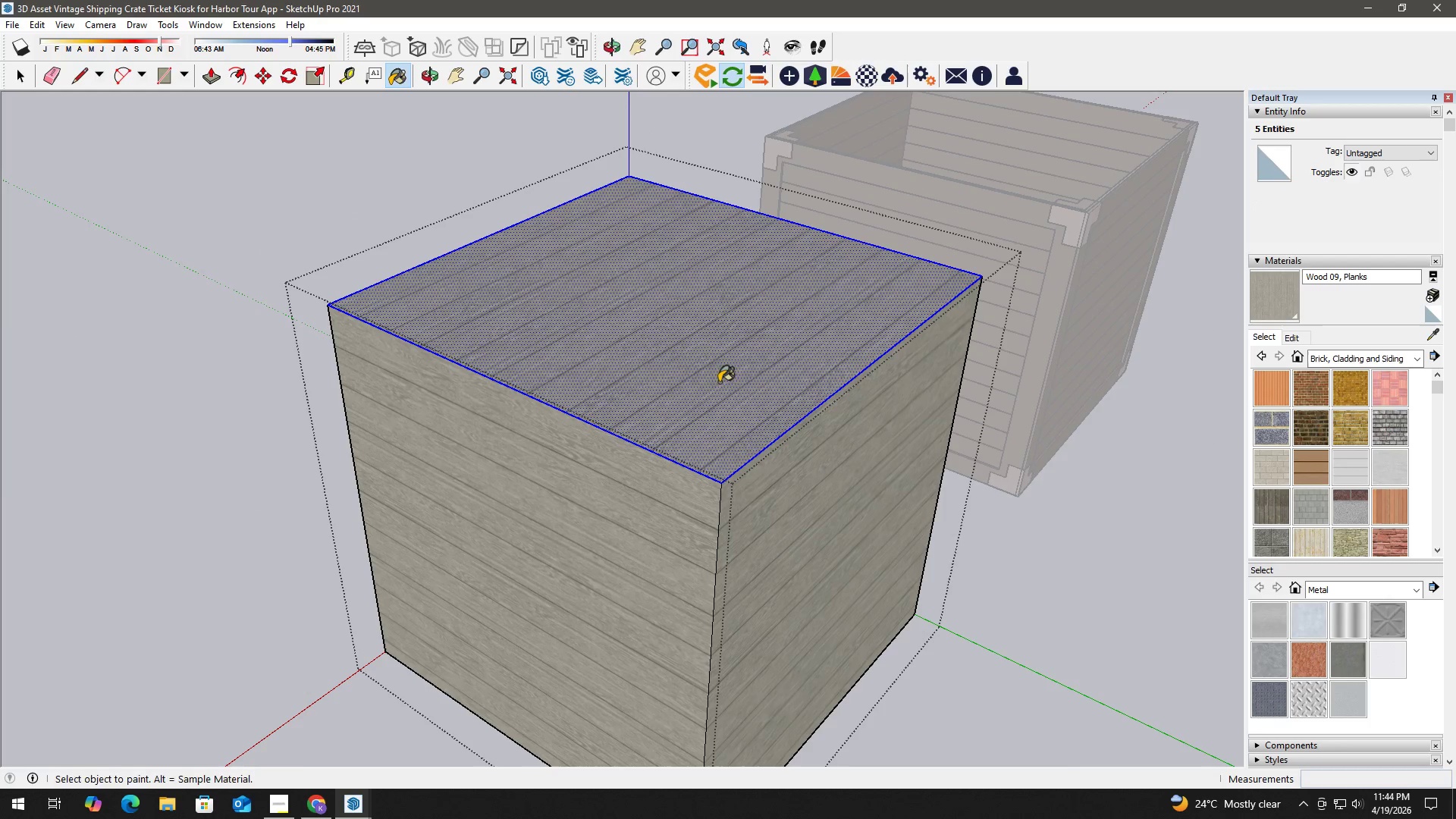 
key(Space)
 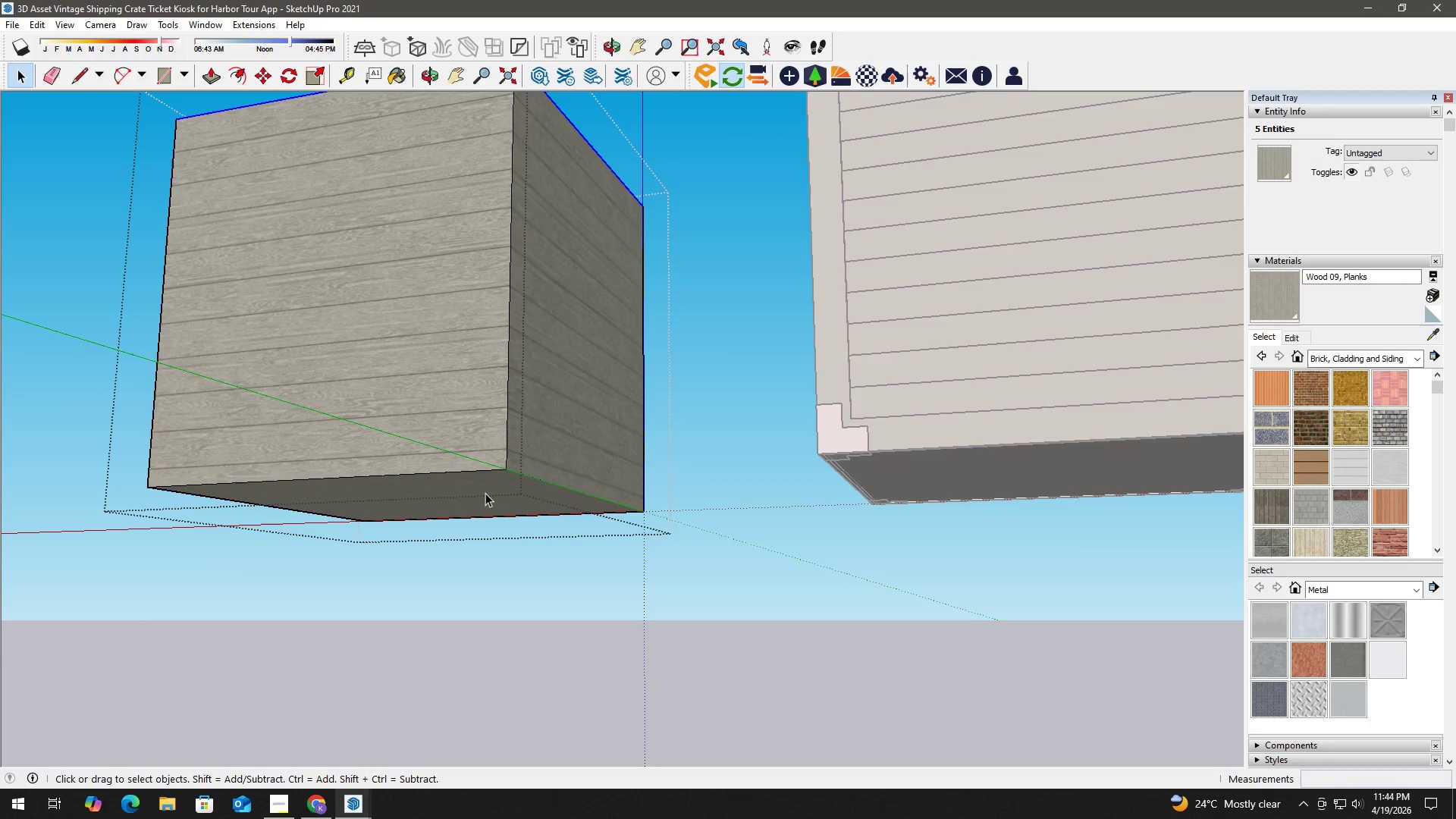 
left_click([472, 464])
 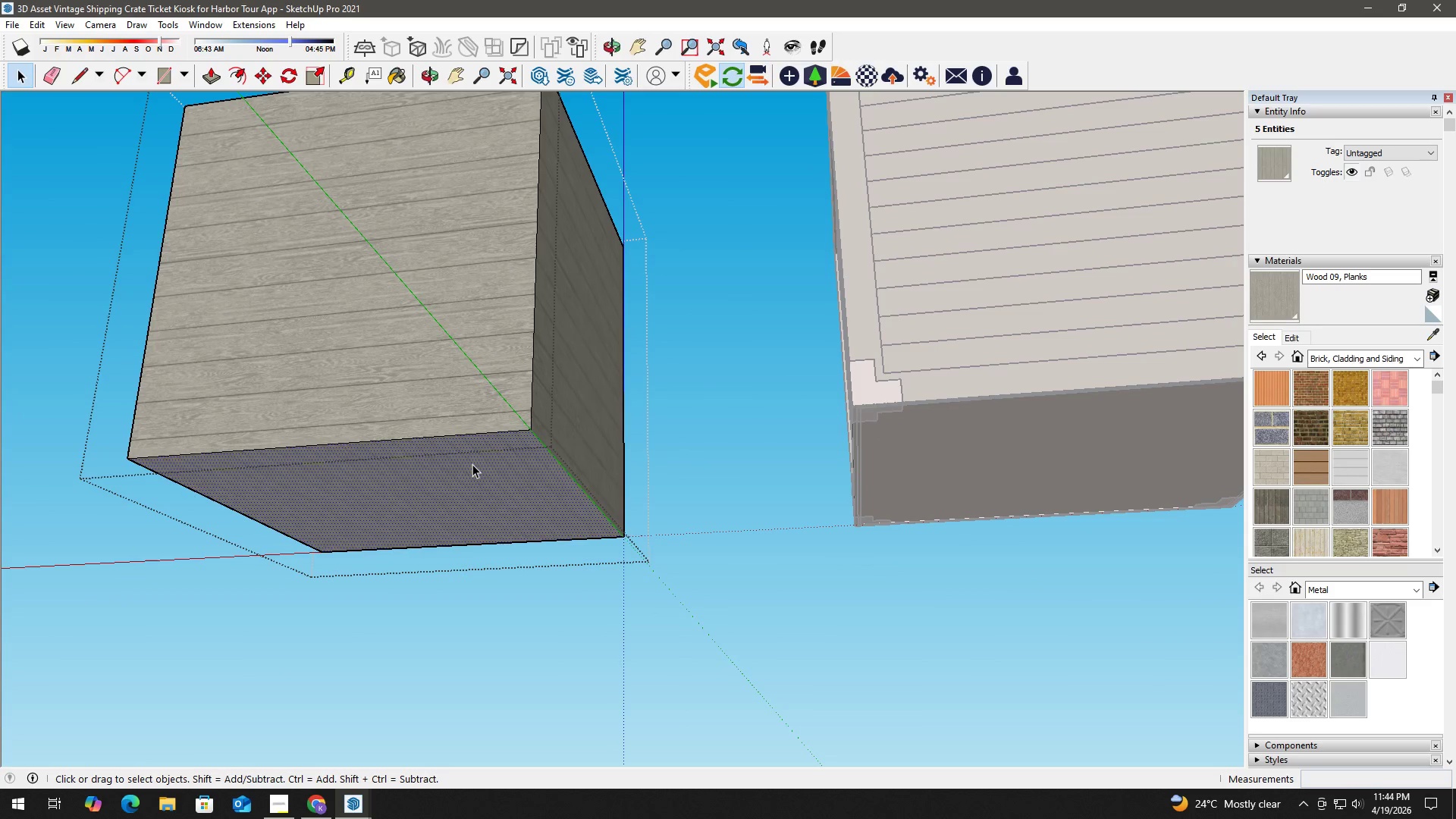 
key(V)
 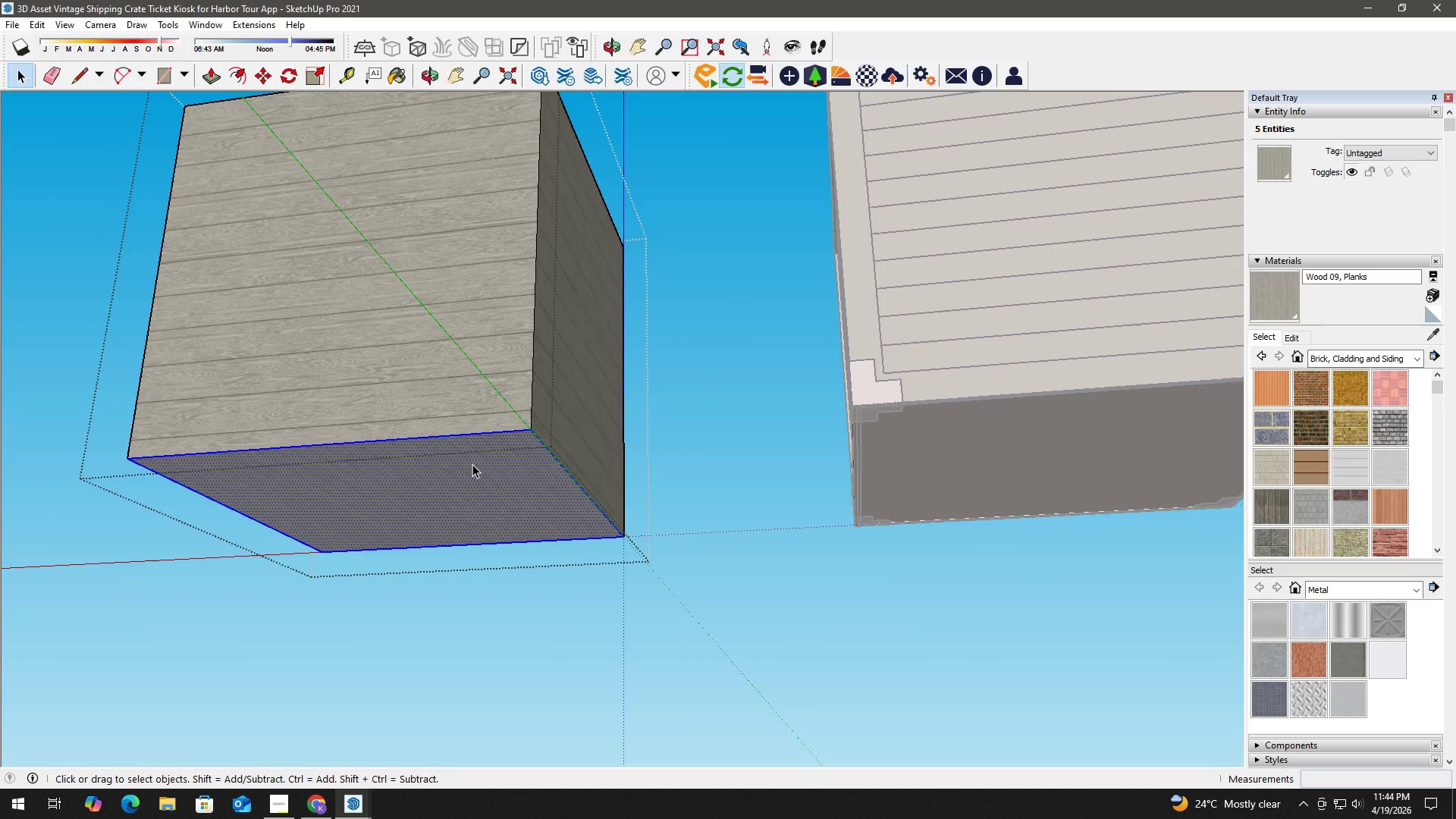 
double_click([472, 464])
 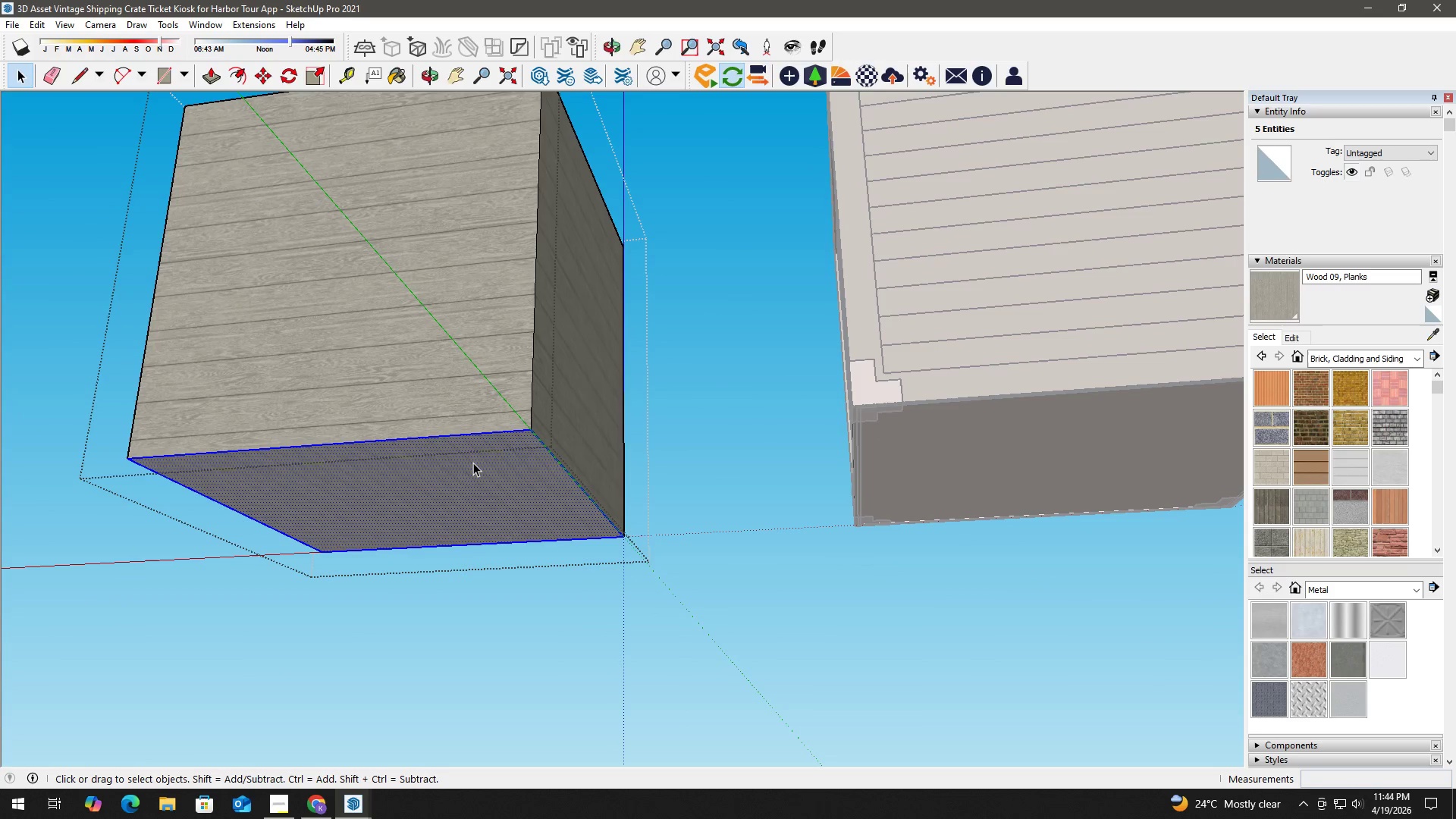 
key(B)
 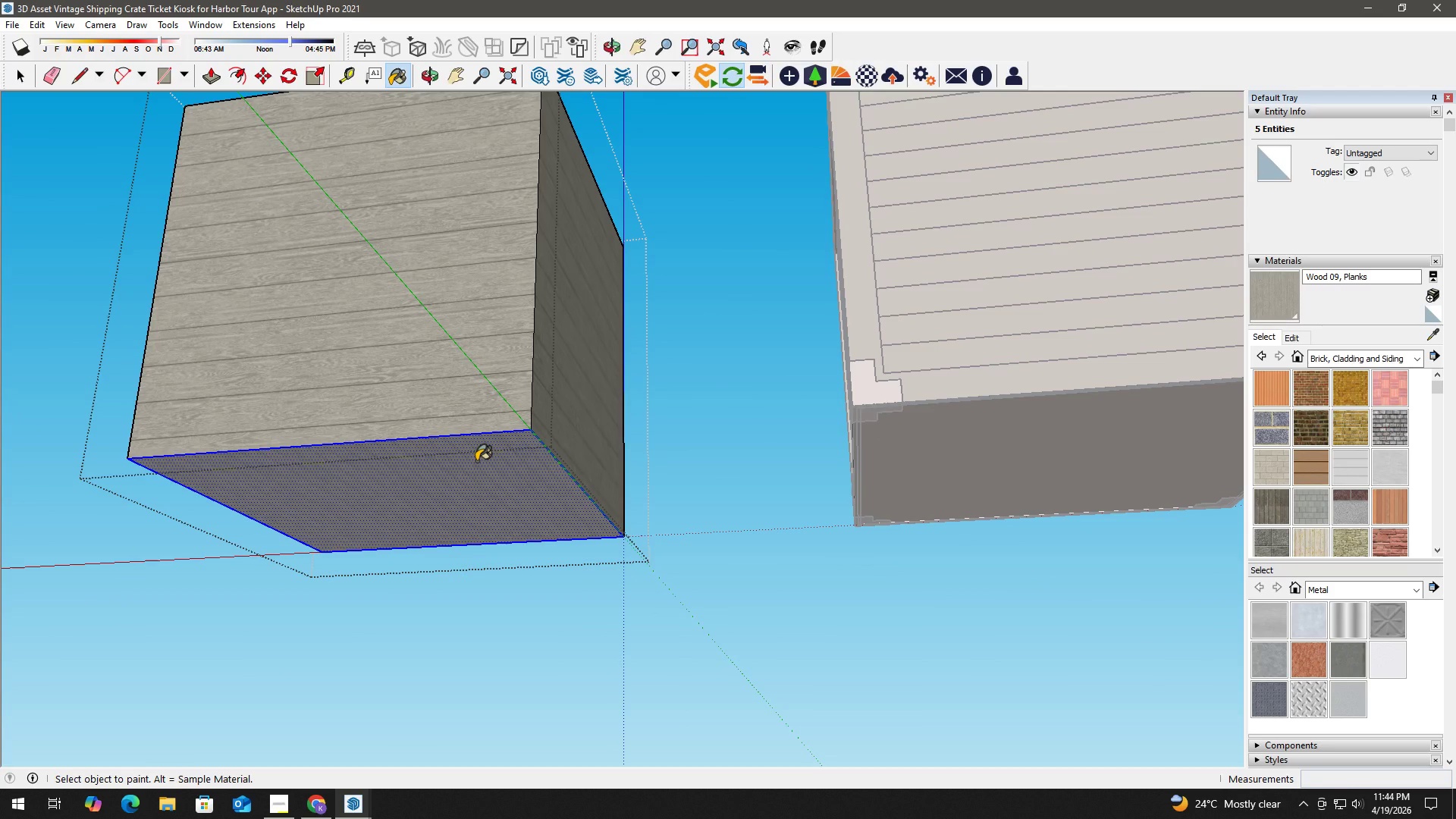 
left_click([476, 461])
 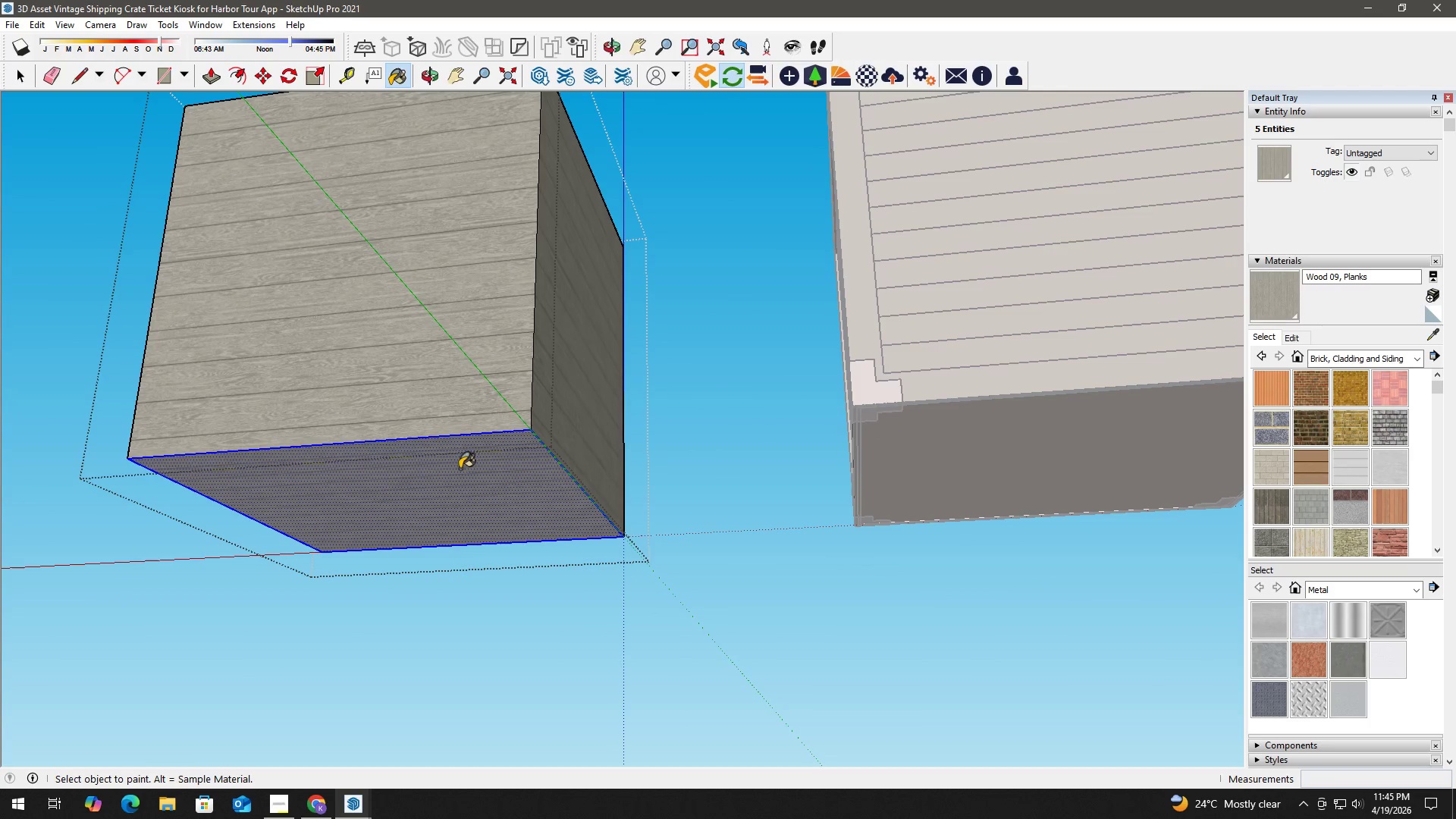 
wait(5.22)
 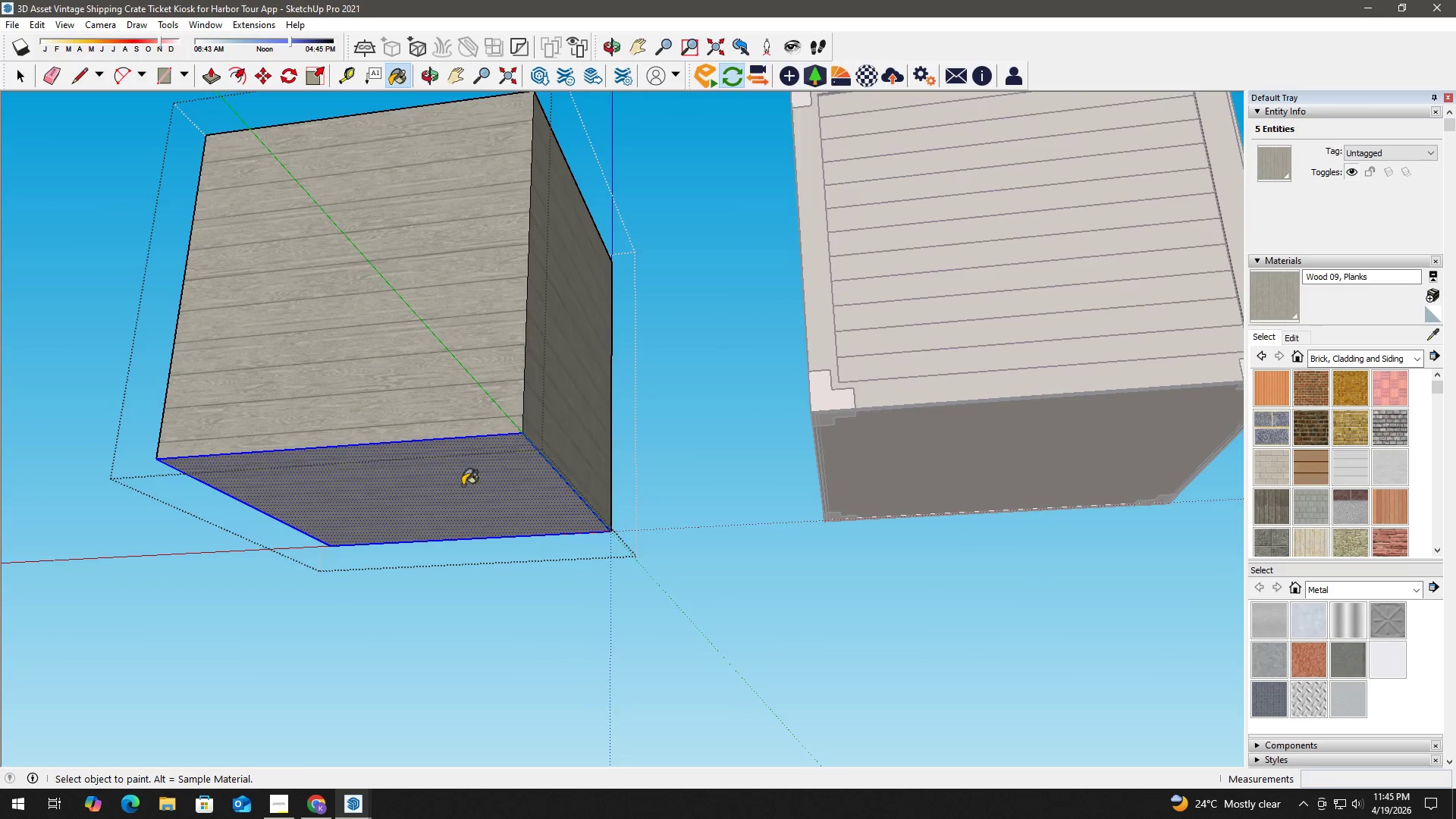 
key(Space)
 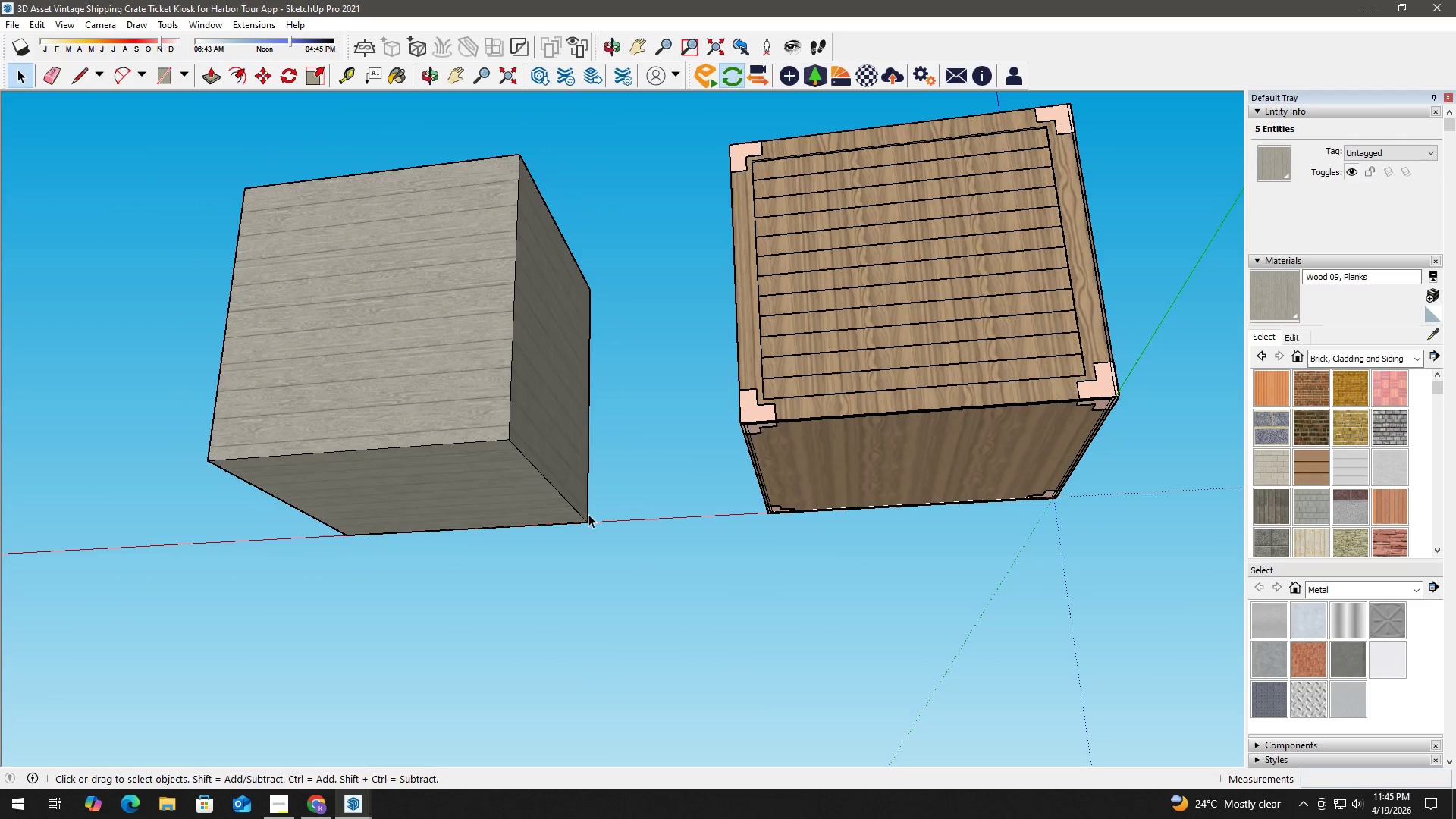 
scroll: coordinate [831, 588], scroll_direction: down, amount: 4.0
 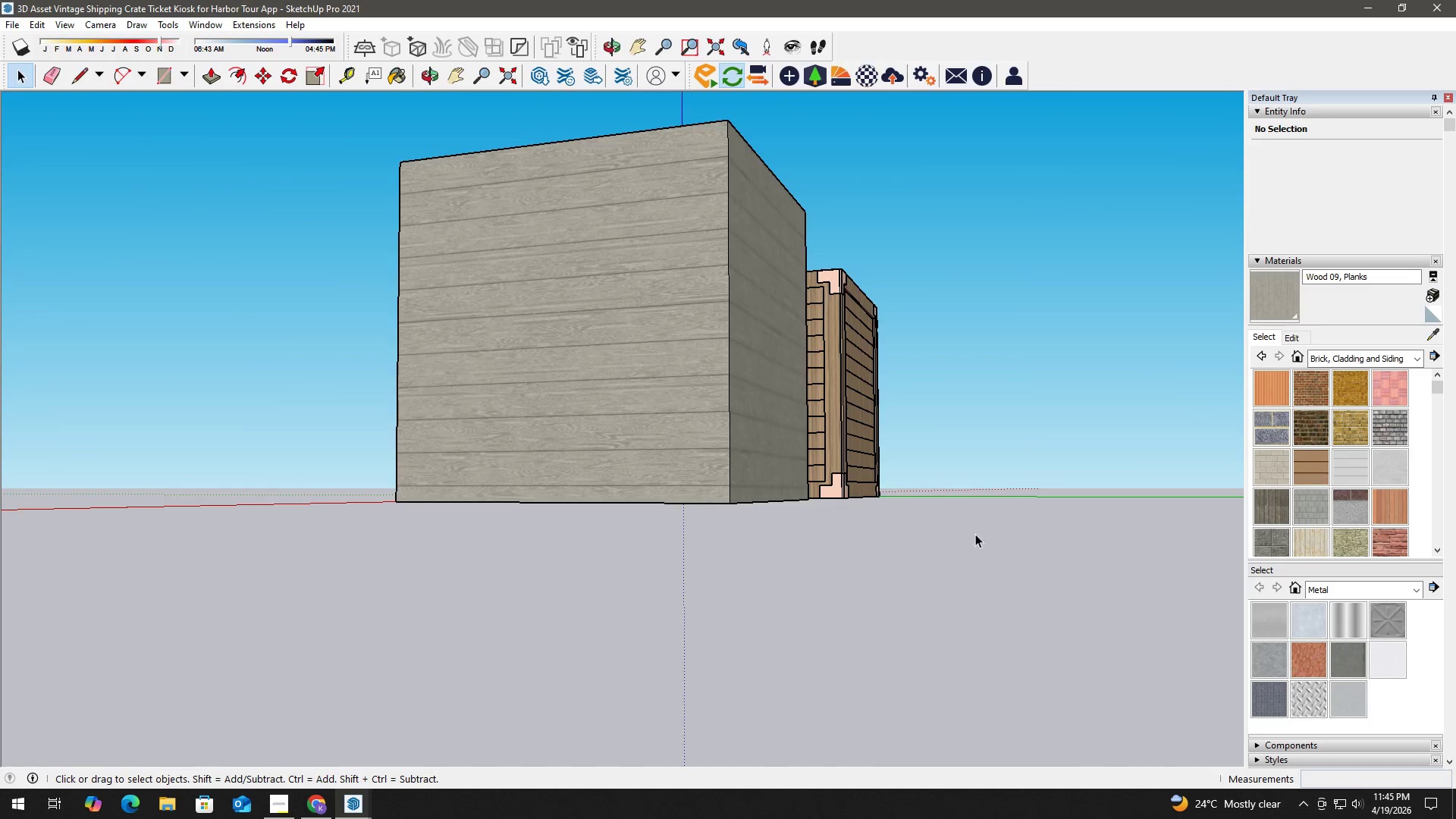 
key(H)
 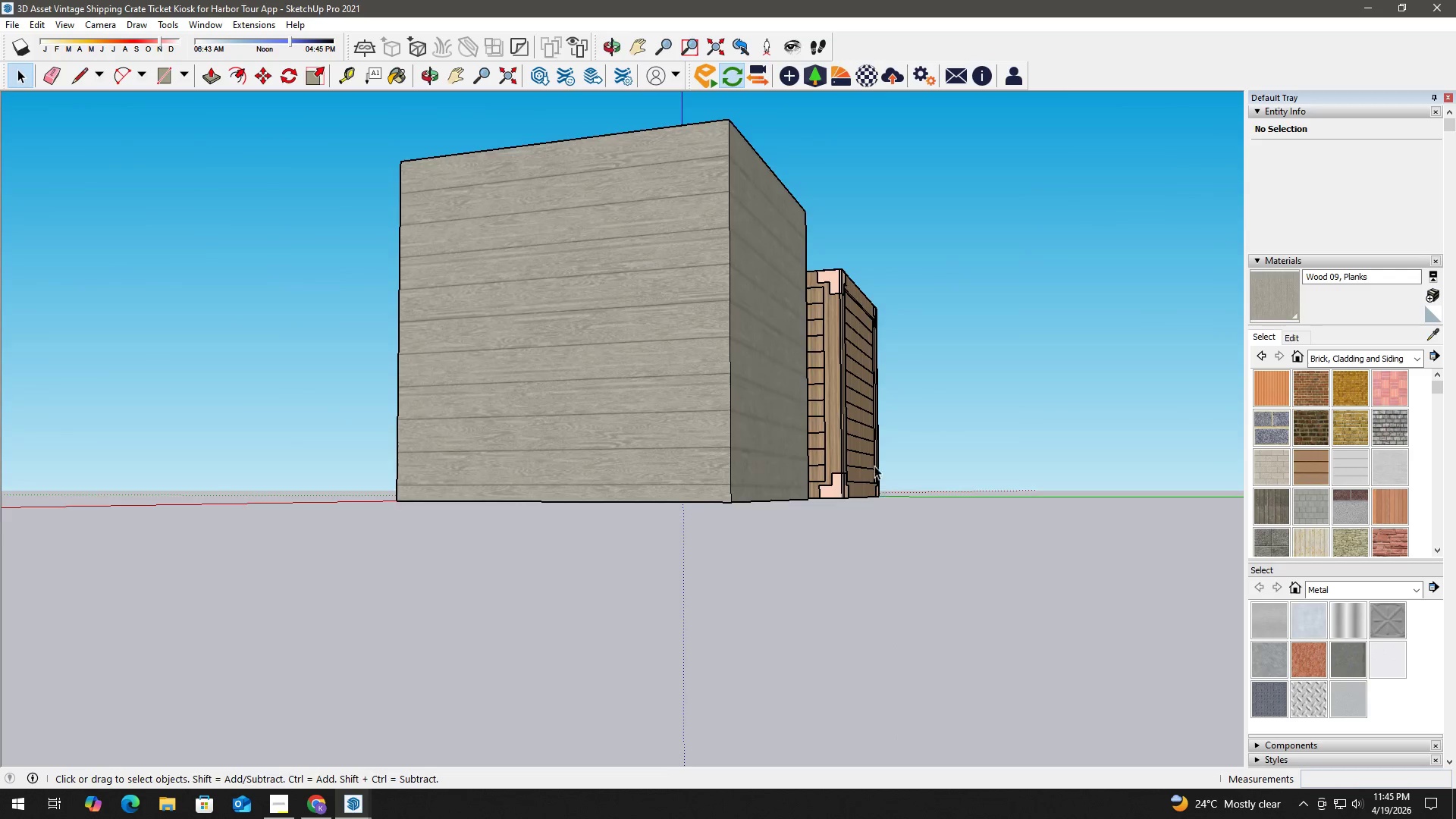 
scroll: coordinate [863, 436], scroll_direction: up, amount: 2.0
 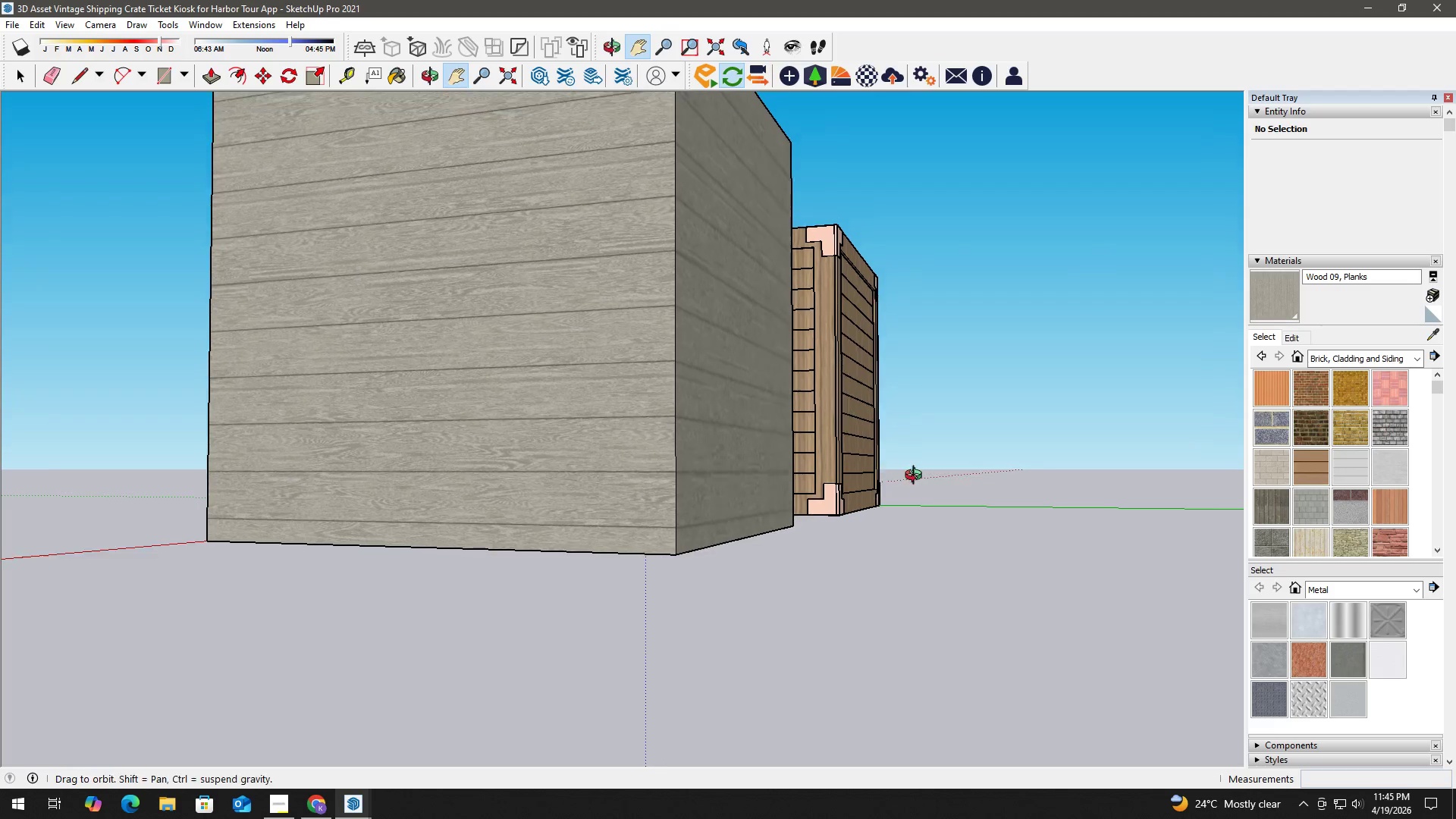 
key(H)
 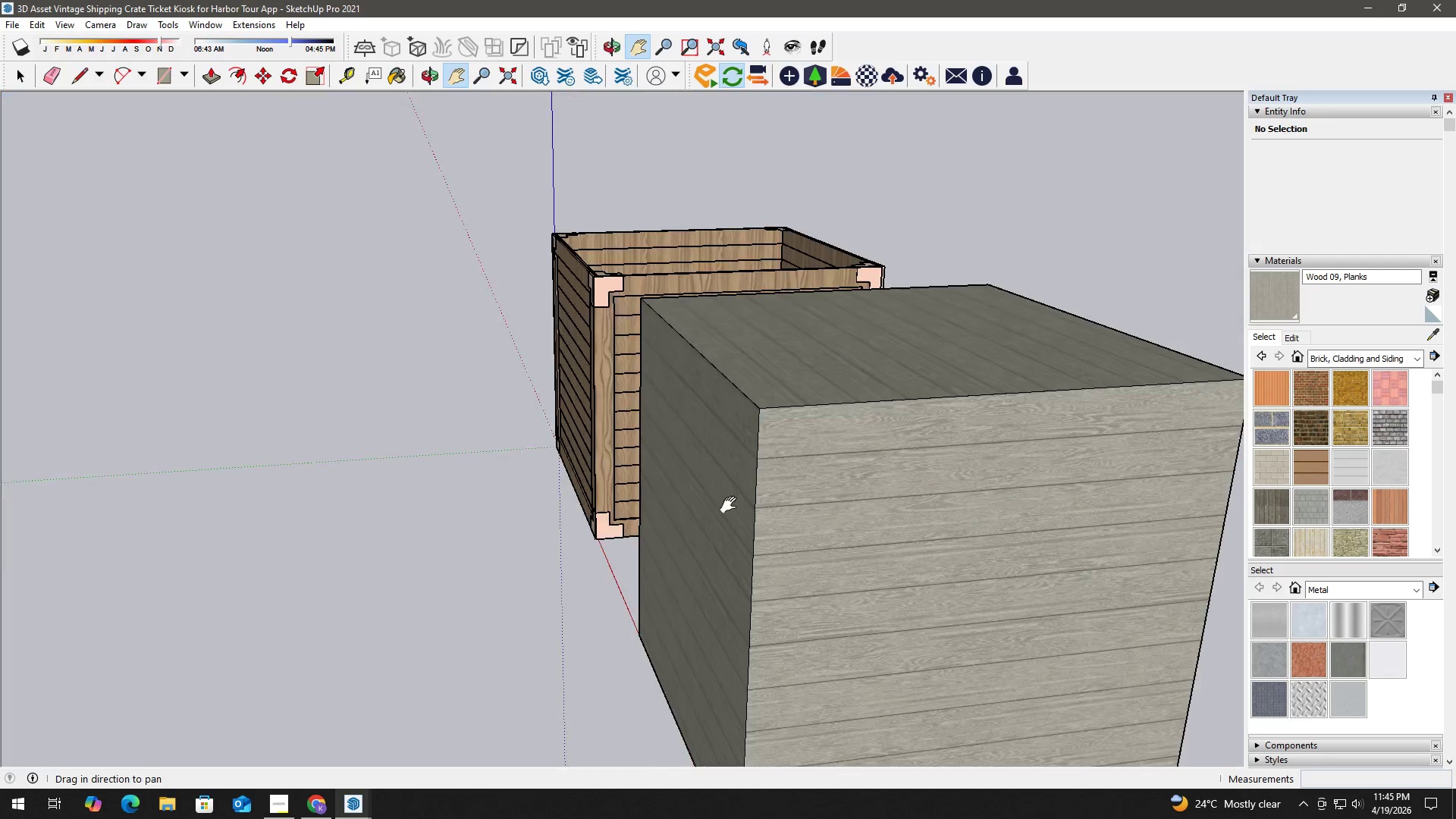 
left_click_drag(start_coordinate=[732, 505], to_coordinate=[982, 544])
 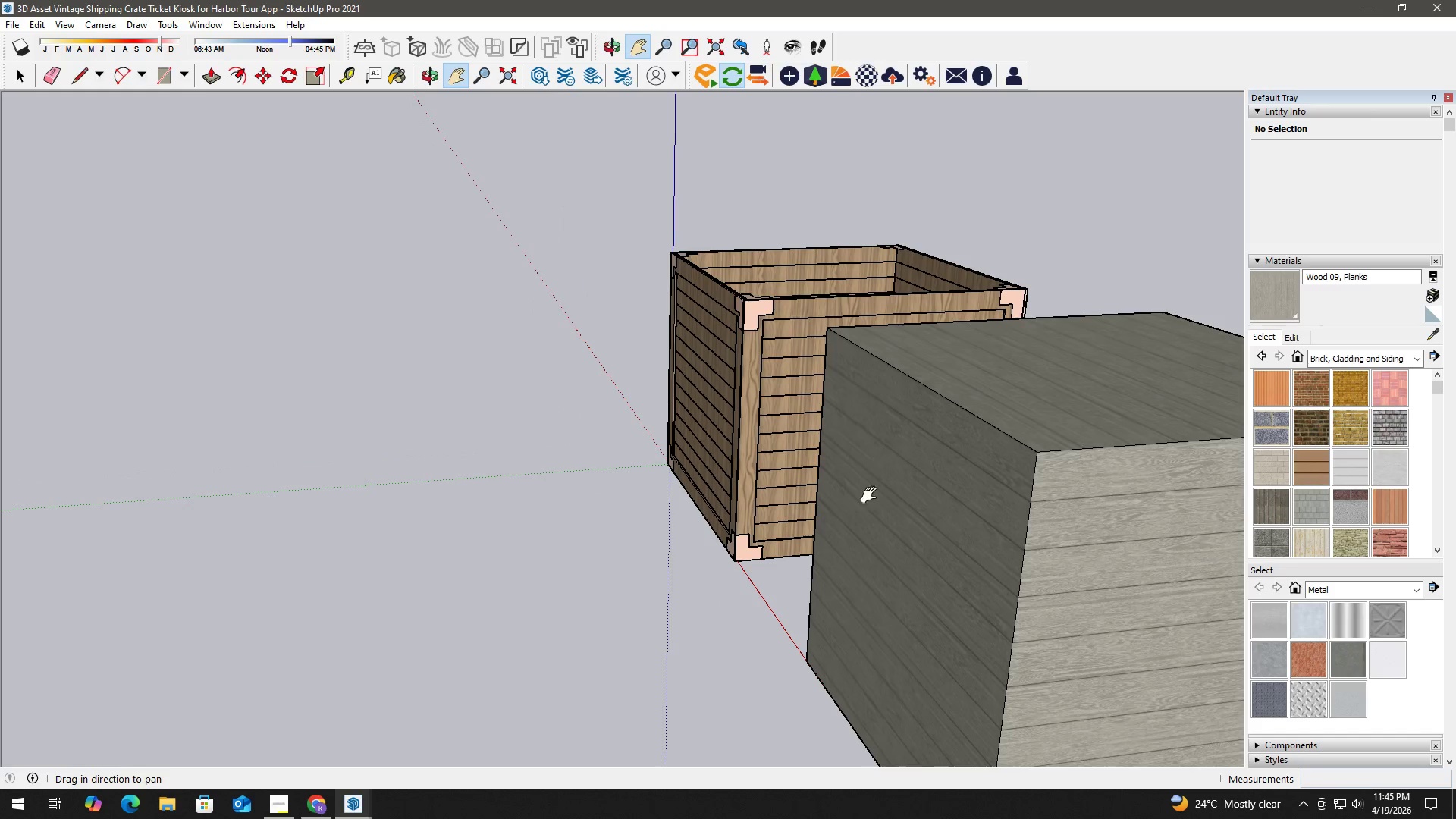 
key(Space)
 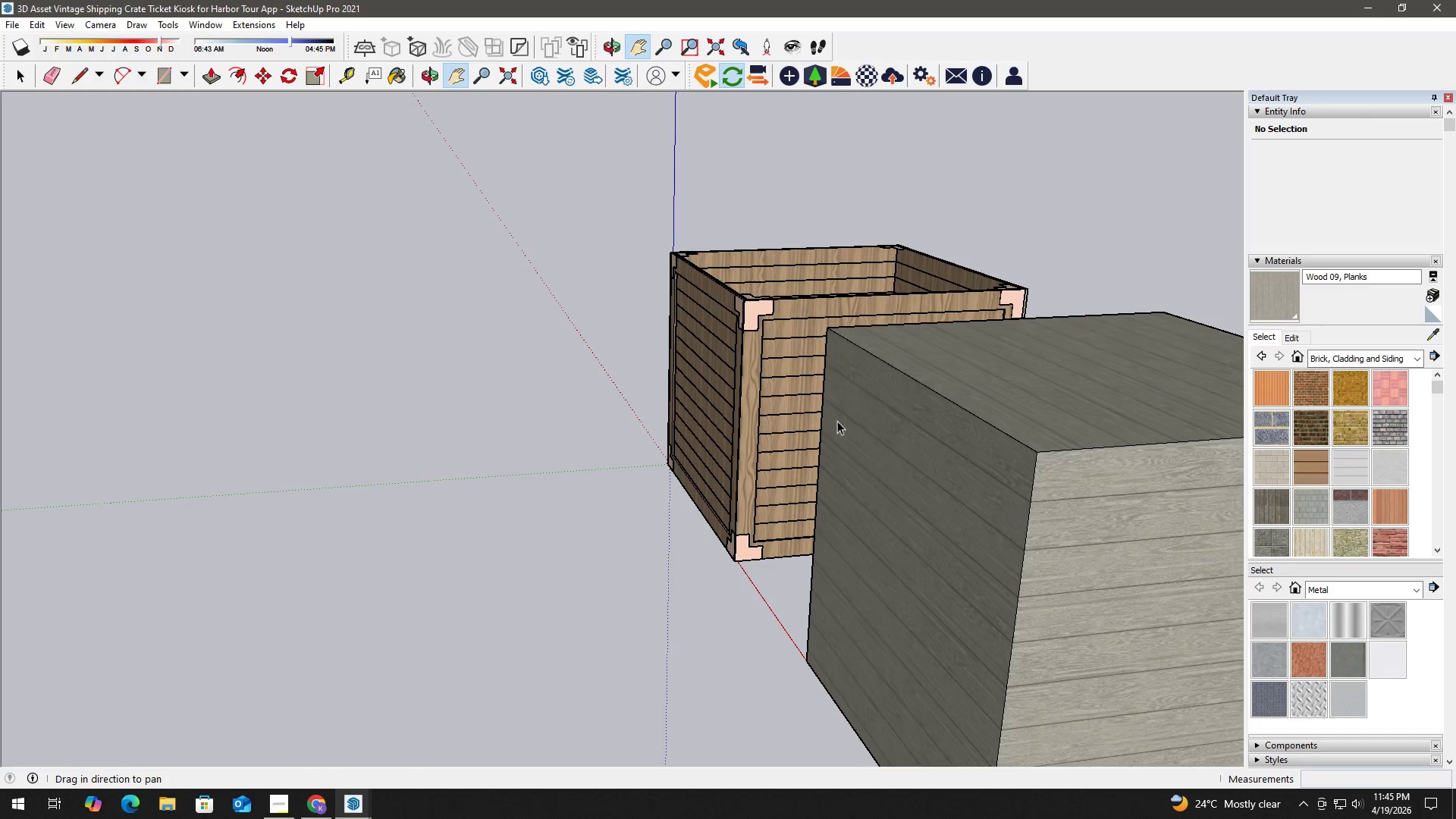 
scroll: coordinate [808, 324], scroll_direction: up, amount: 5.0
 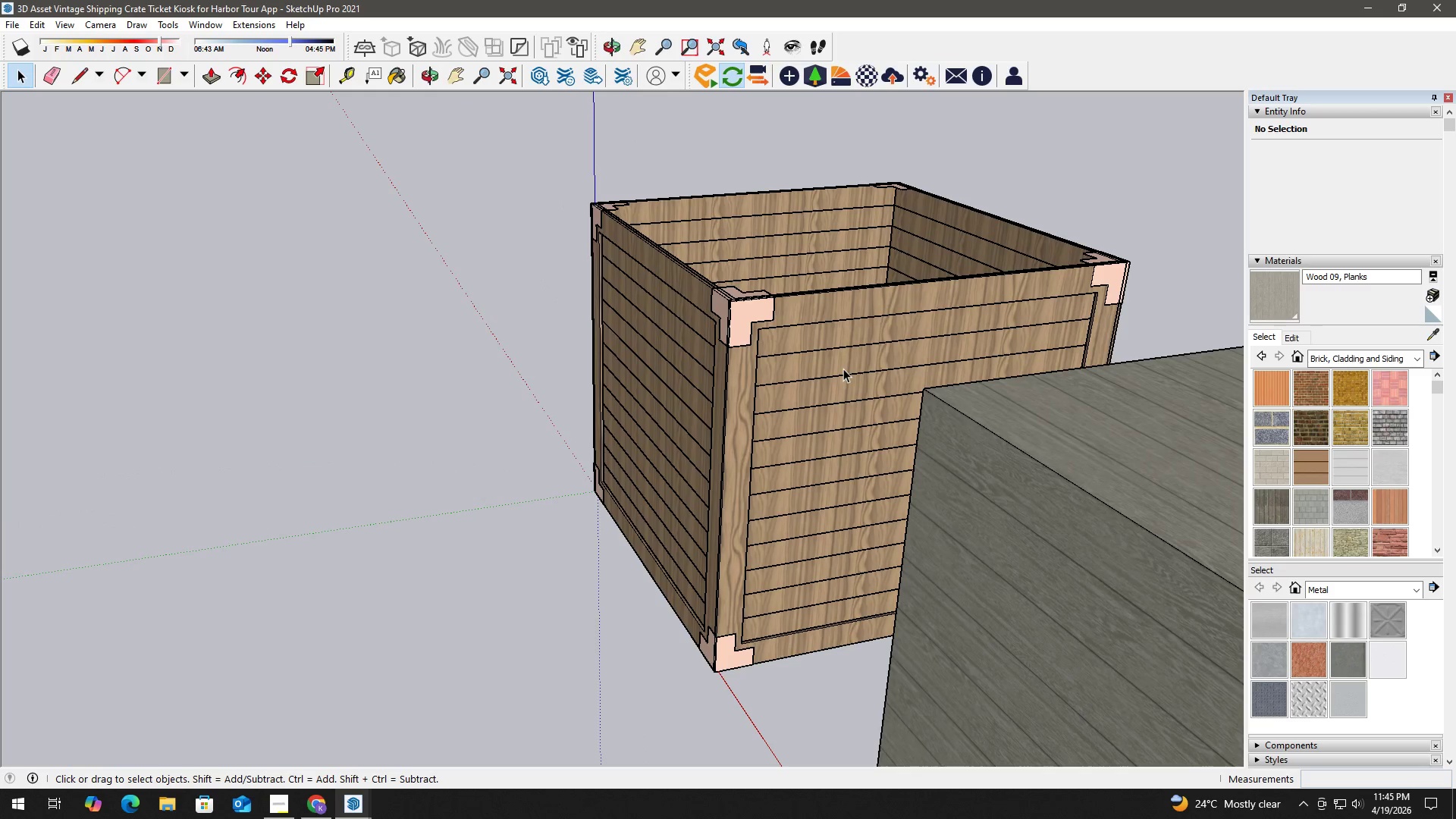 
scroll: coordinate [466, 187], scroll_direction: down, amount: 14.0
 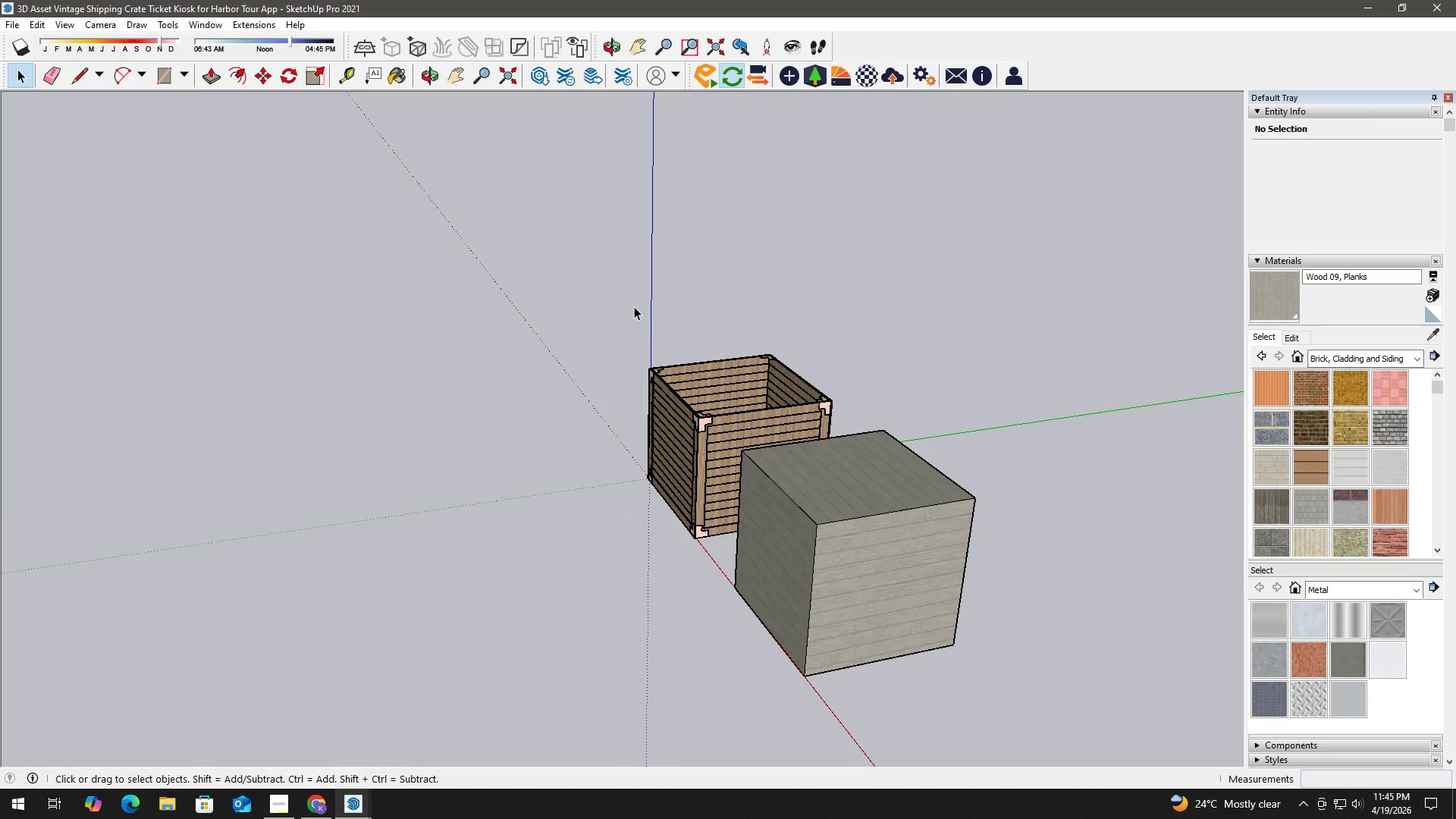 
key(H)
 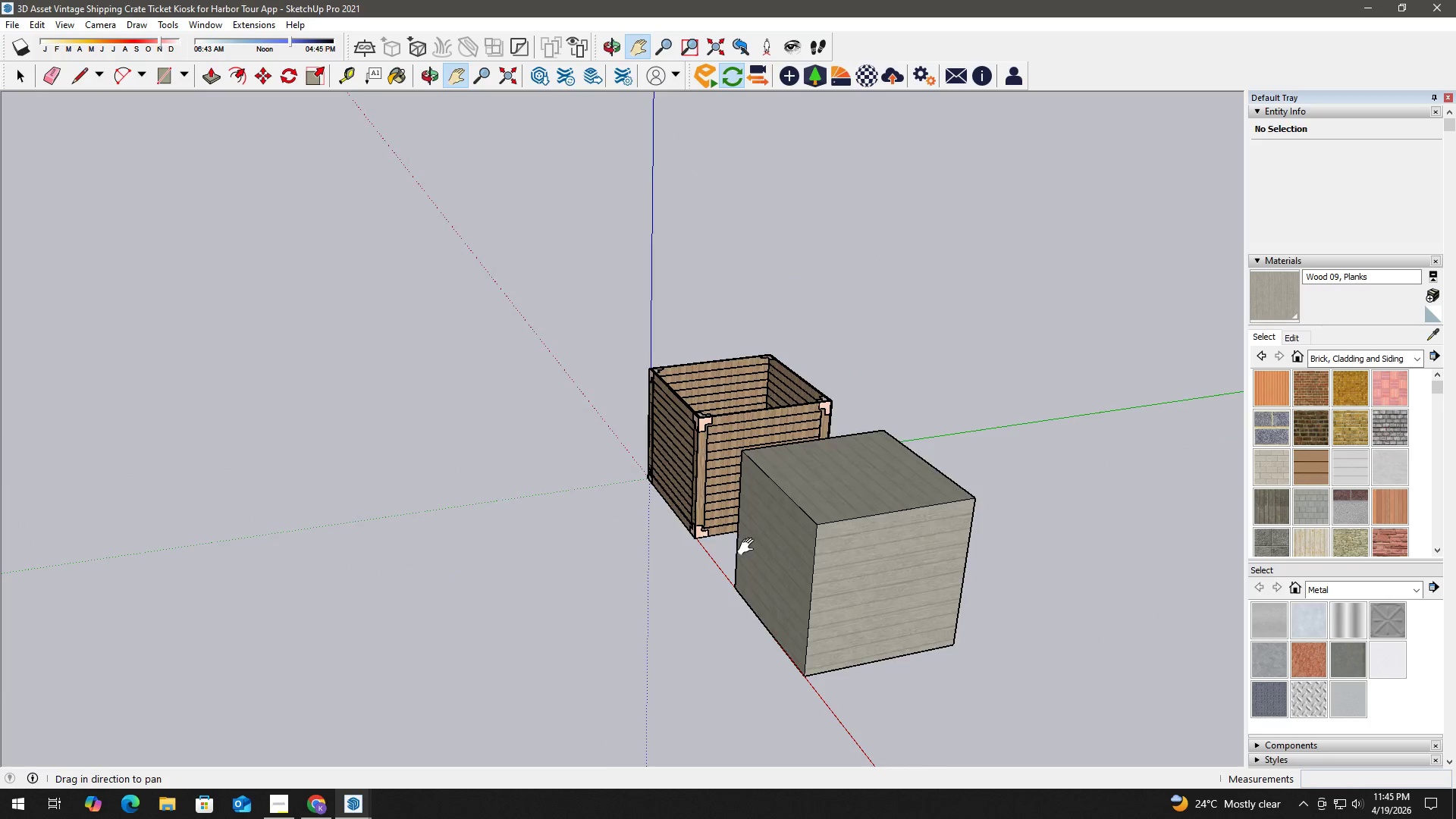 
left_click_drag(start_coordinate=[750, 547], to_coordinate=[692, 413])
 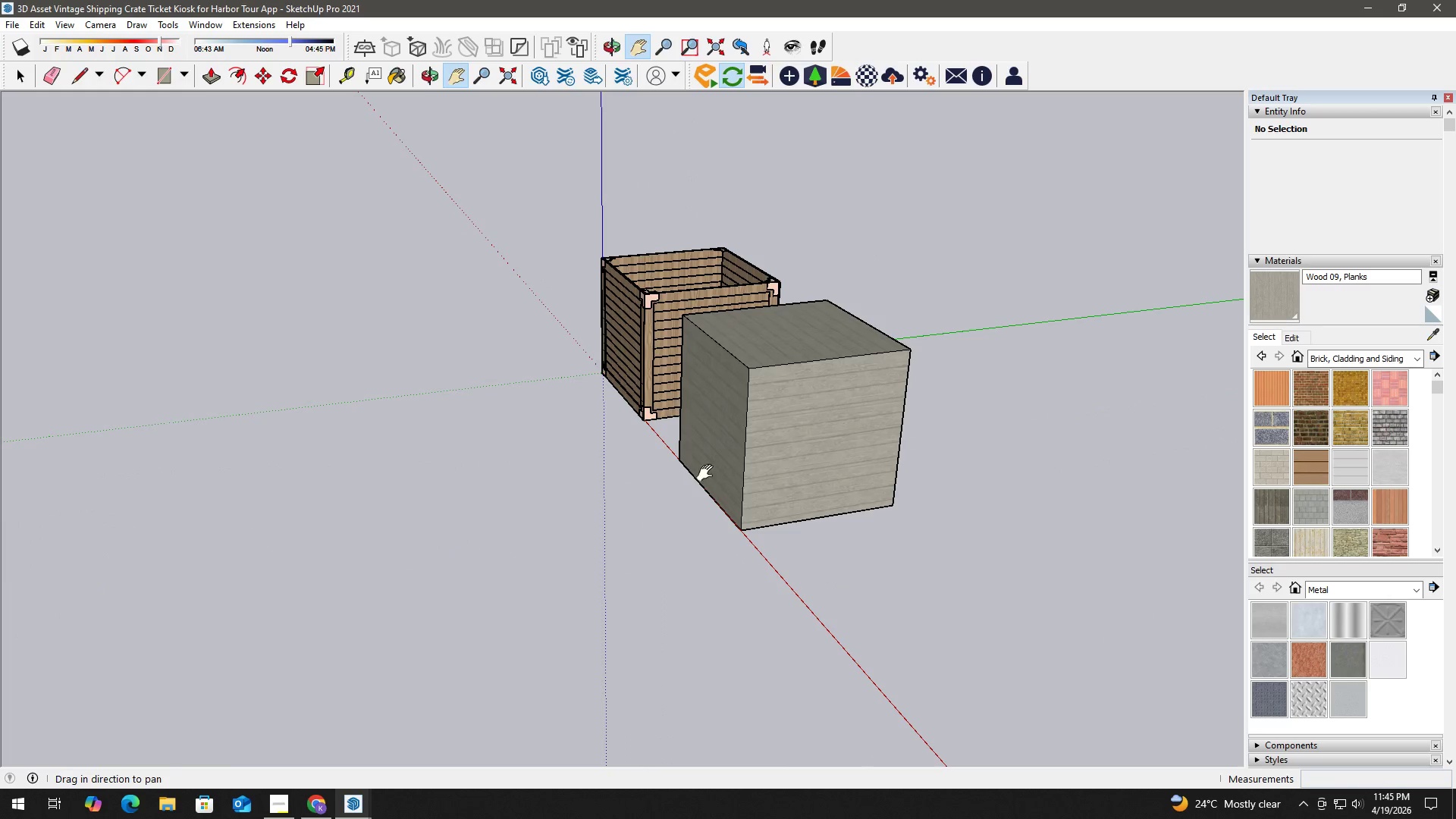 
key(Space)
 